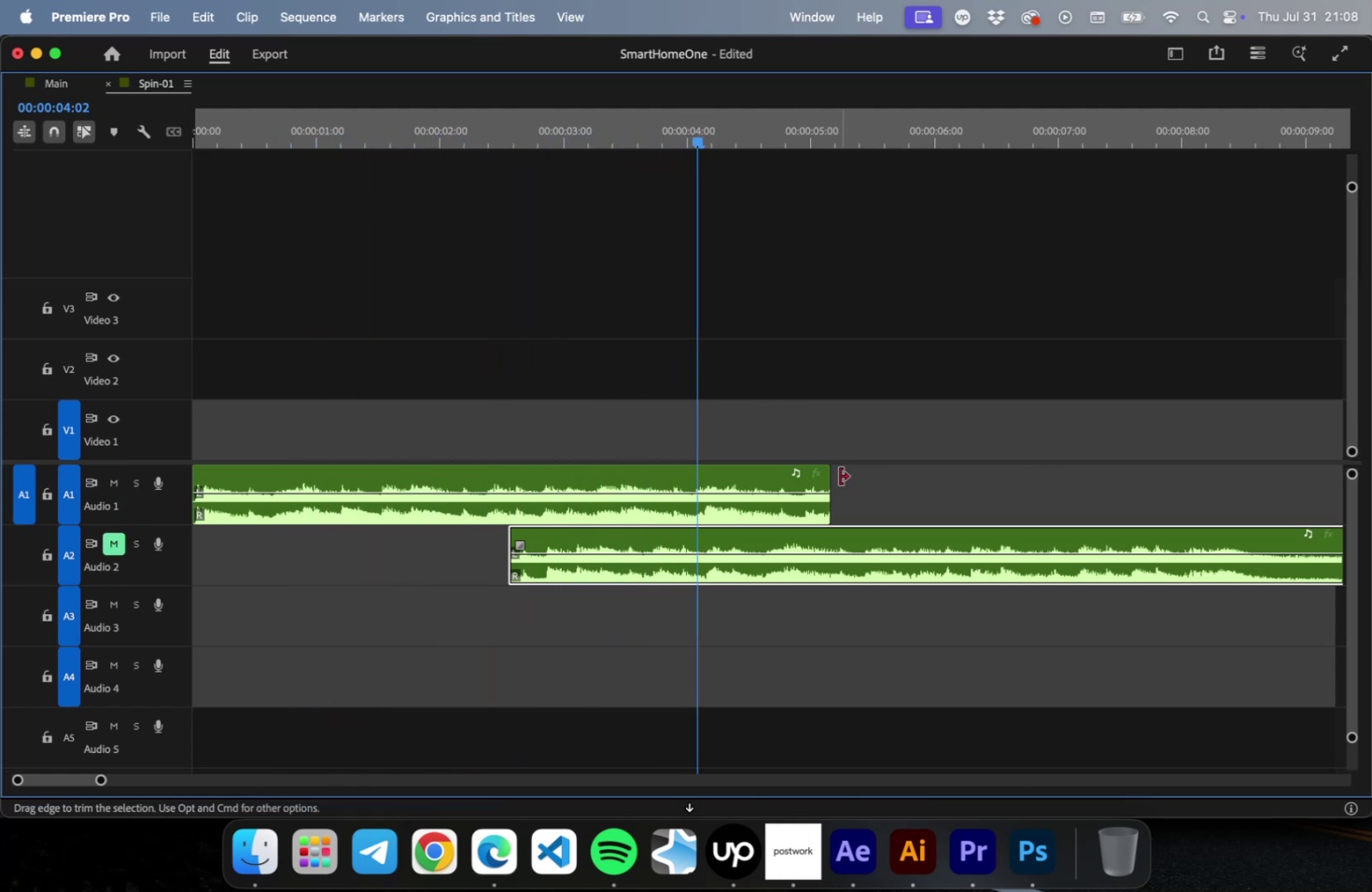 
left_click_drag(start_coordinate=[839, 476], to_coordinate=[917, 473])
 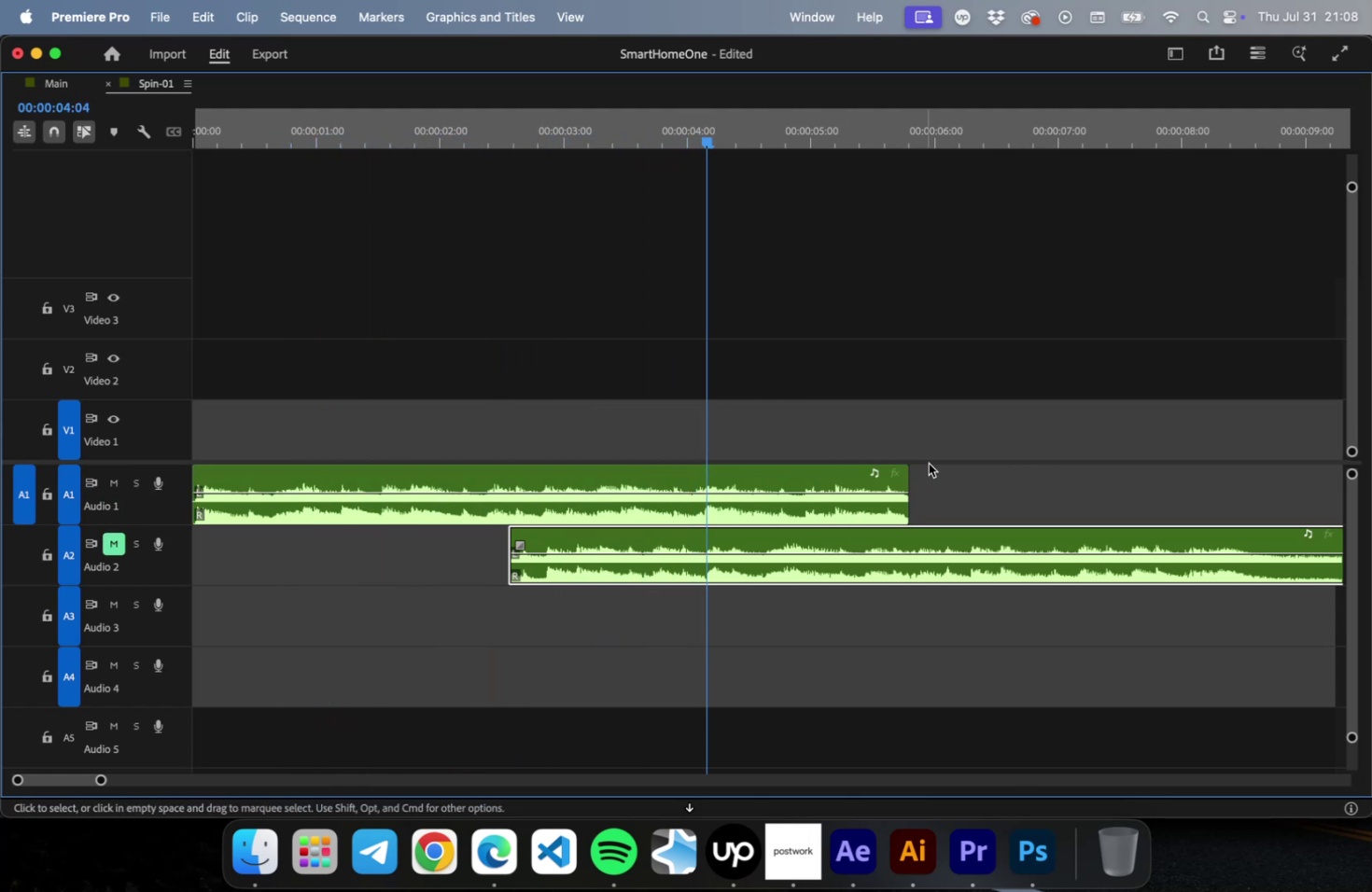 
key(Space)
 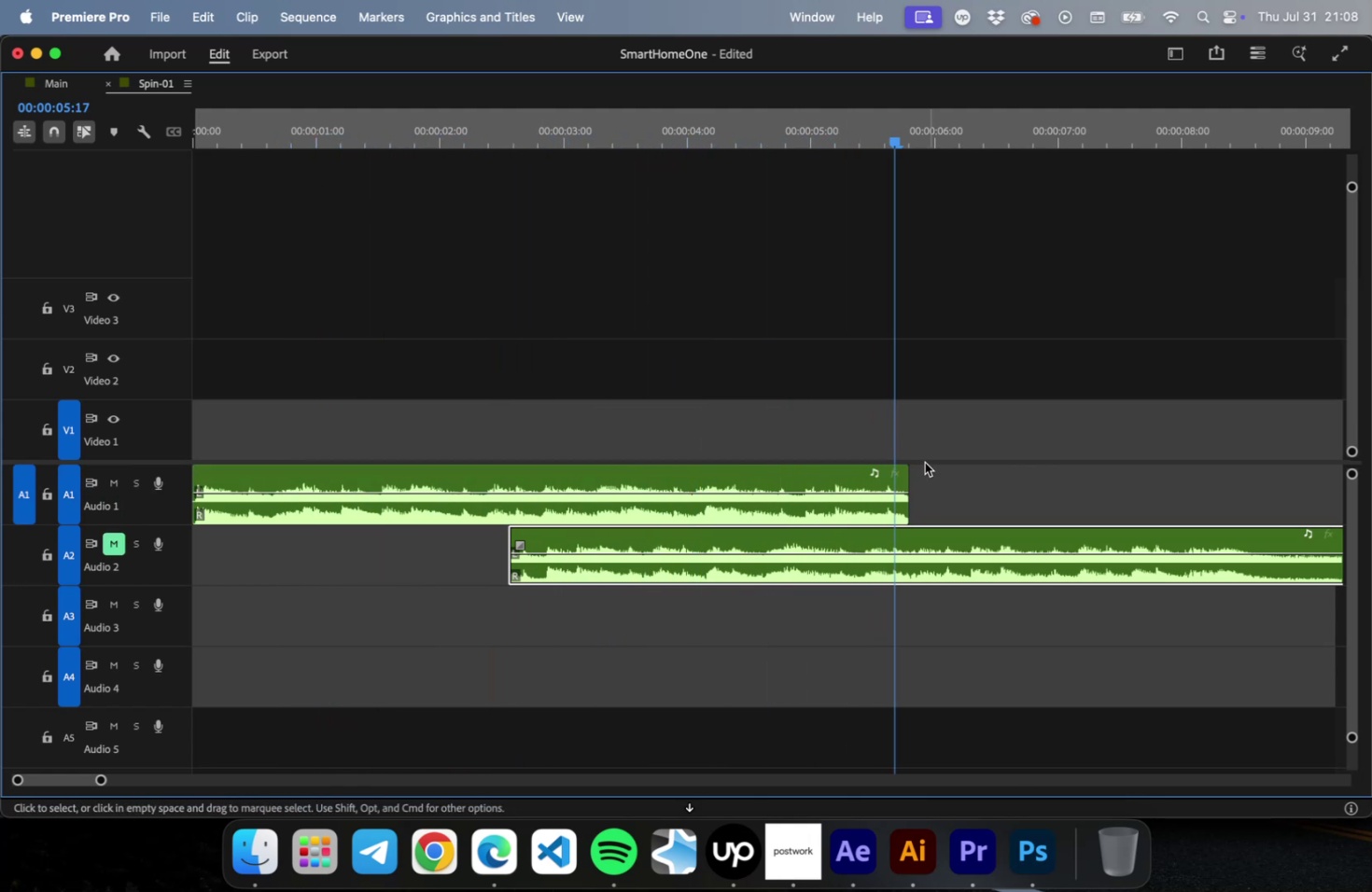 
key(Space)
 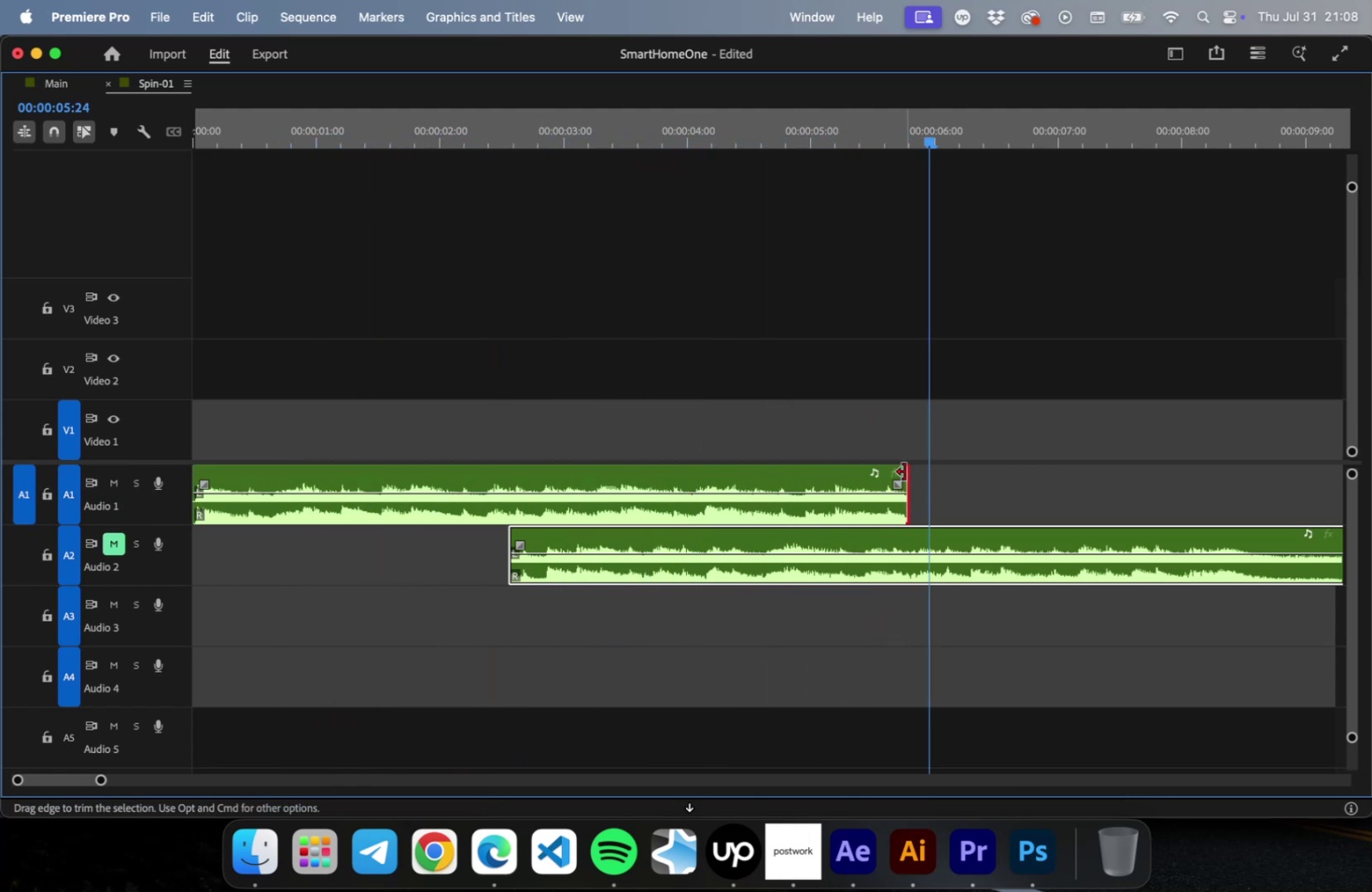 
left_click_drag(start_coordinate=[902, 471], to_coordinate=[1135, 468])
 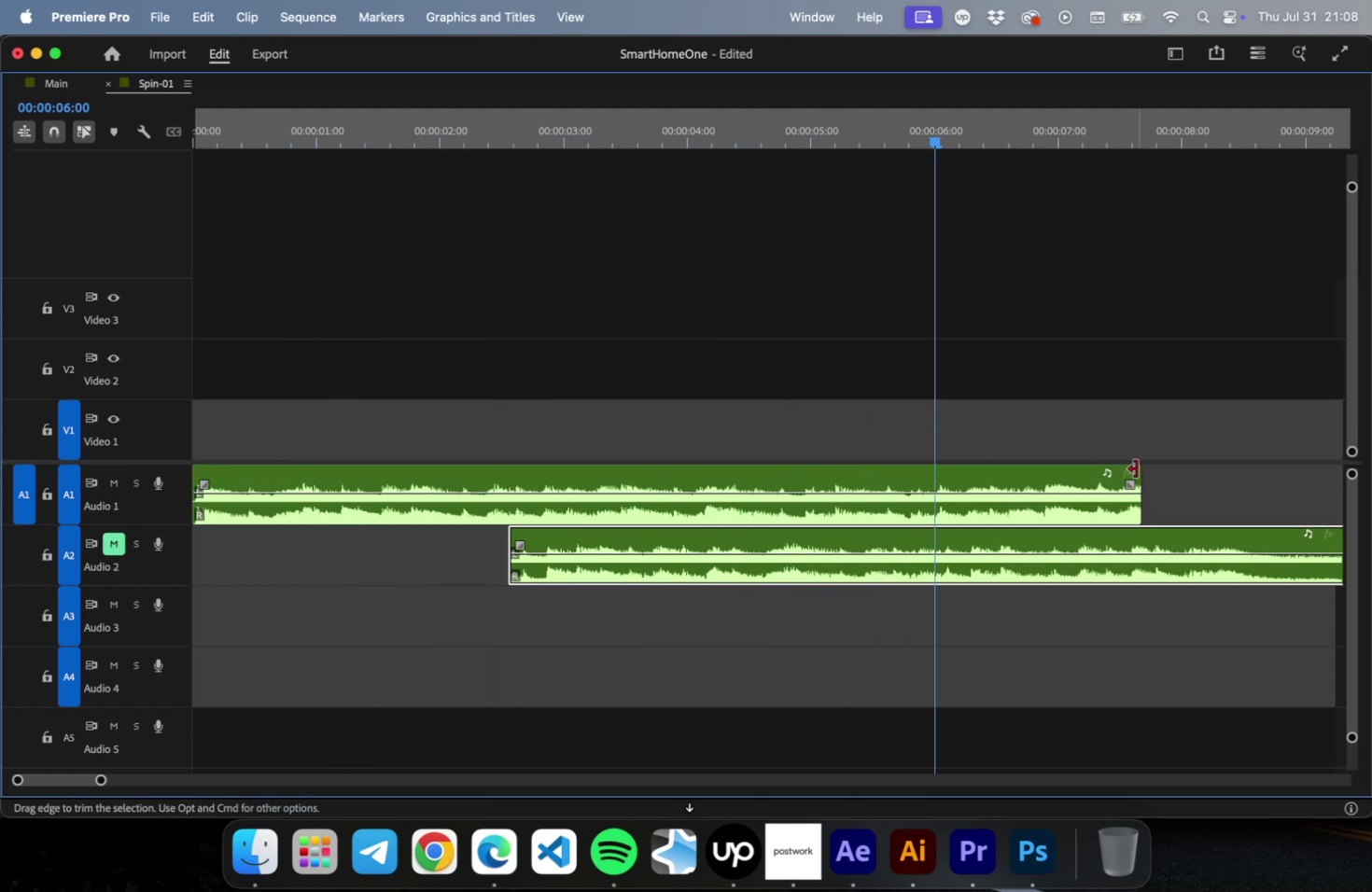 
key(Space)
 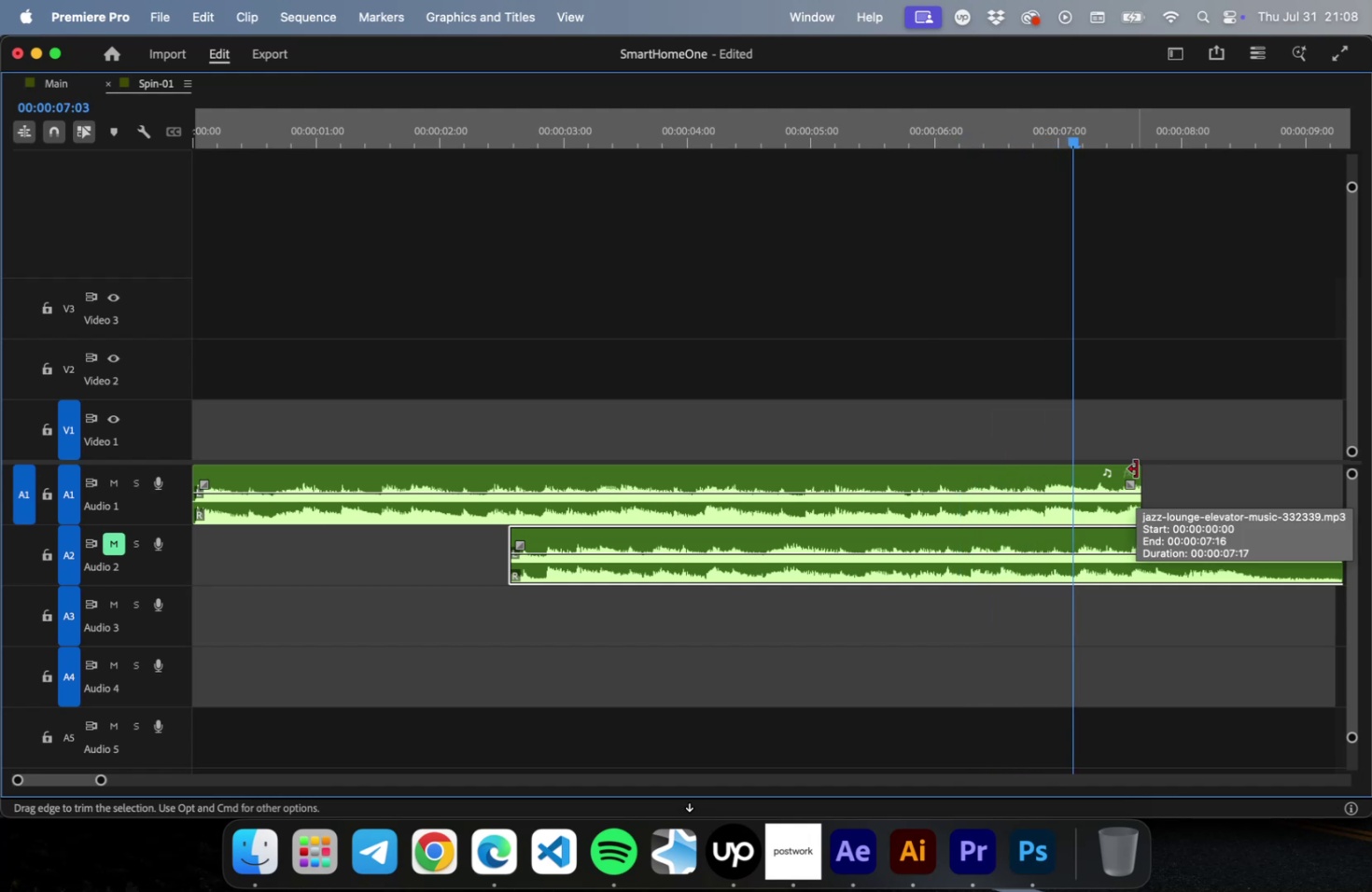 
key(Space)
 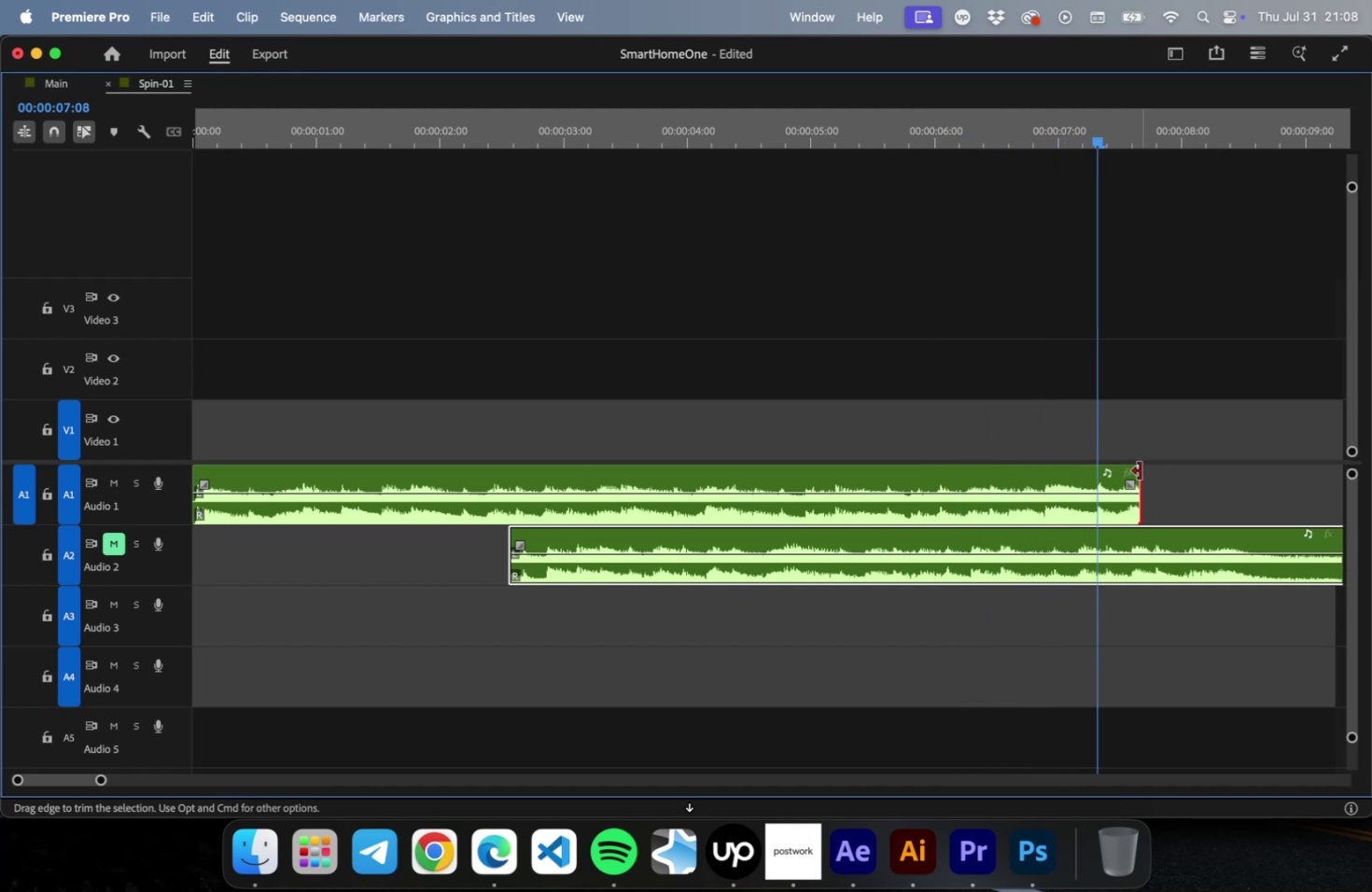 
left_click_drag(start_coordinate=[1139, 470], to_coordinate=[653, 478])
 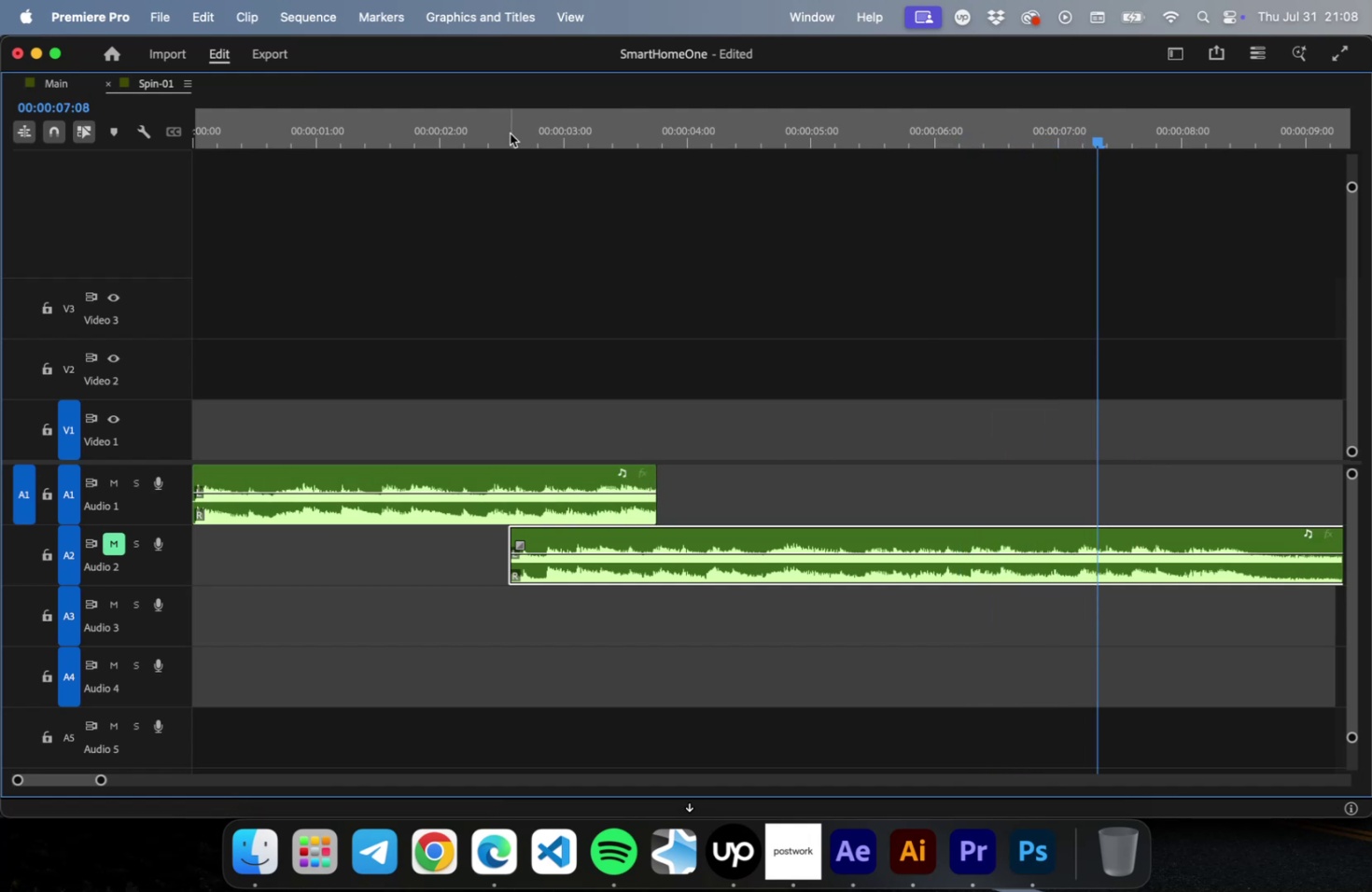 
key(Space)
 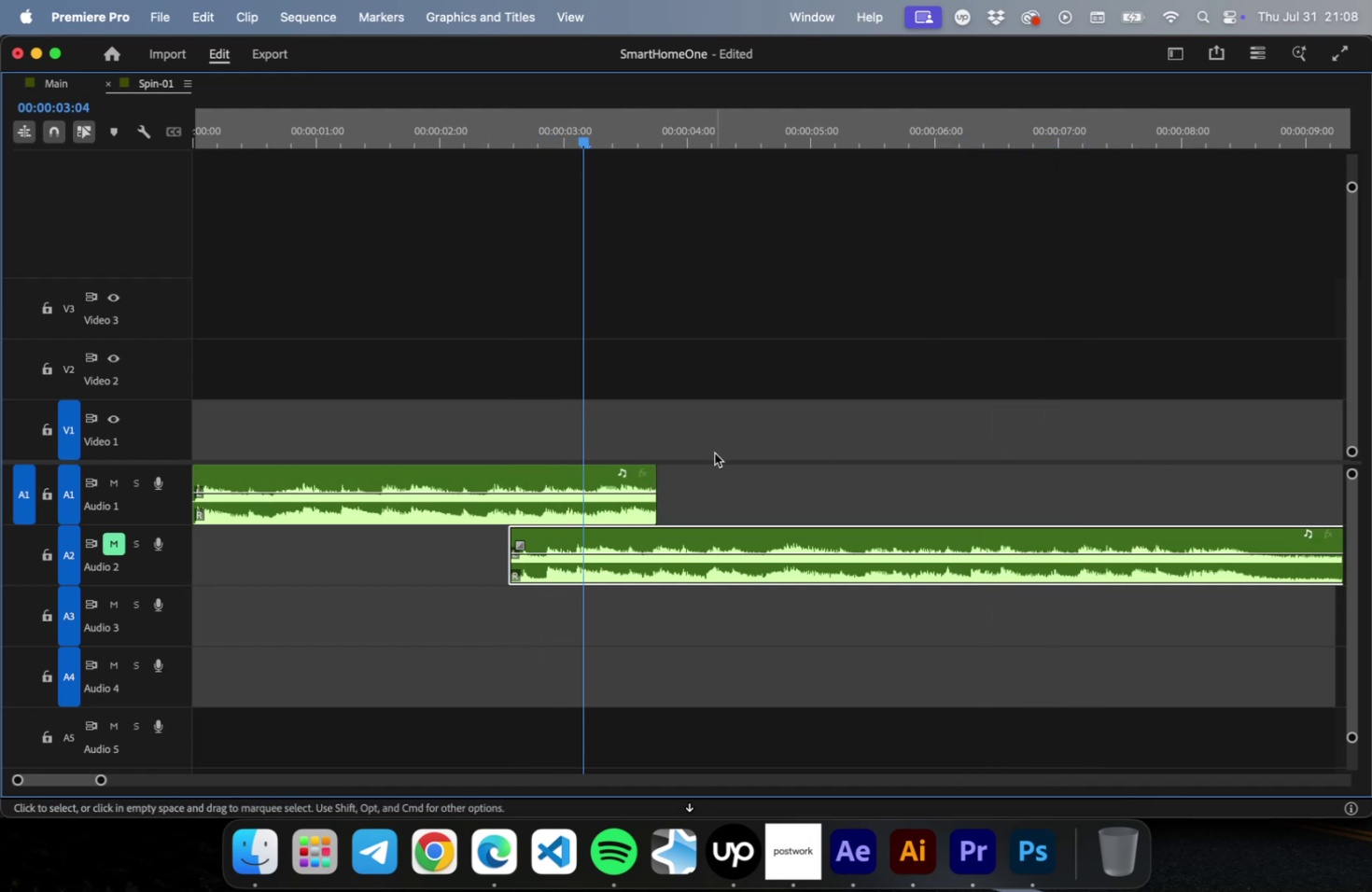 
key(Space)
 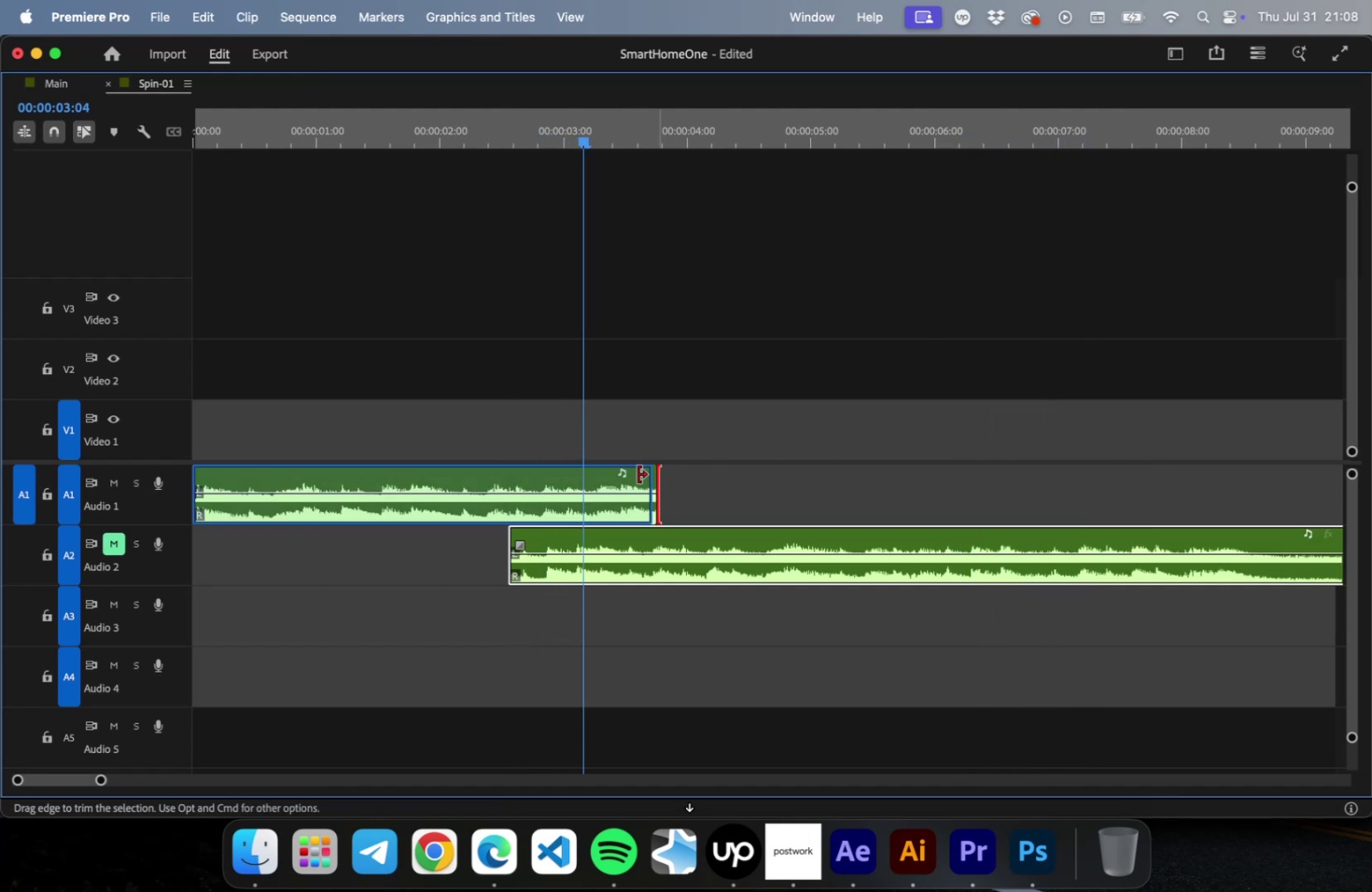 
left_click_drag(start_coordinate=[660, 475], to_coordinate=[514, 477])
 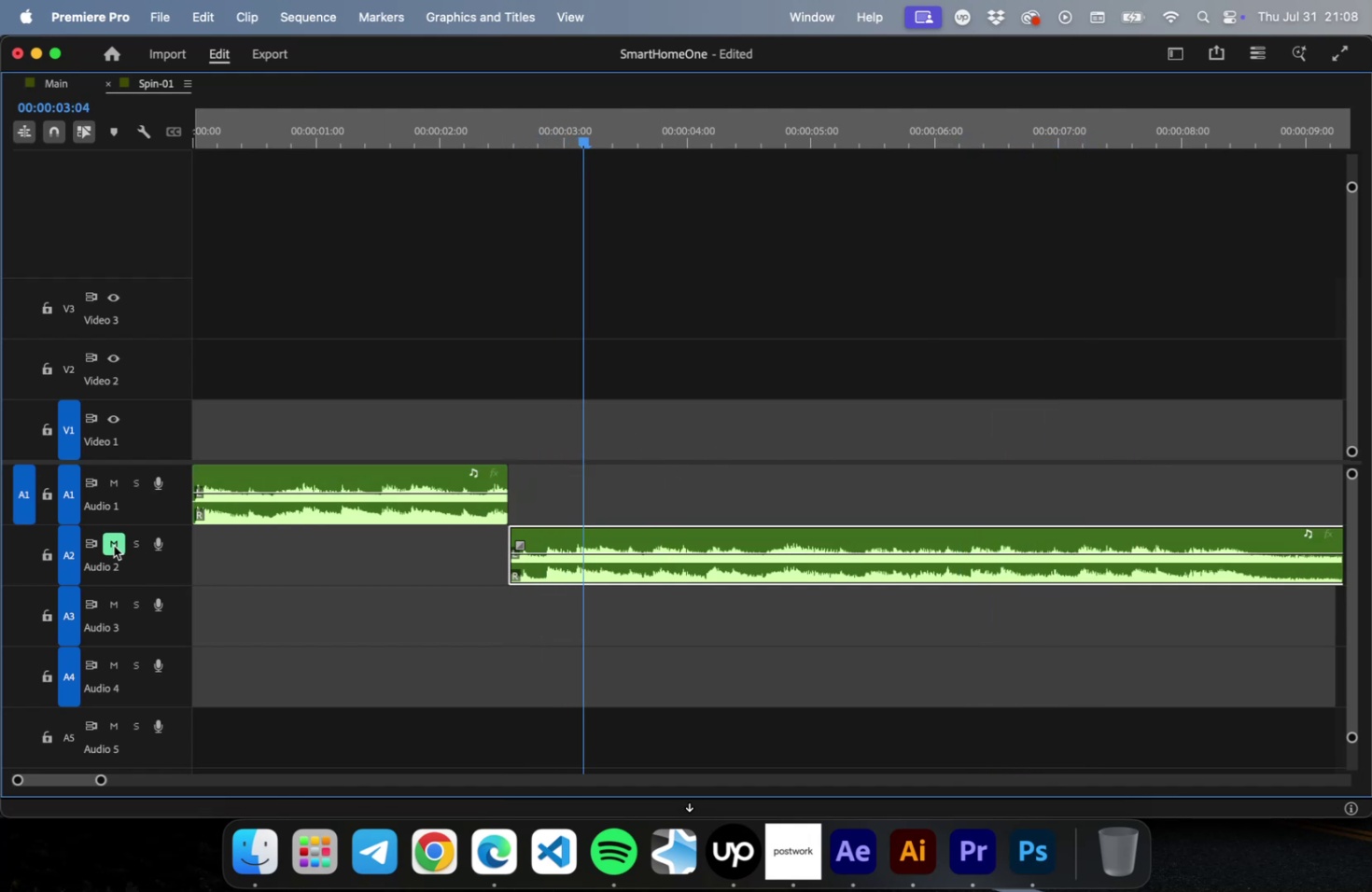 
key(Space)
 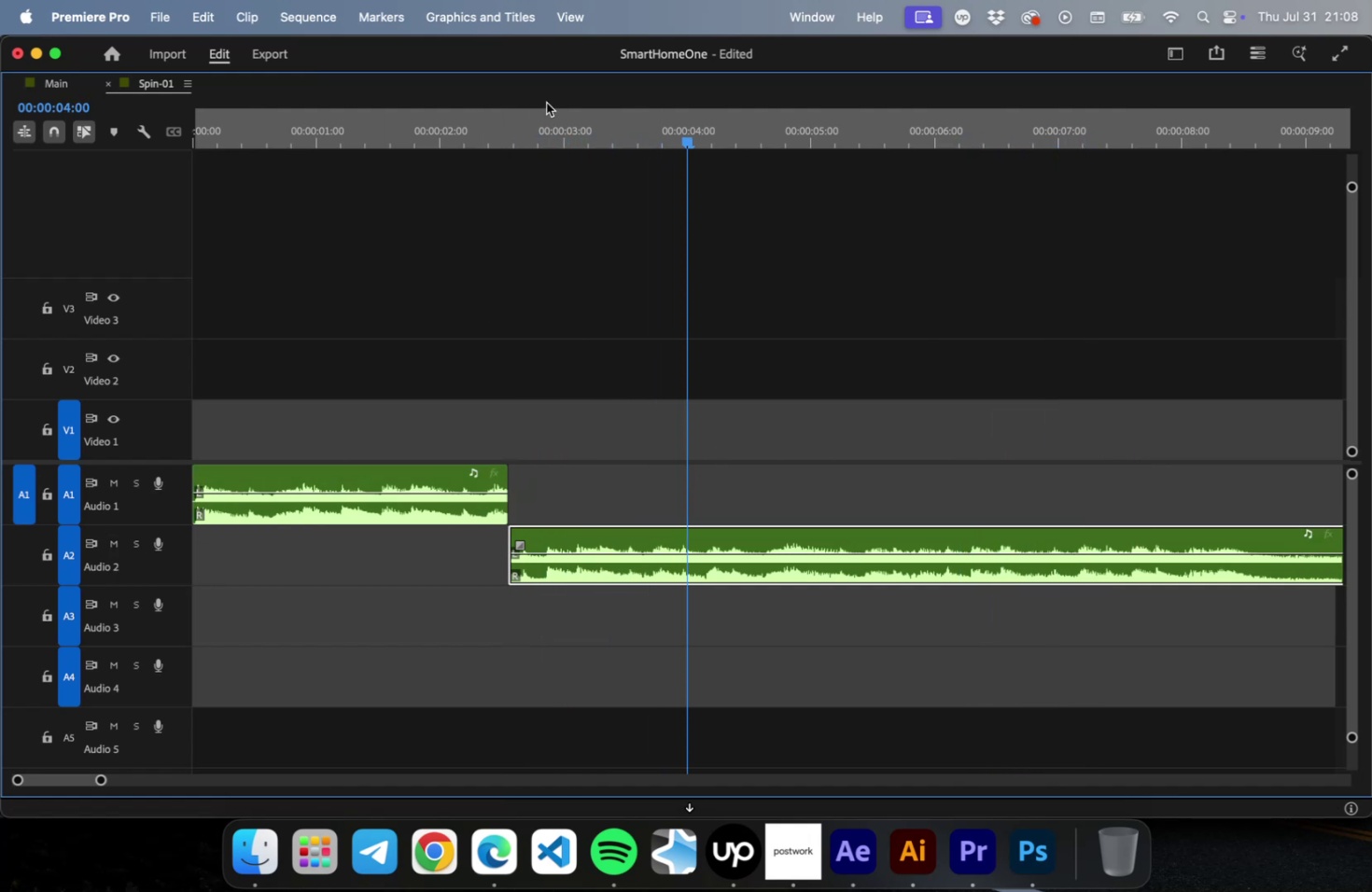 
key(Space)
 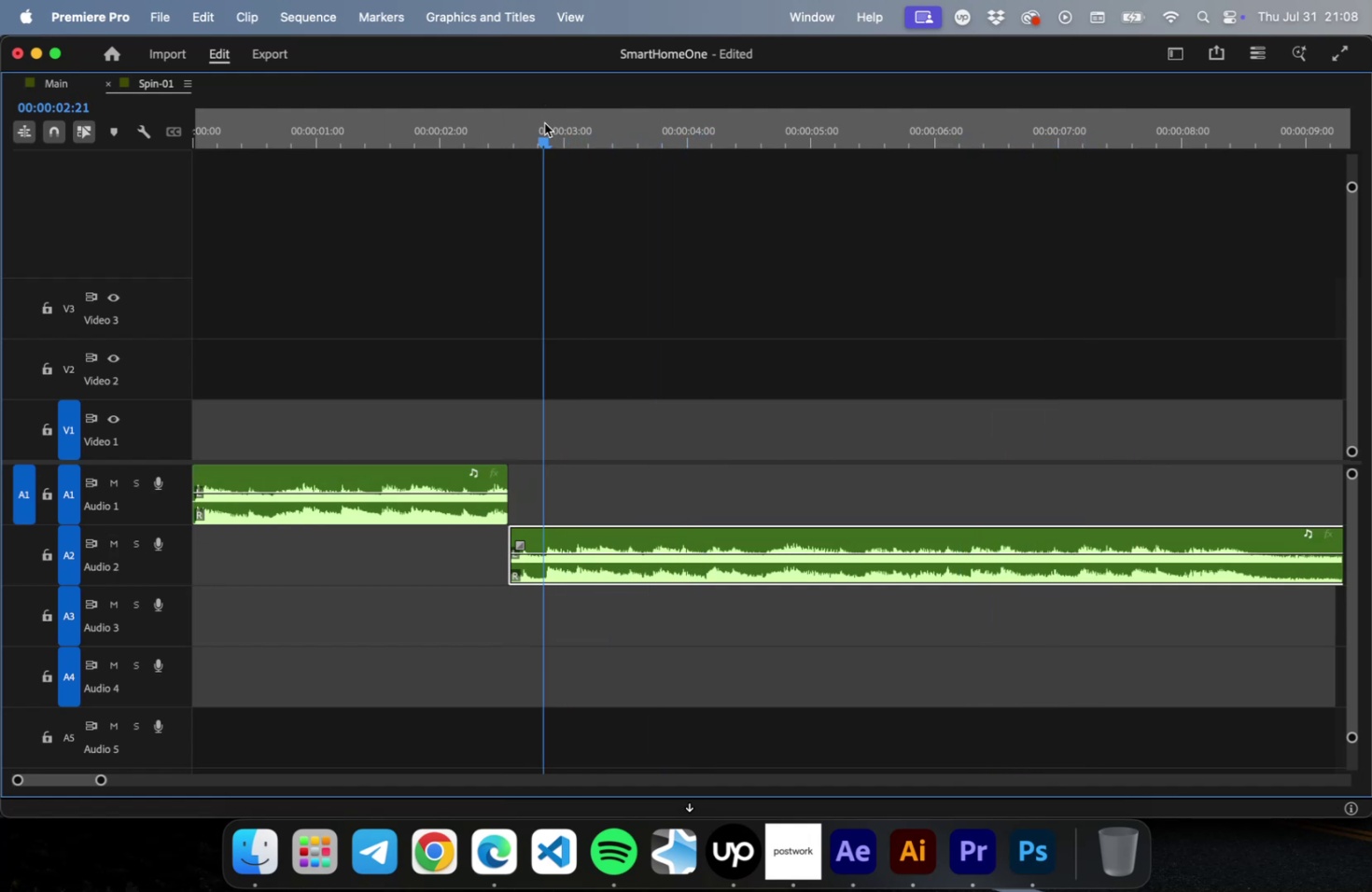 
key(Space)
 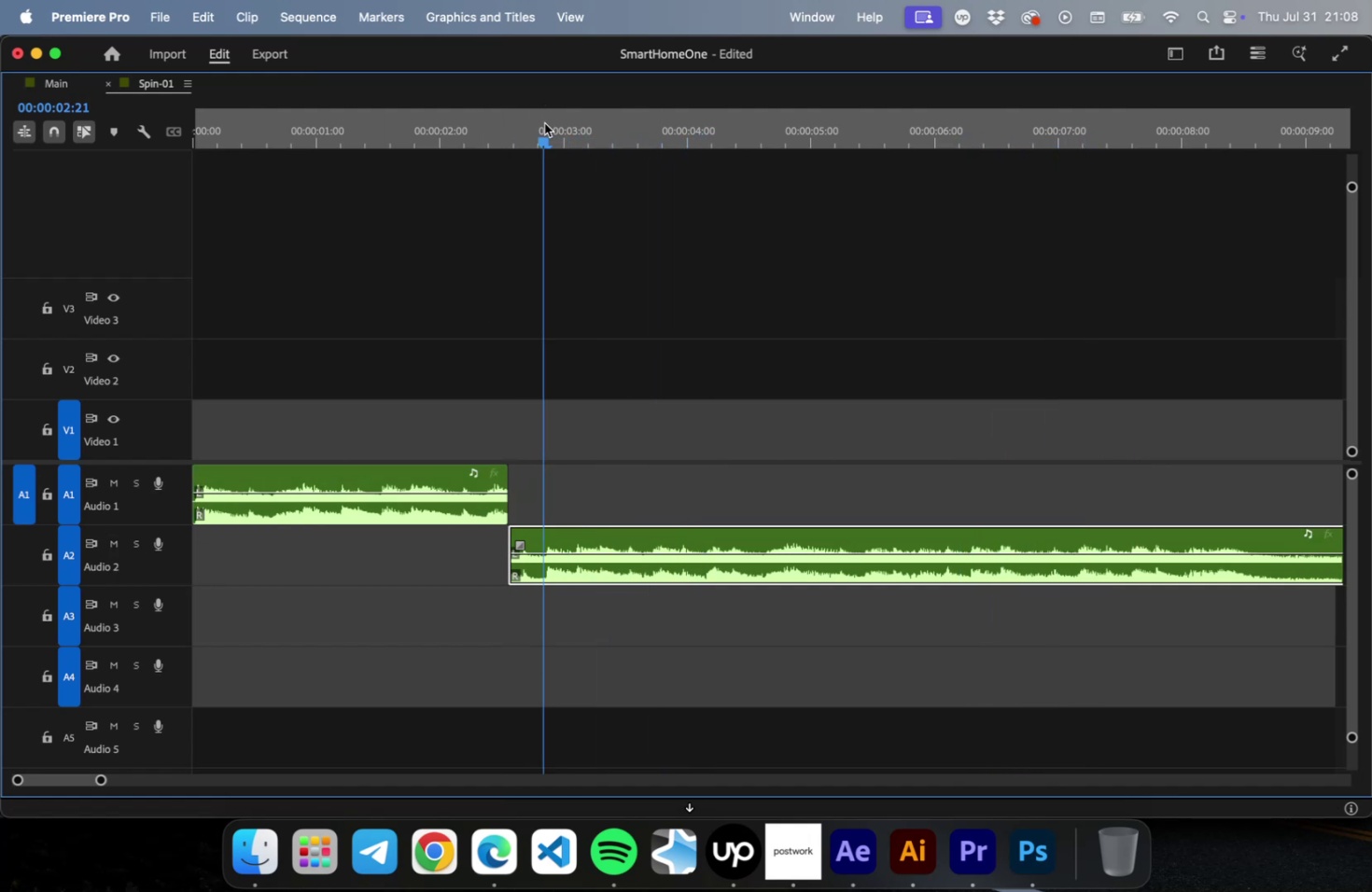 
left_click_drag(start_coordinate=[544, 123], to_coordinate=[524, 121])
 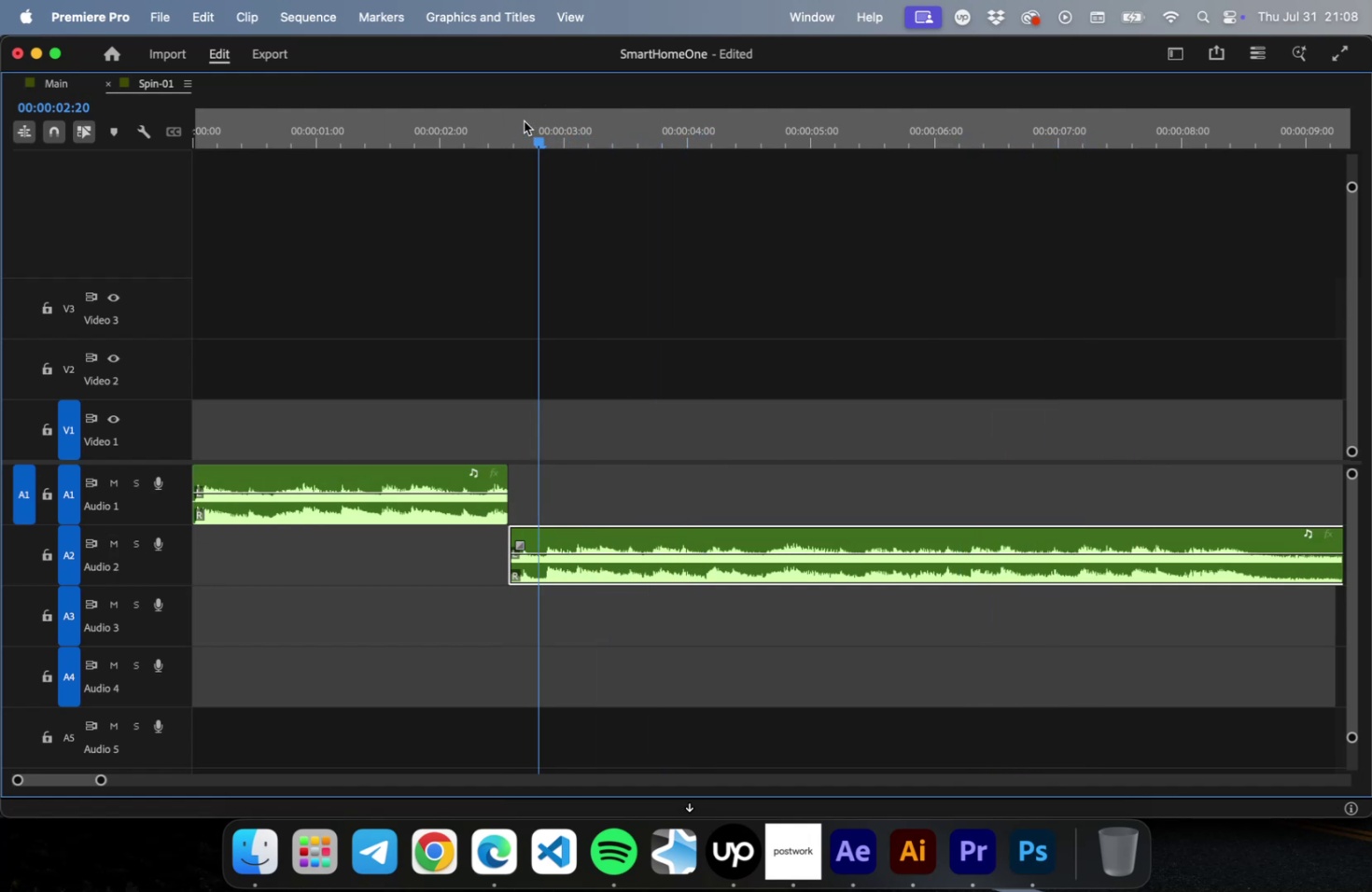 
key(Space)
 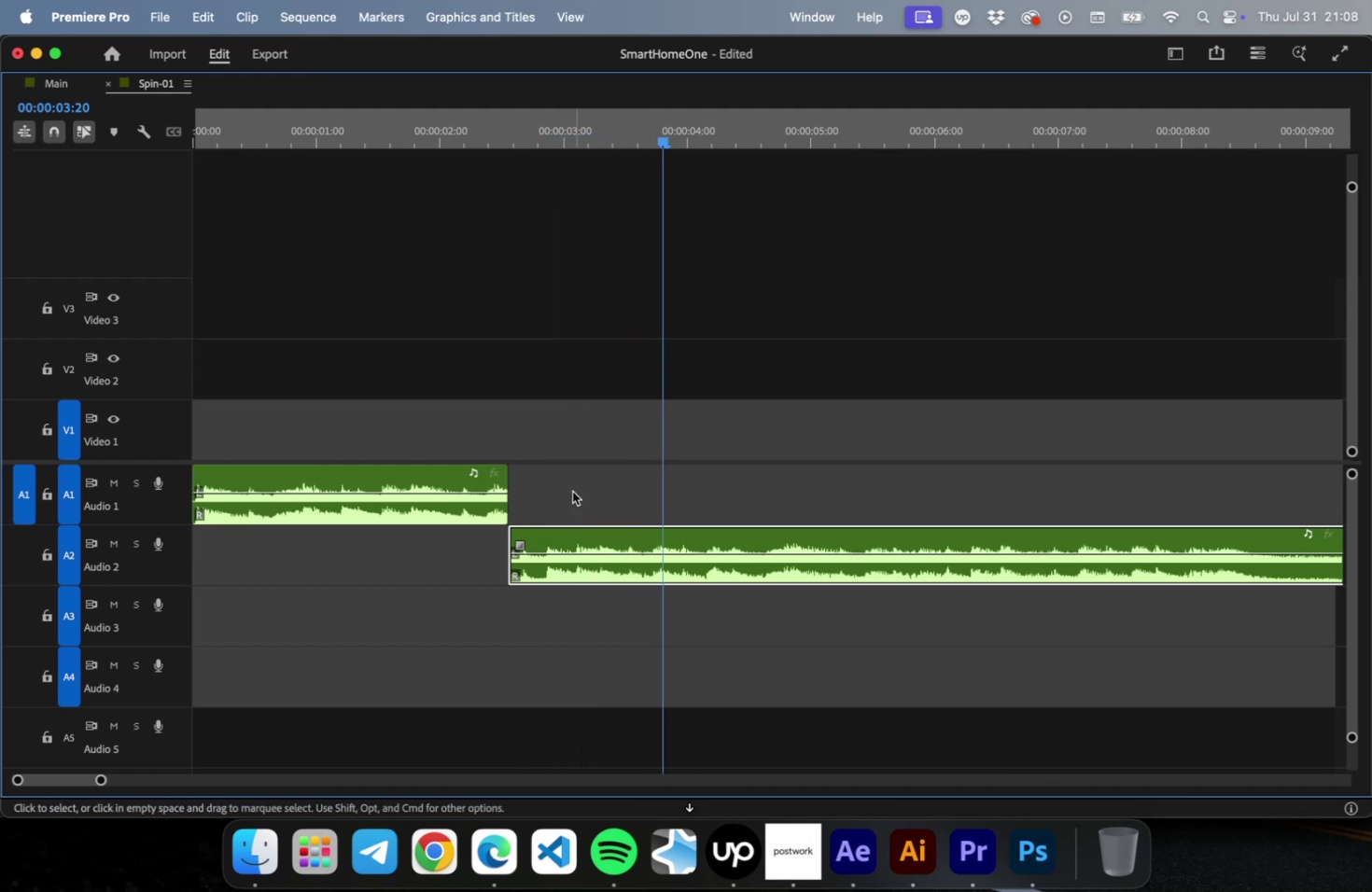 
key(Space)
 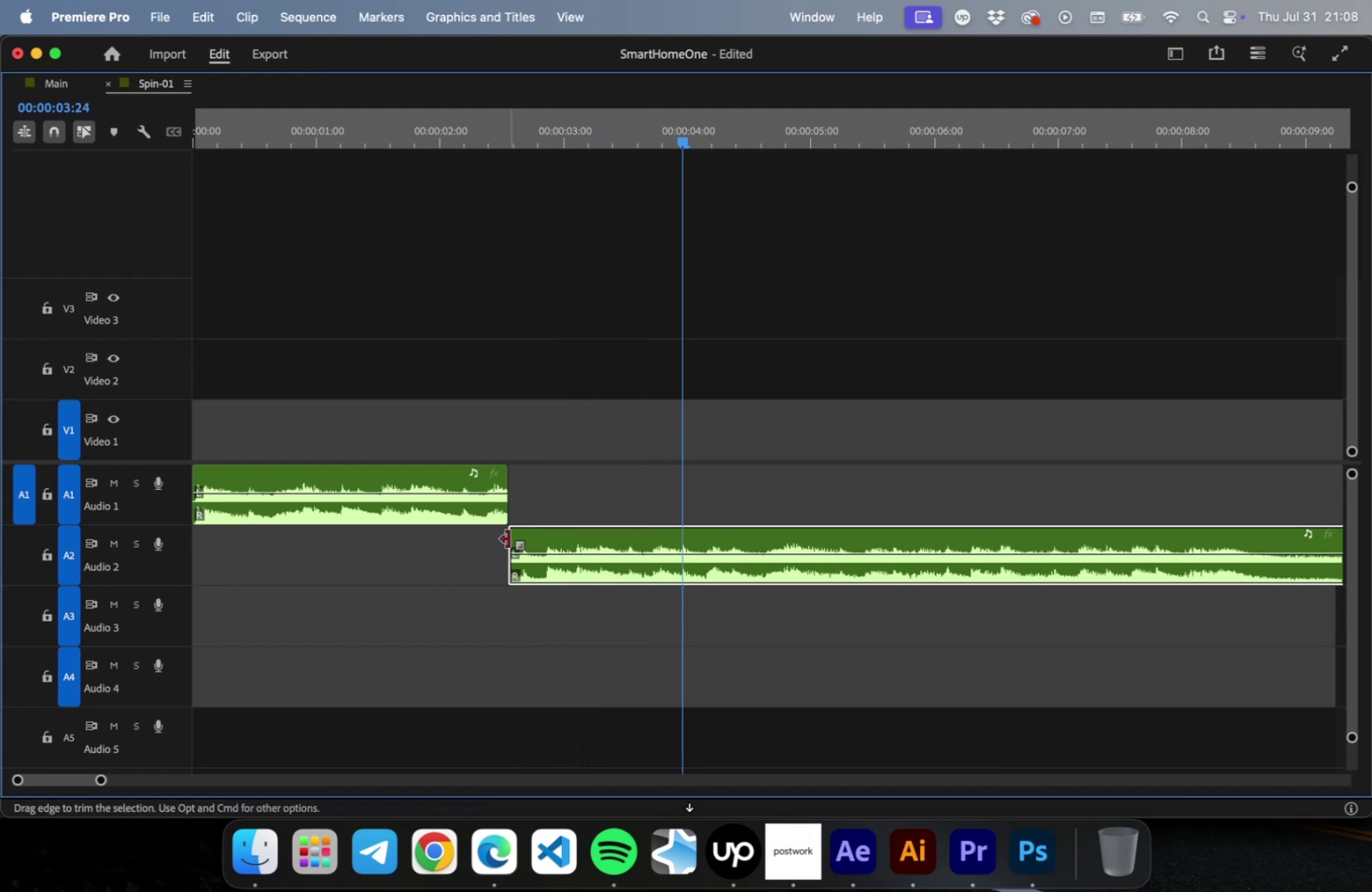 
left_click_drag(start_coordinate=[508, 538], to_coordinate=[541, 531])
 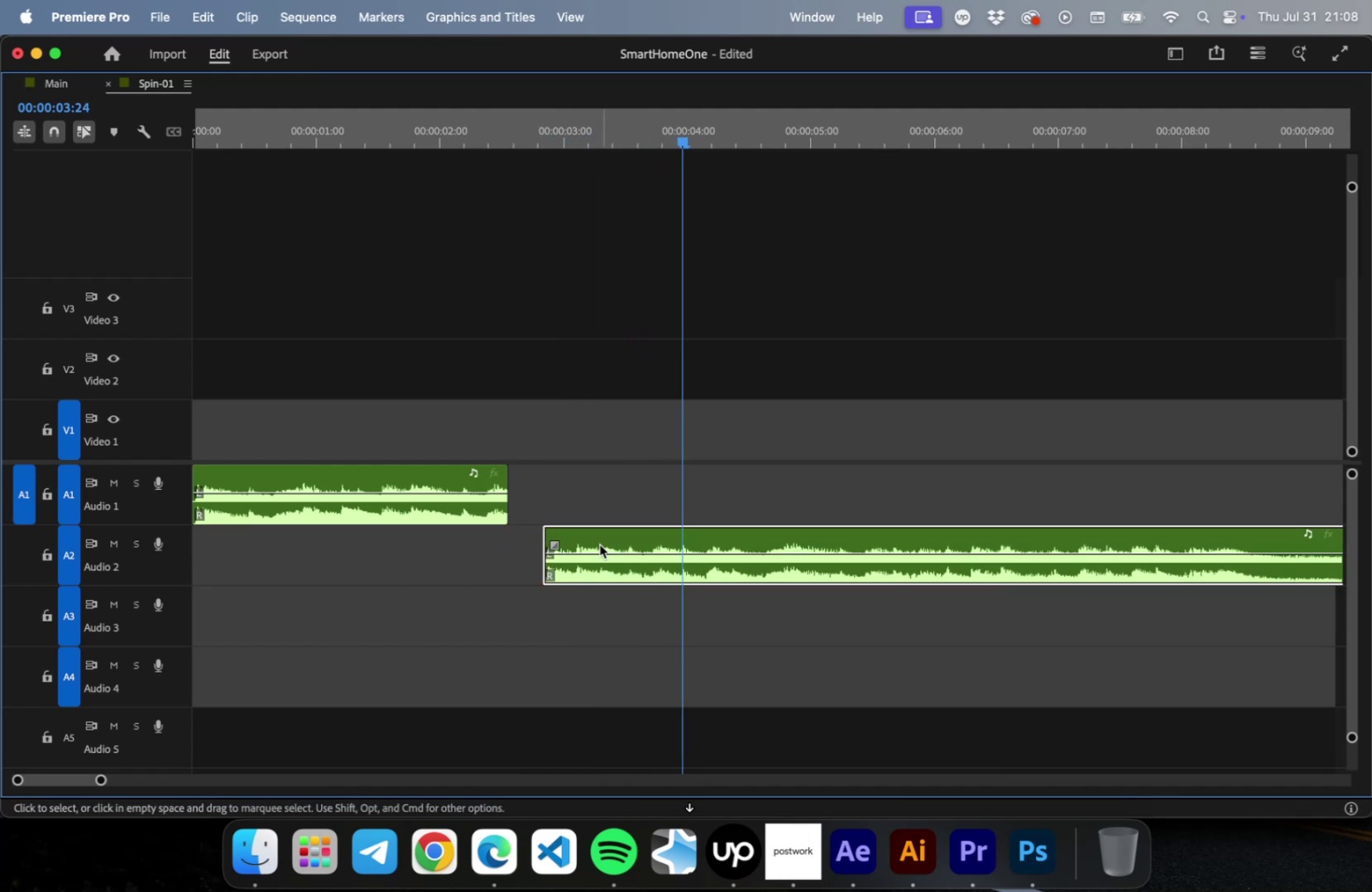 
left_click_drag(start_coordinate=[599, 544], to_coordinate=[704, 496])
 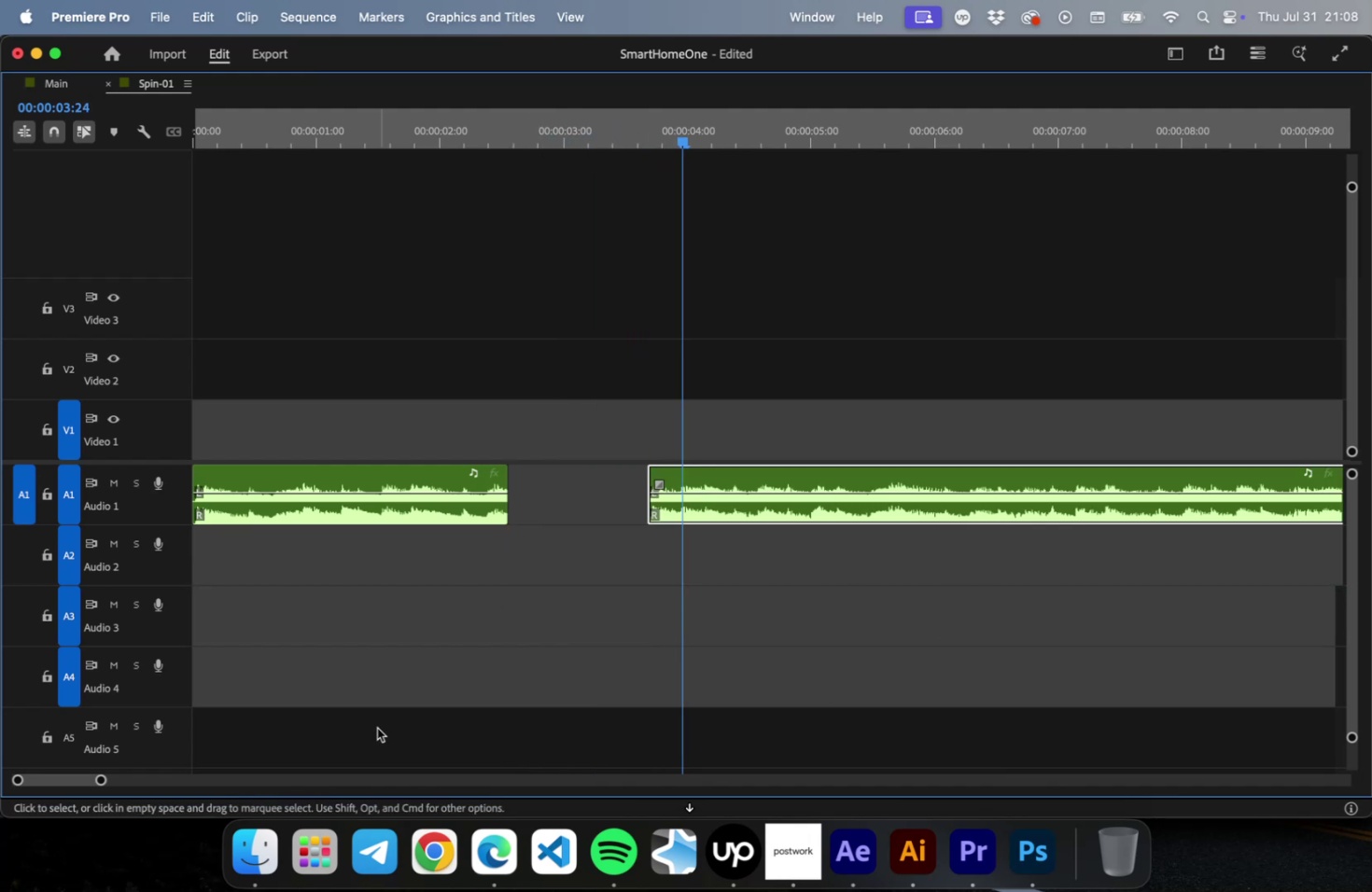 
key(Minus)
 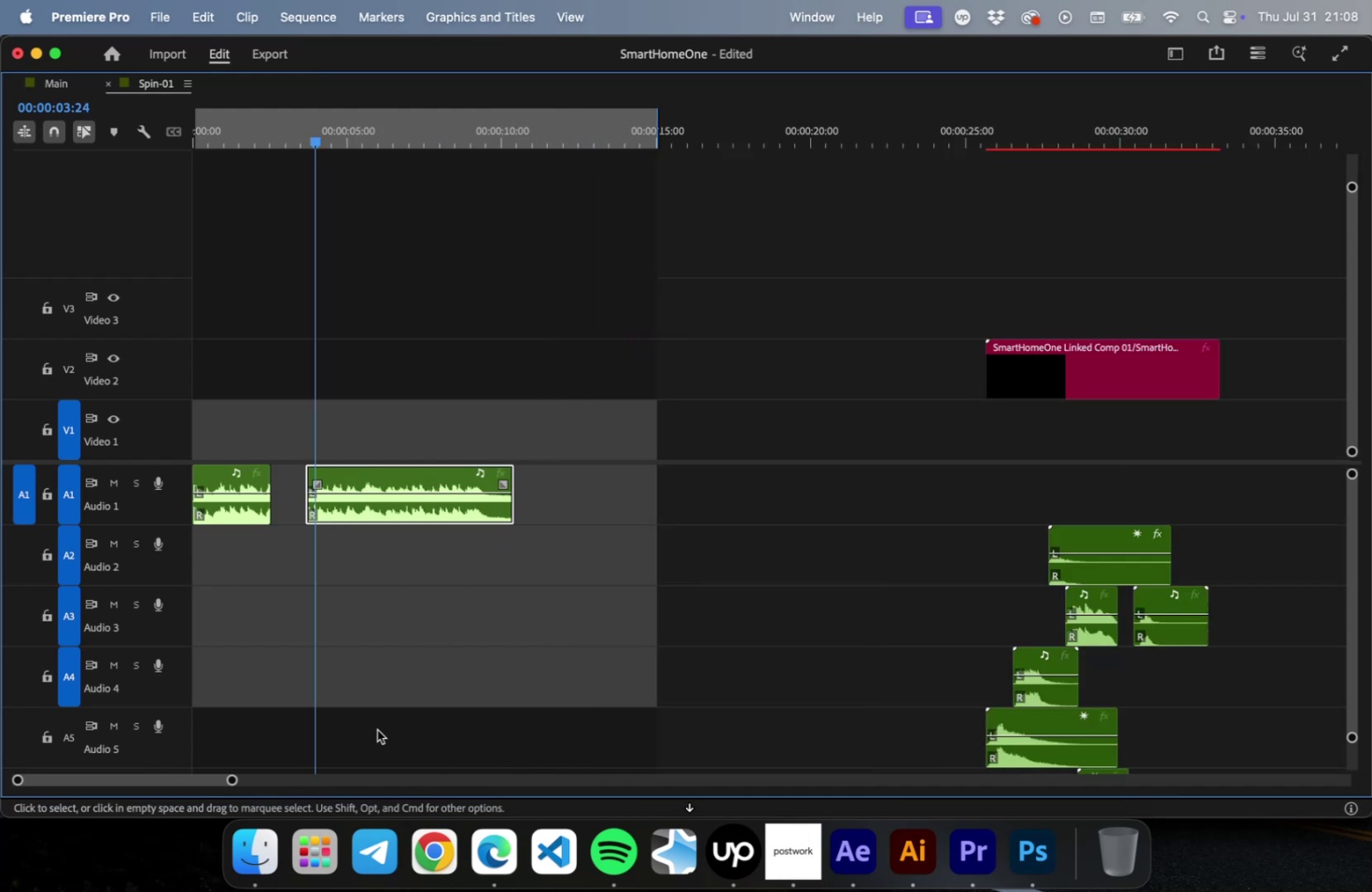 
key(Minus)
 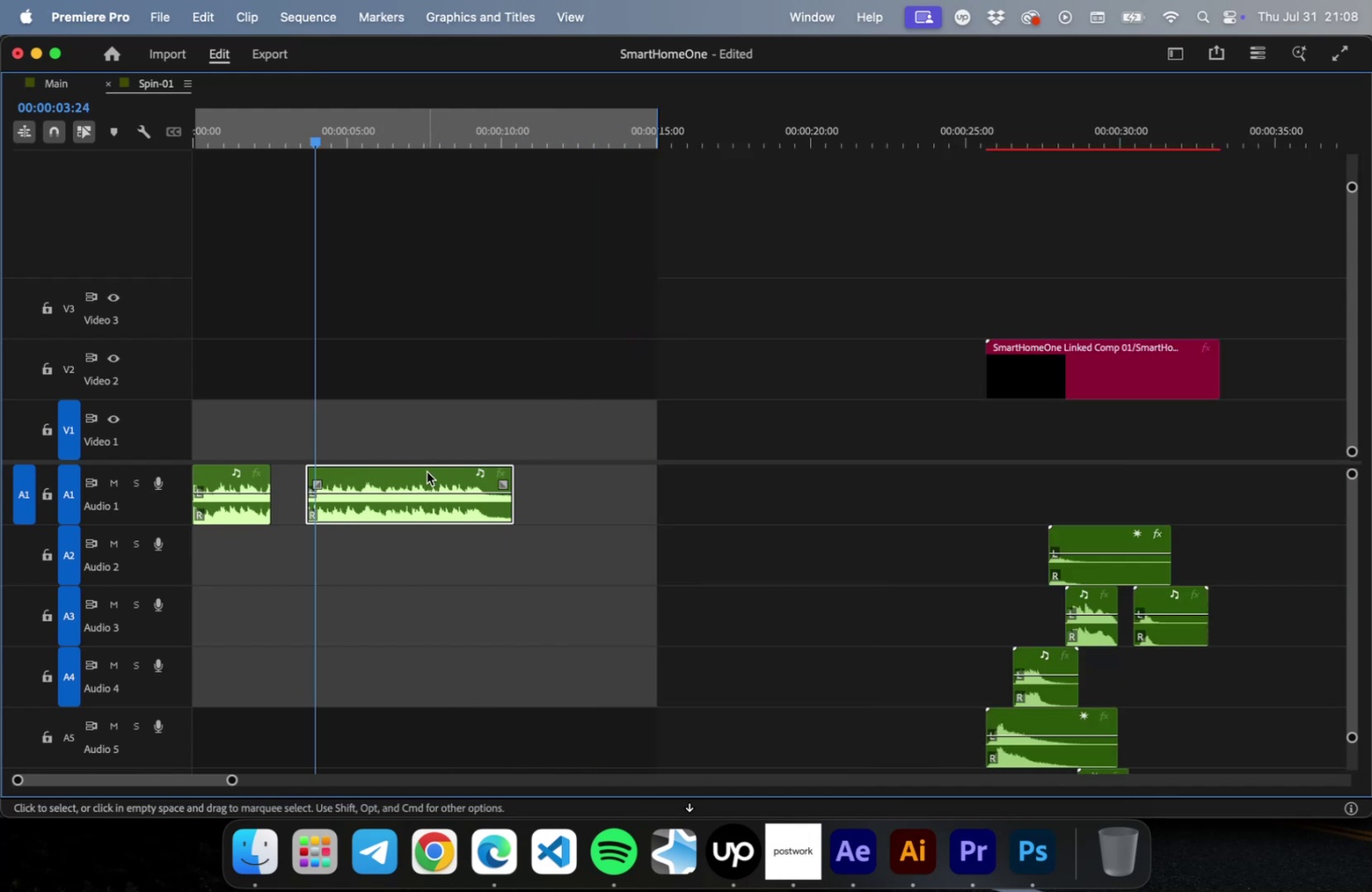 
left_click_drag(start_coordinate=[428, 476], to_coordinate=[456, 473])
 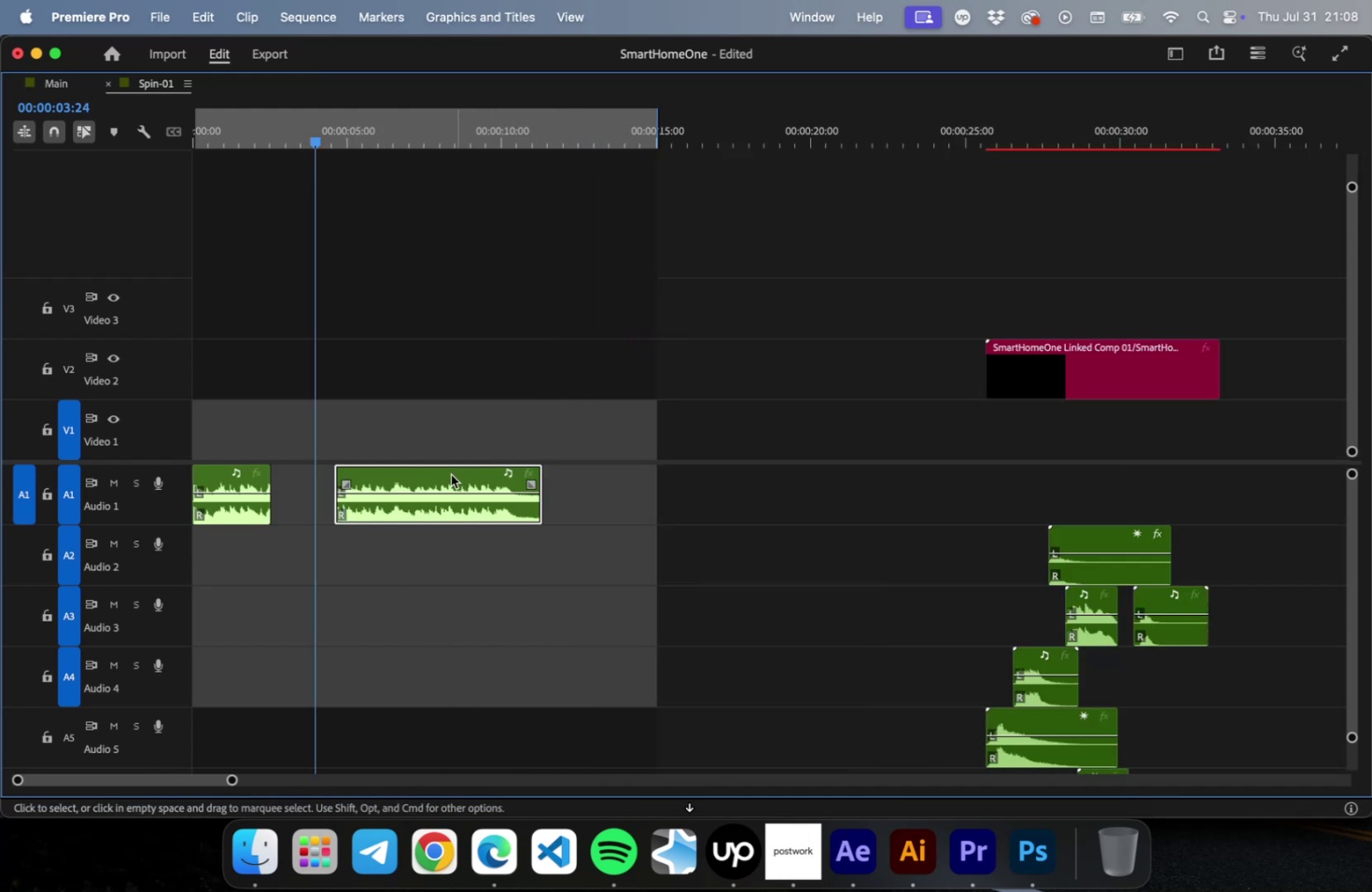 
left_click_drag(start_coordinate=[455, 473], to_coordinate=[443, 477])
 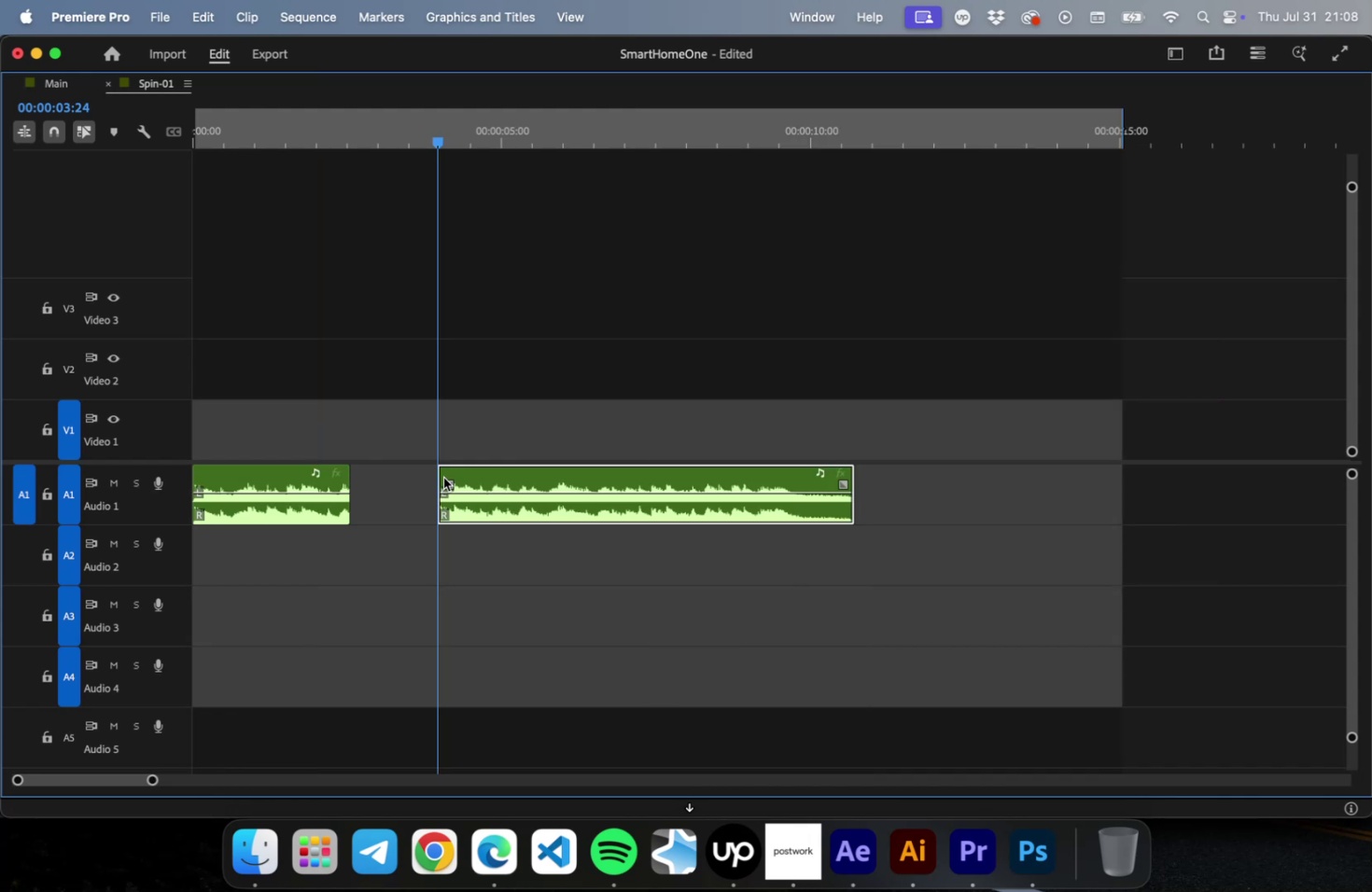 
key(Equal)
 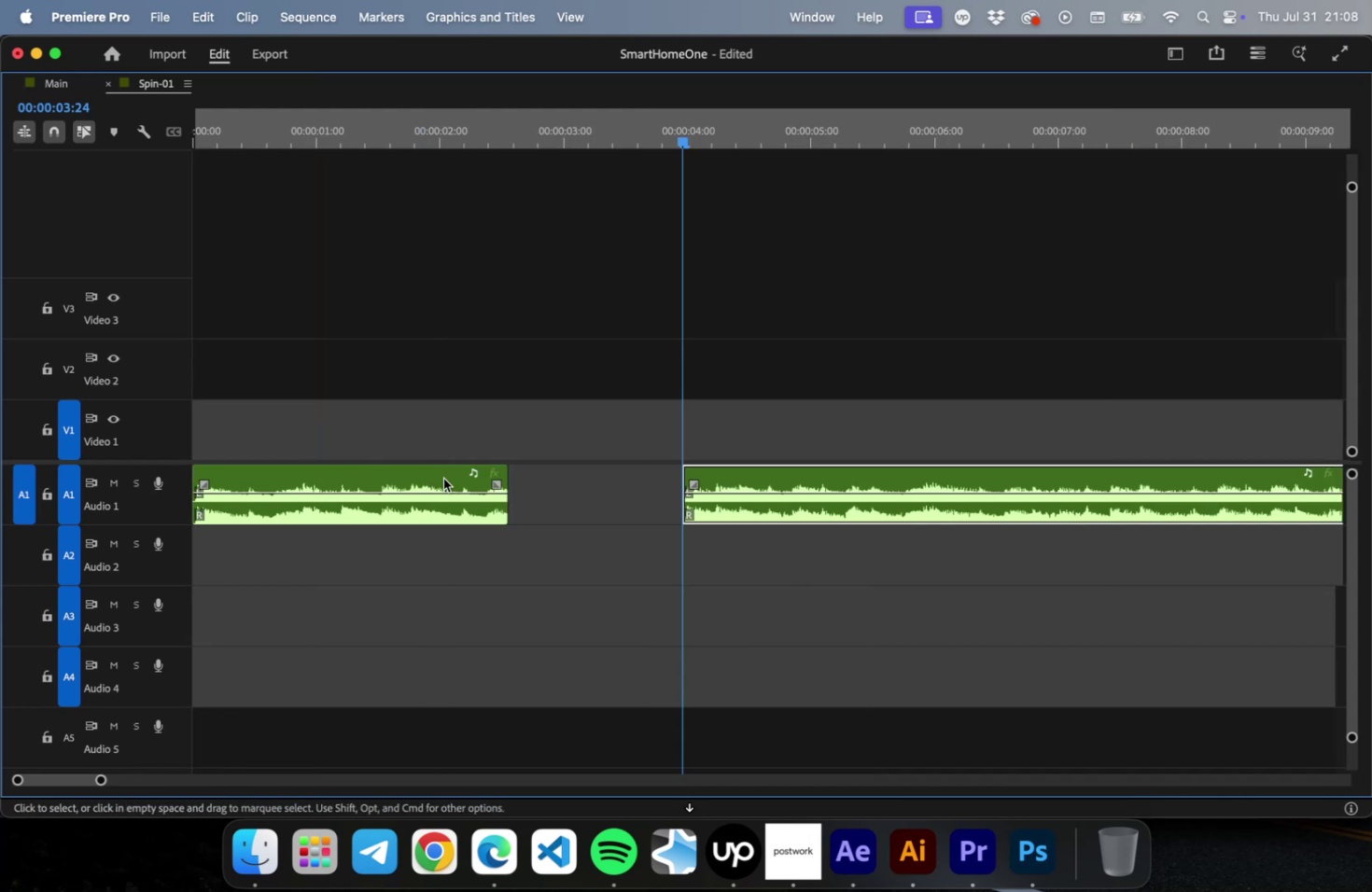 
key(Equal)
 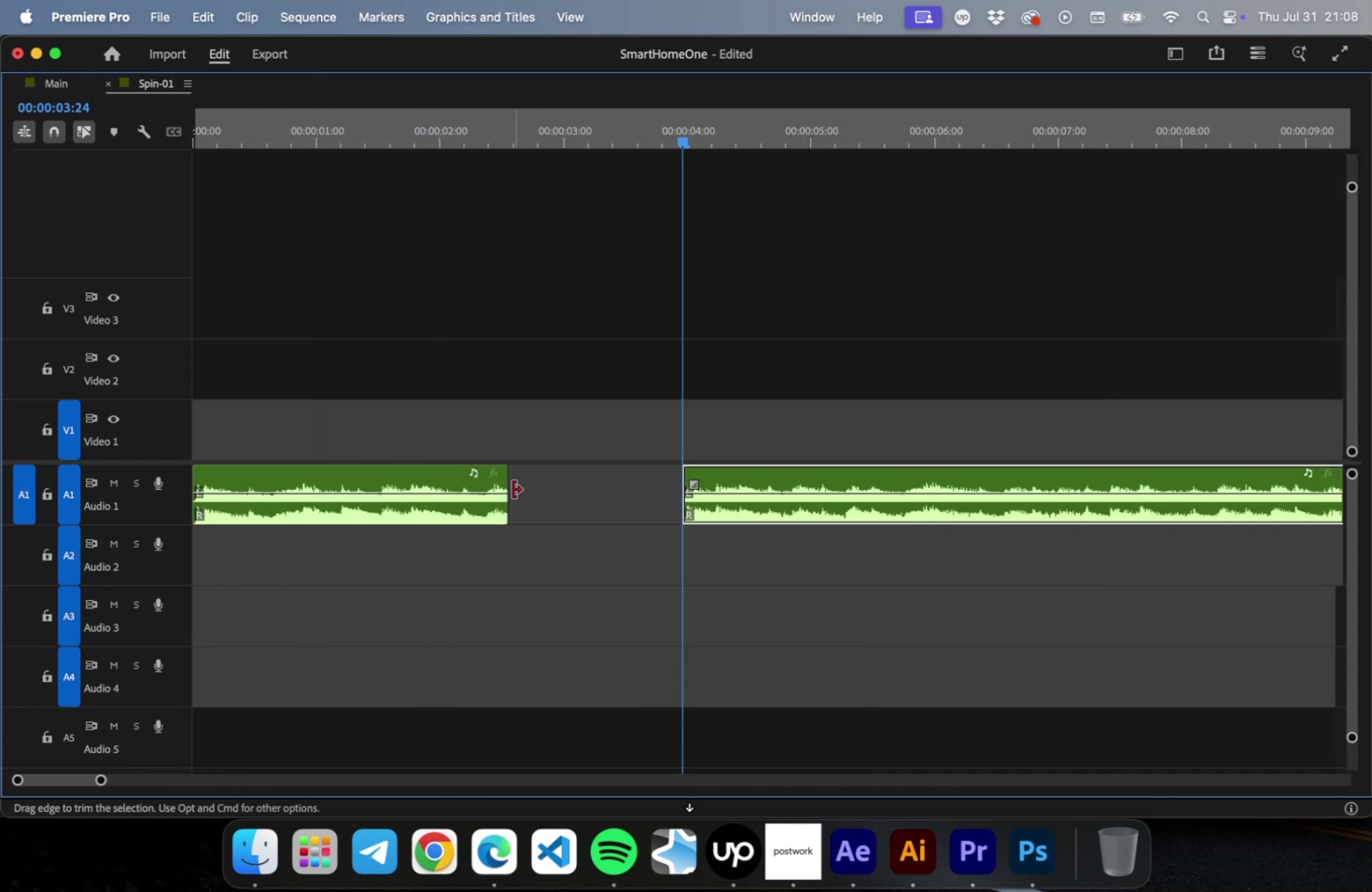 
left_click_drag(start_coordinate=[512, 489], to_coordinate=[710, 497])
 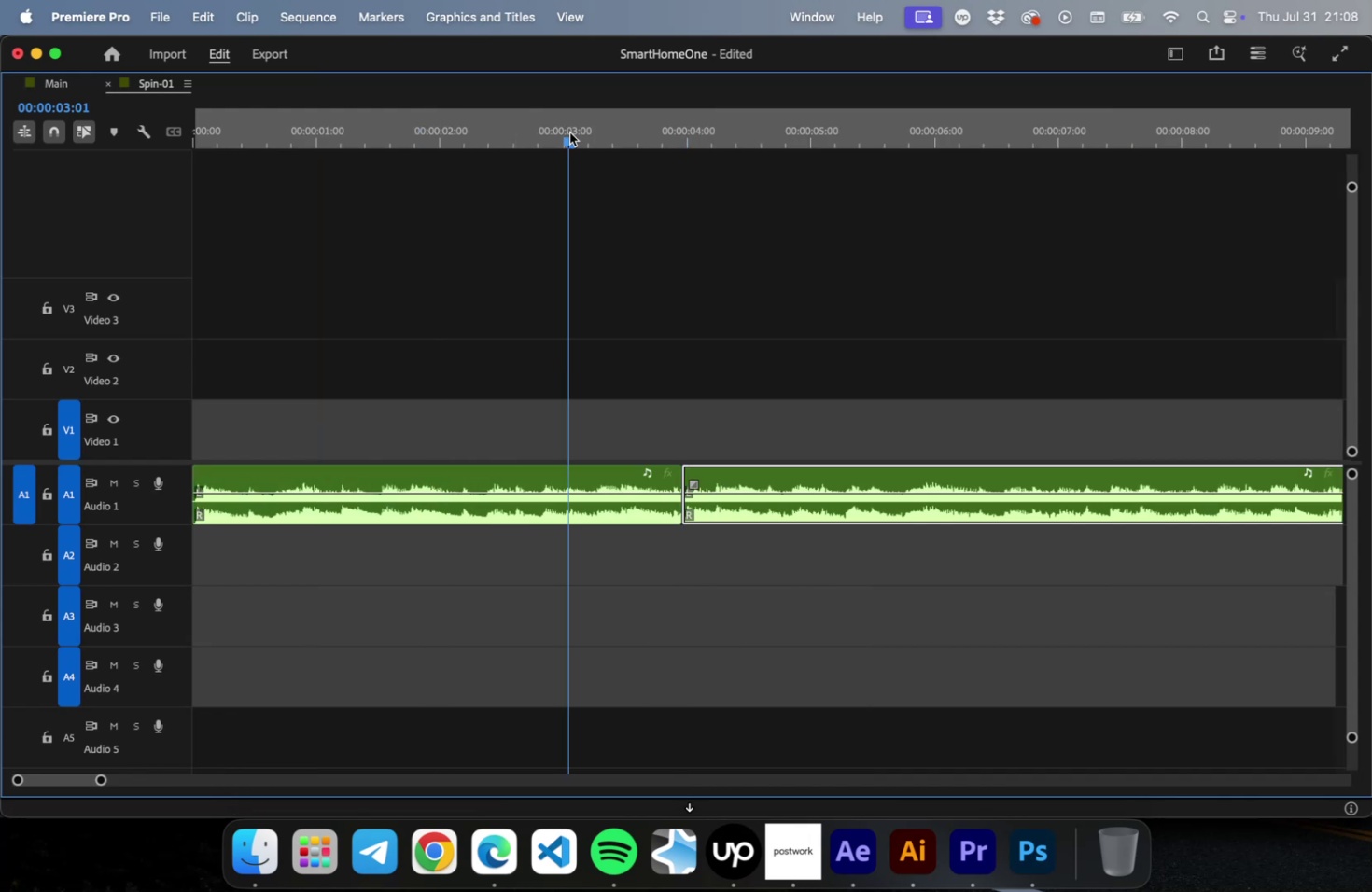 
key(Space)
 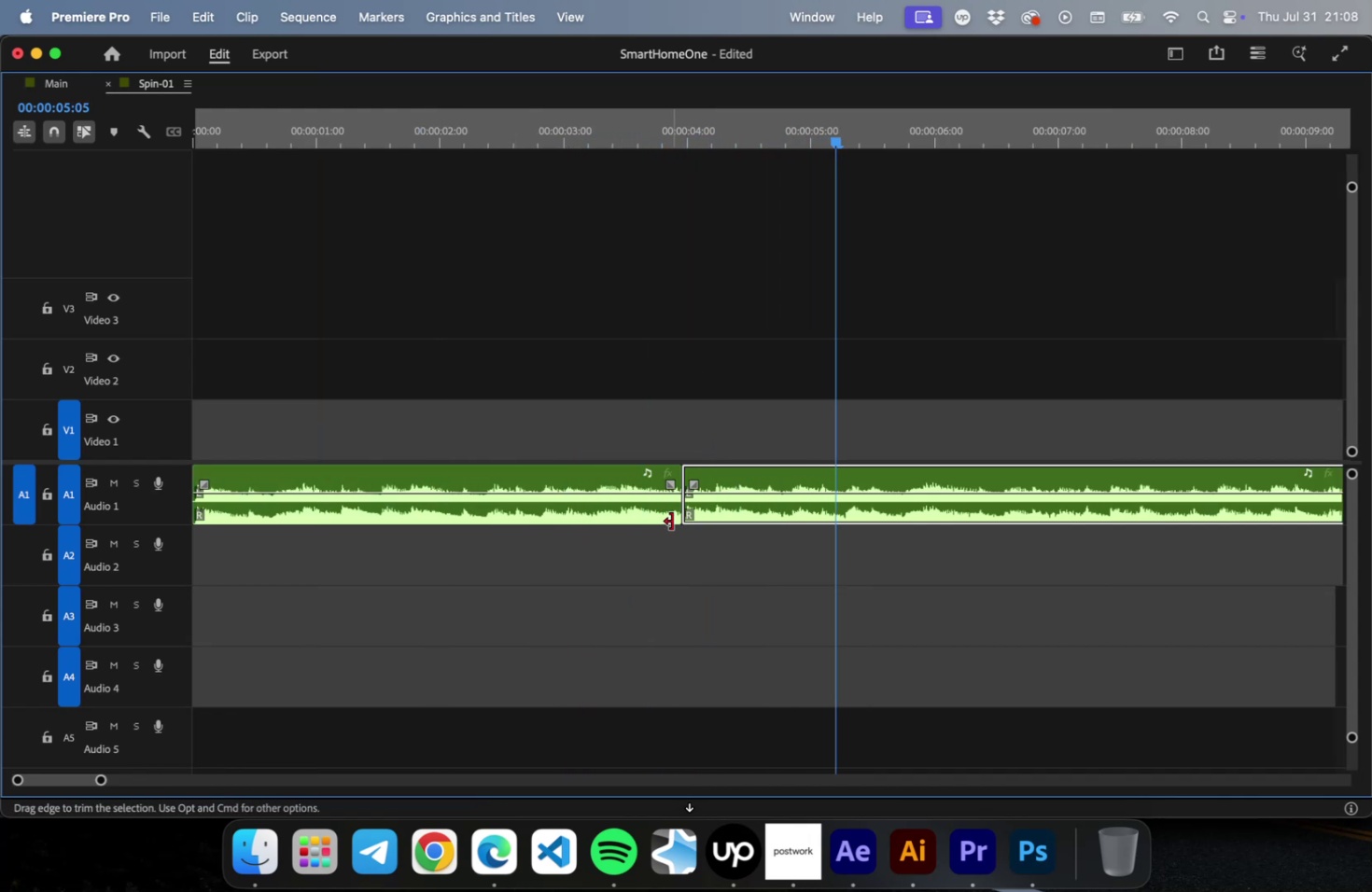 
left_click_drag(start_coordinate=[729, 481], to_coordinate=[758, 478])
 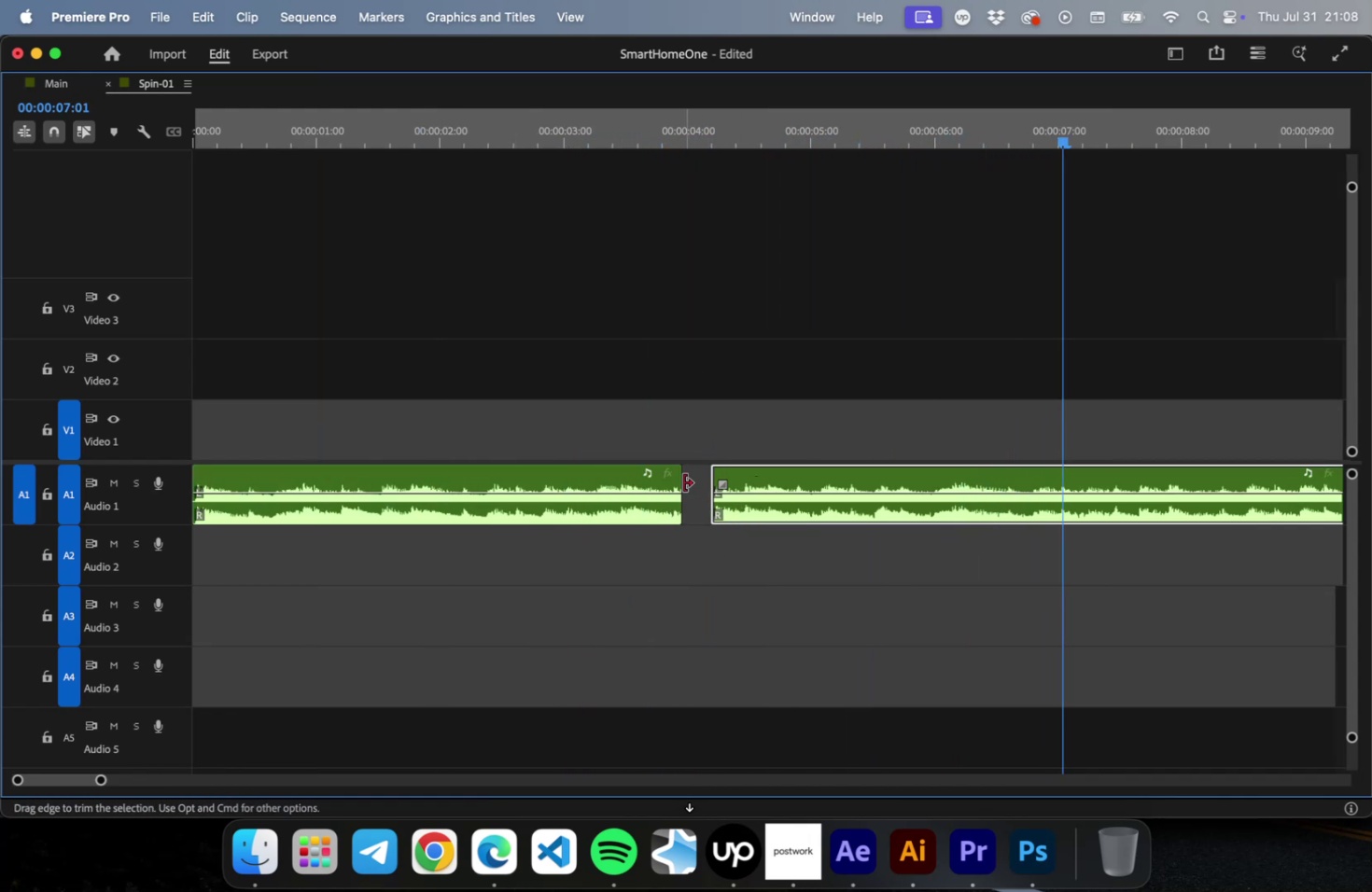 
left_click_drag(start_coordinate=[683, 482], to_coordinate=[711, 474])
 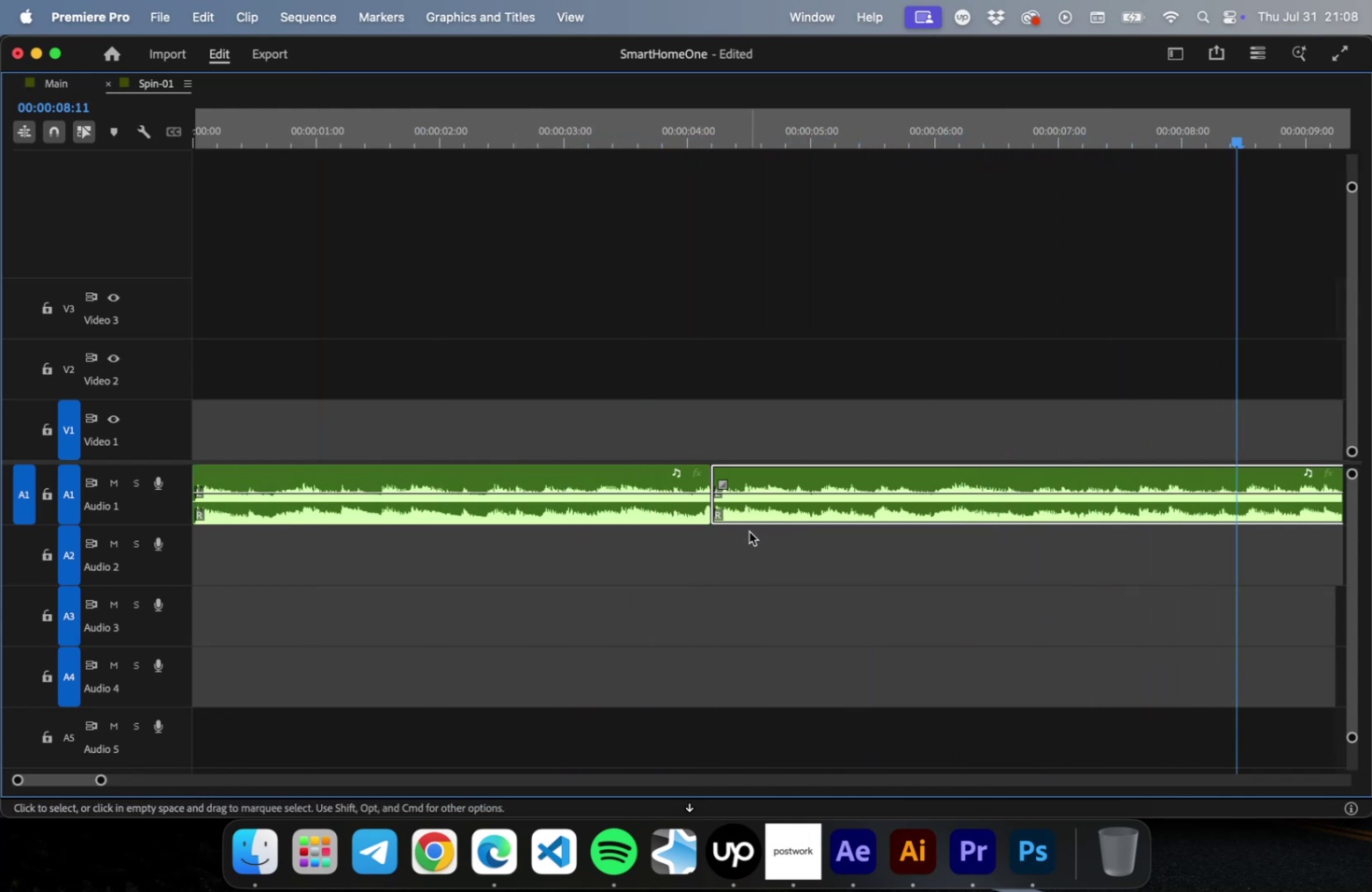 
key(Space)
 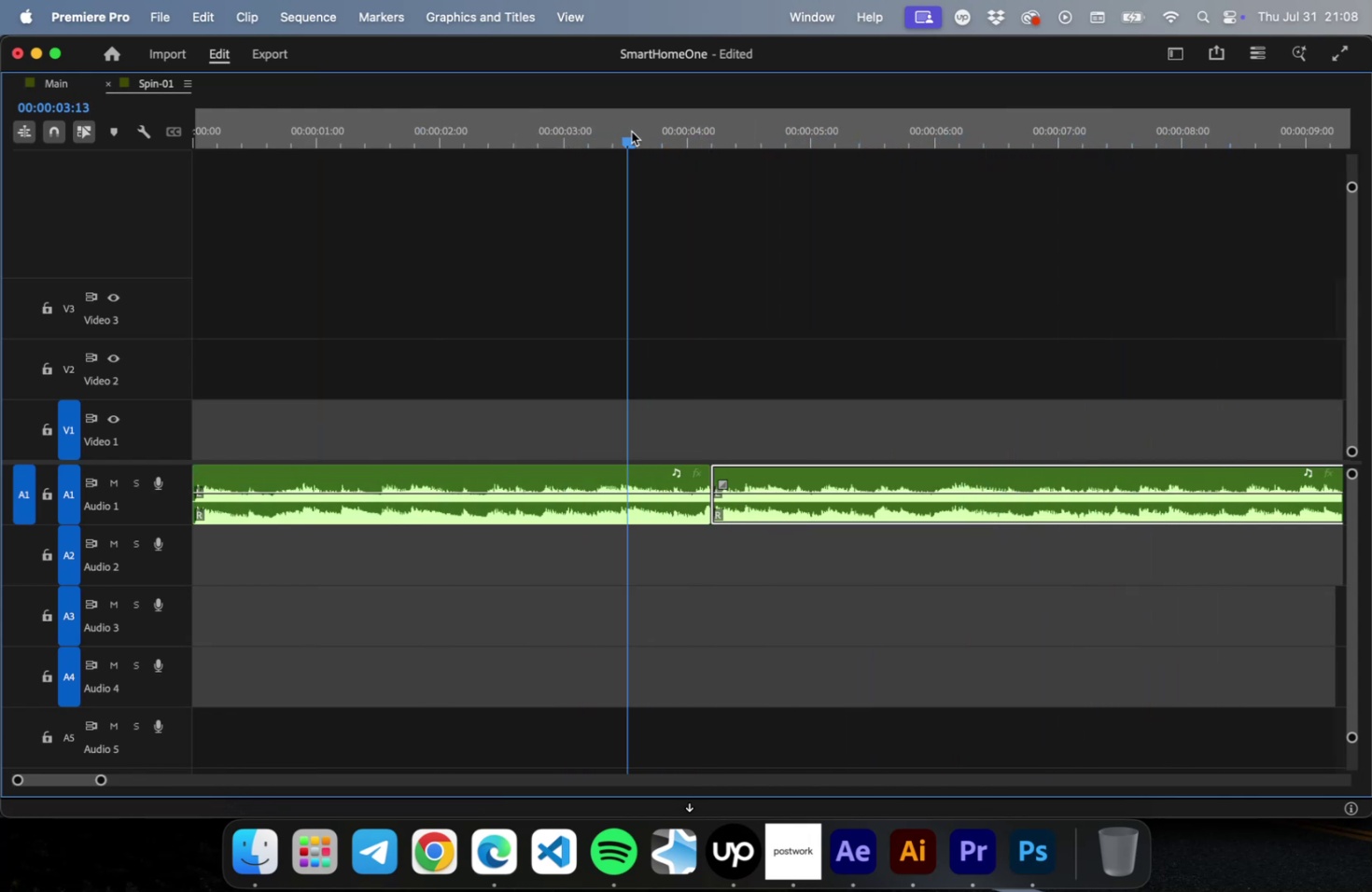 
left_click([631, 132])
 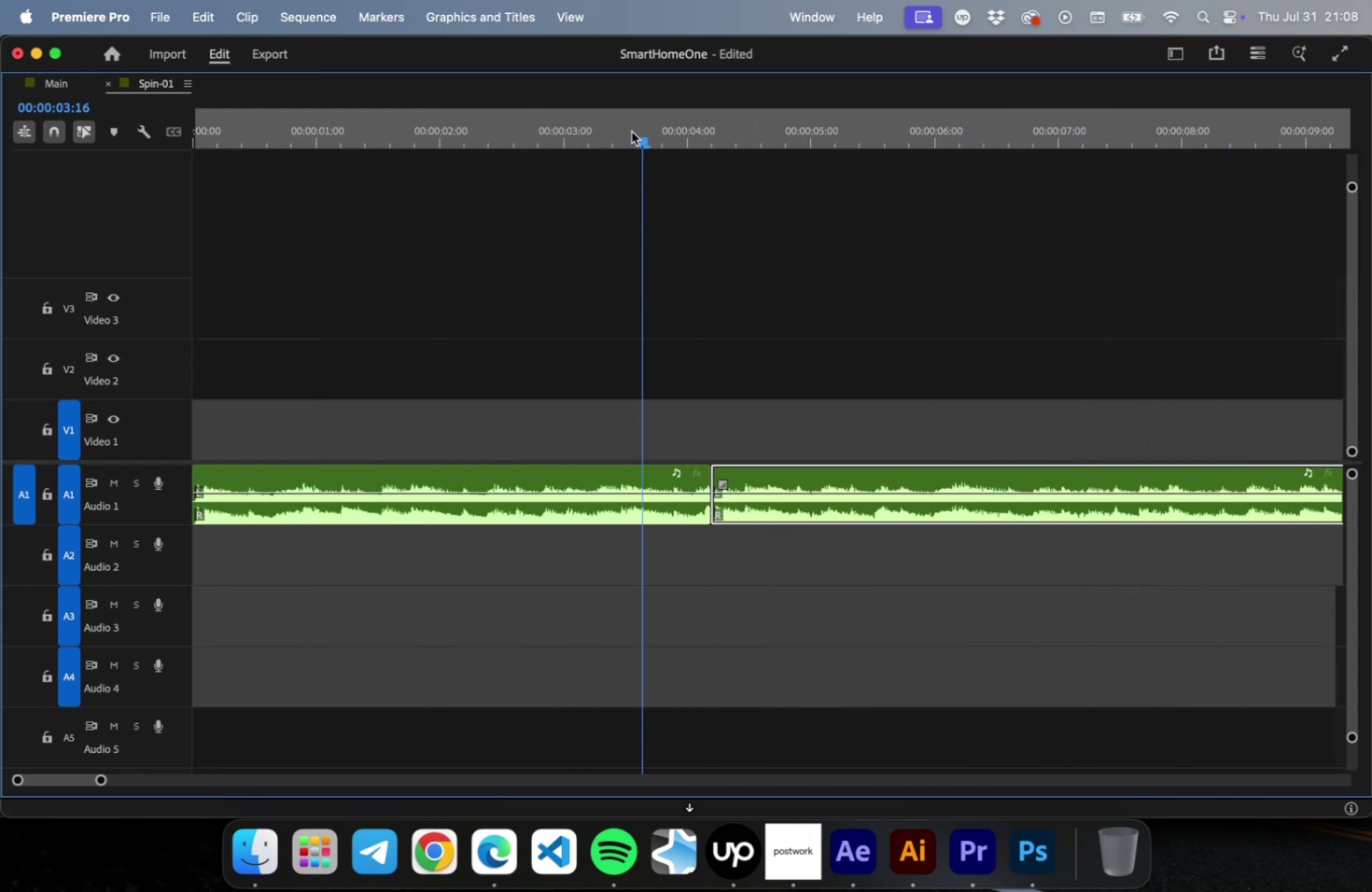 
key(Space)
 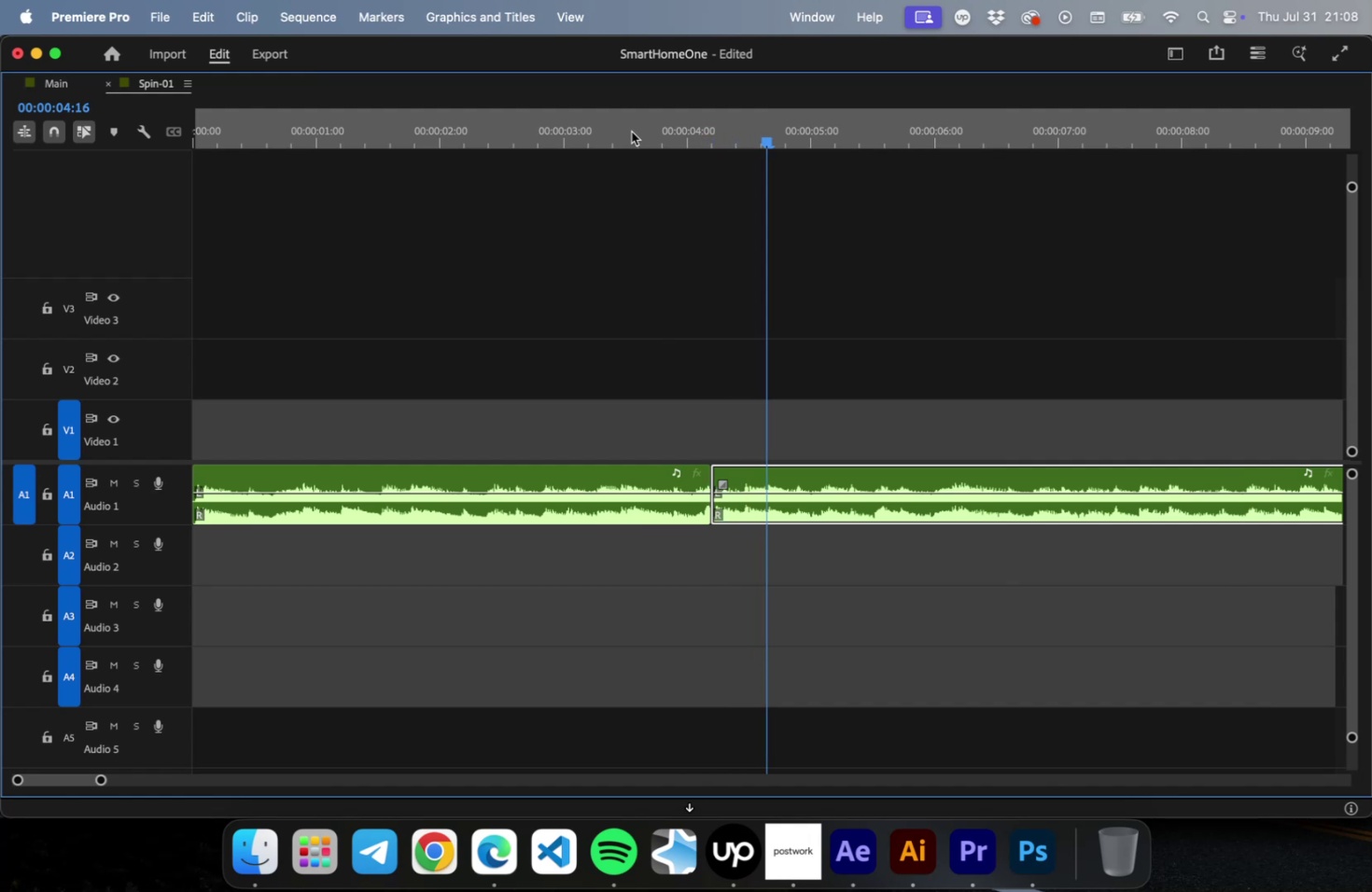 
key(Space)
 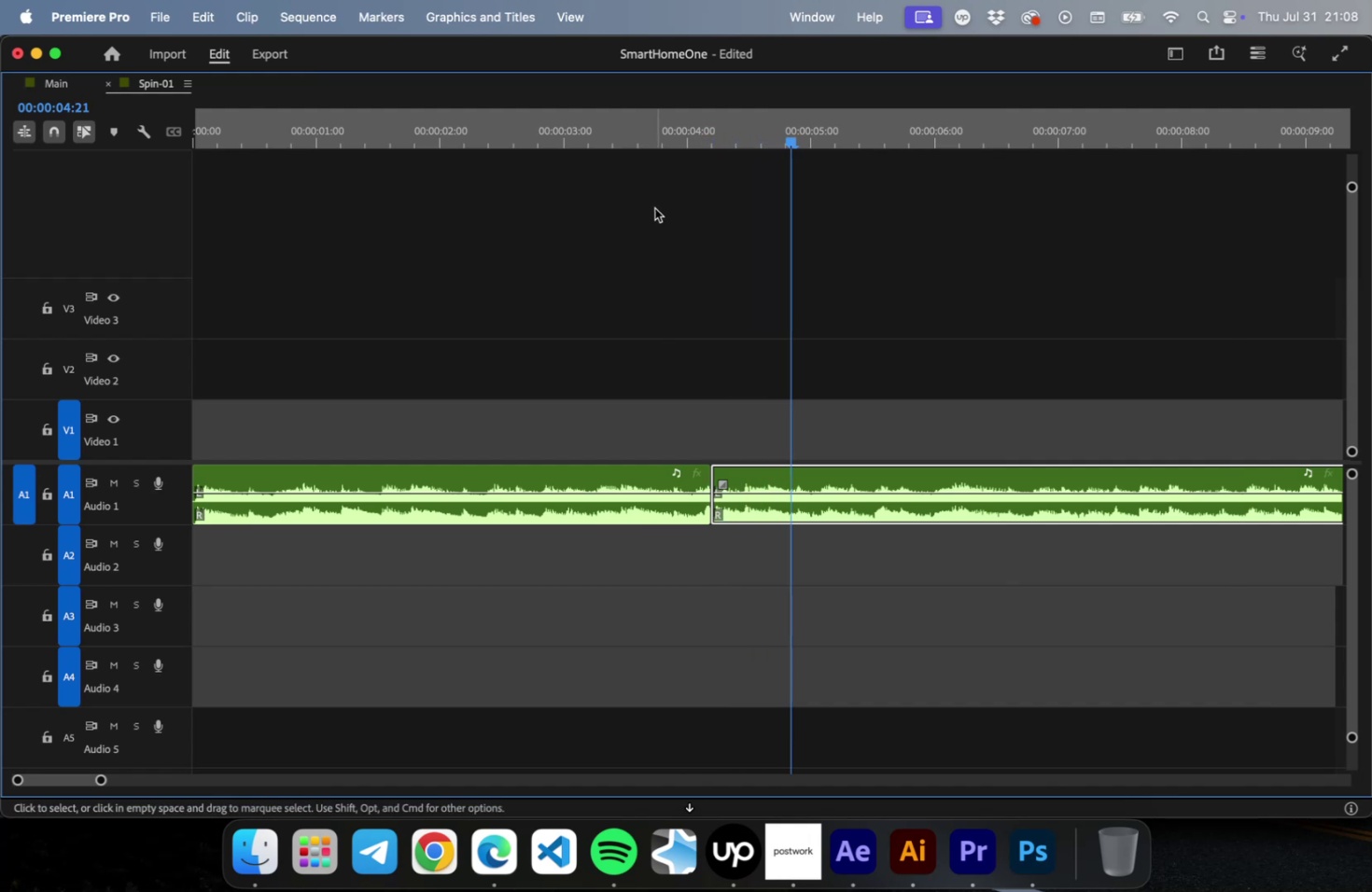 
key(Equal)
 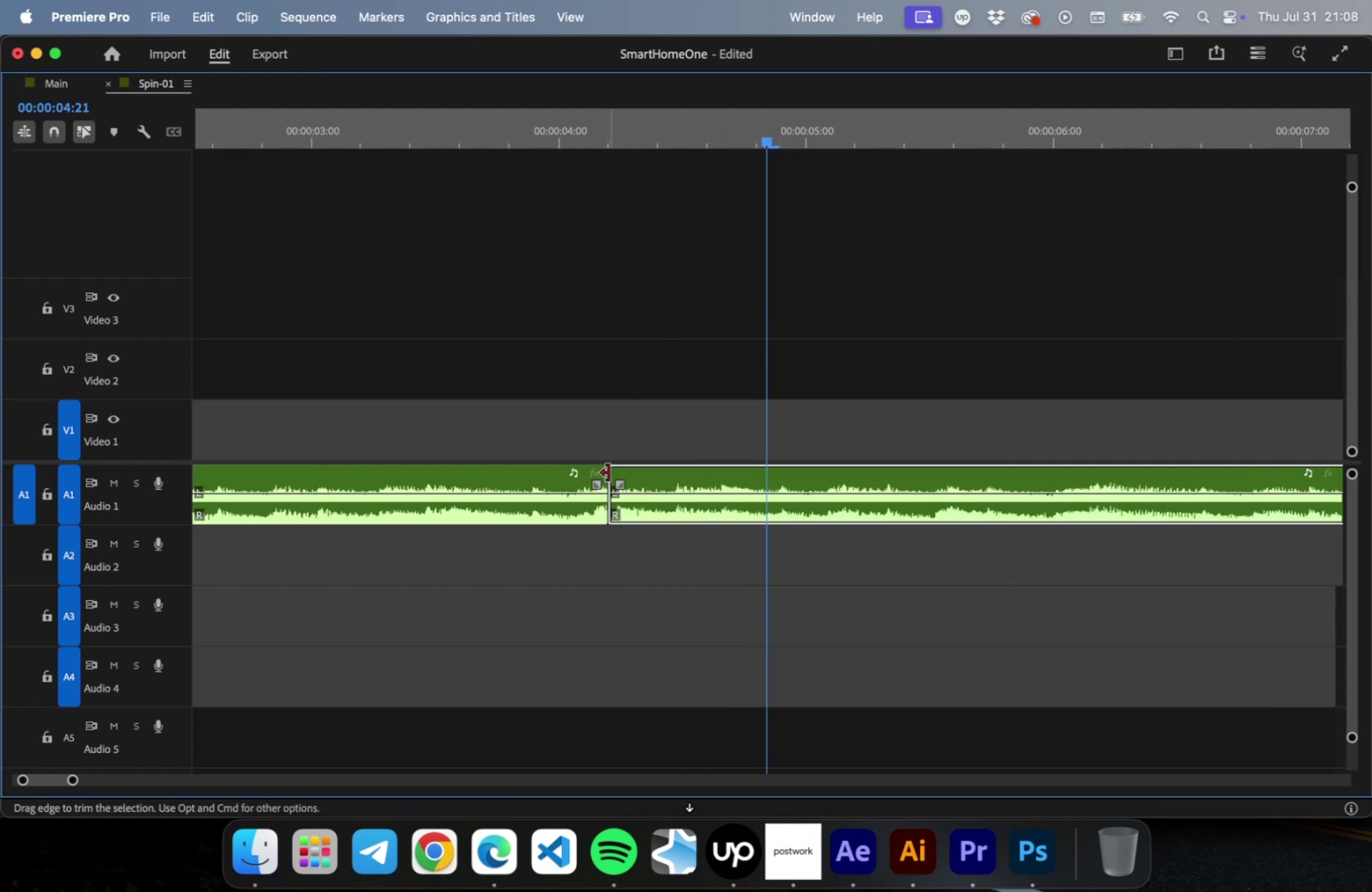 
left_click_drag(start_coordinate=[608, 472], to_coordinate=[572, 473])
 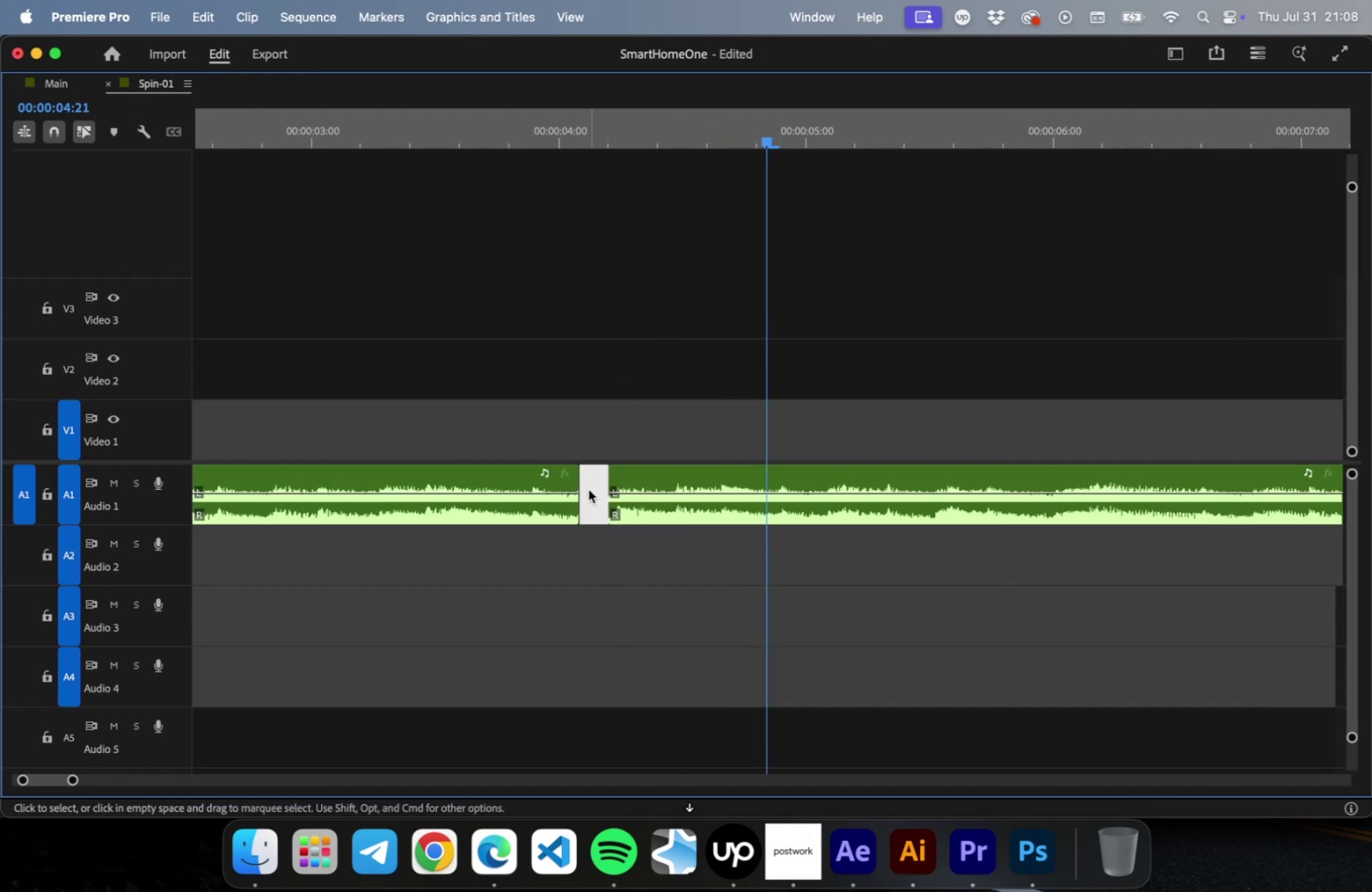 
left_click([588, 489])
 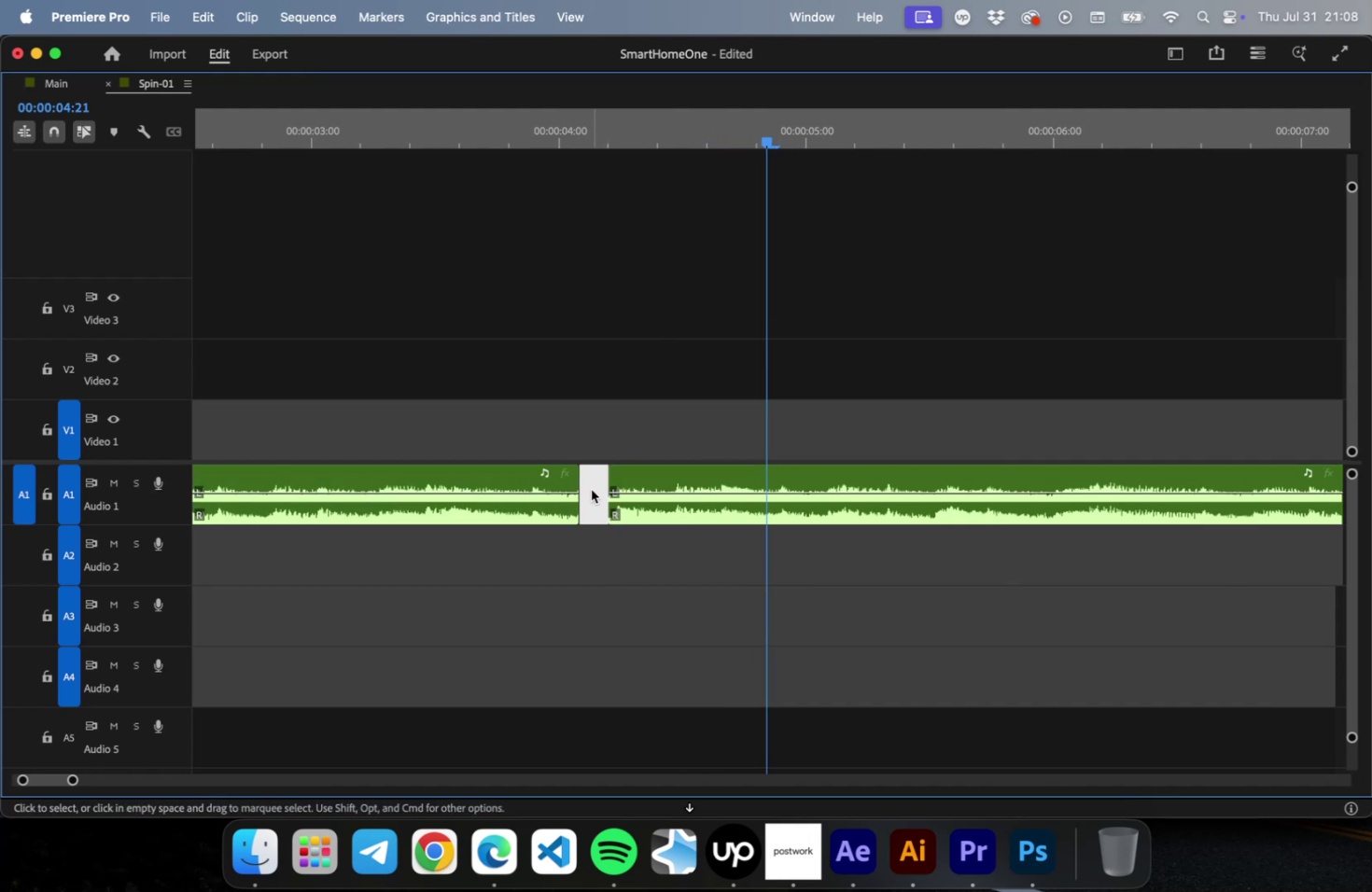 
key(Backspace)
 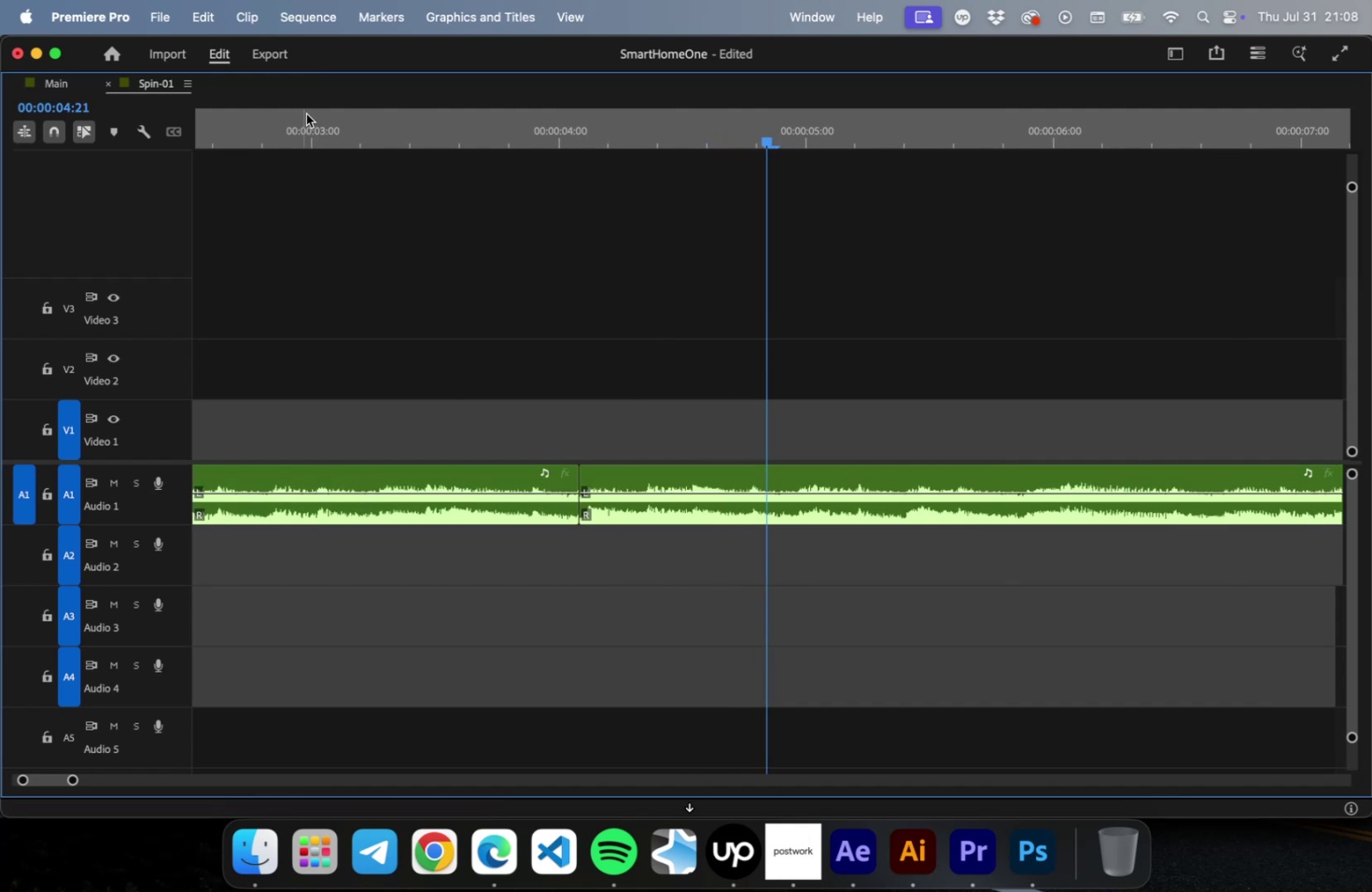 
left_click([306, 114])
 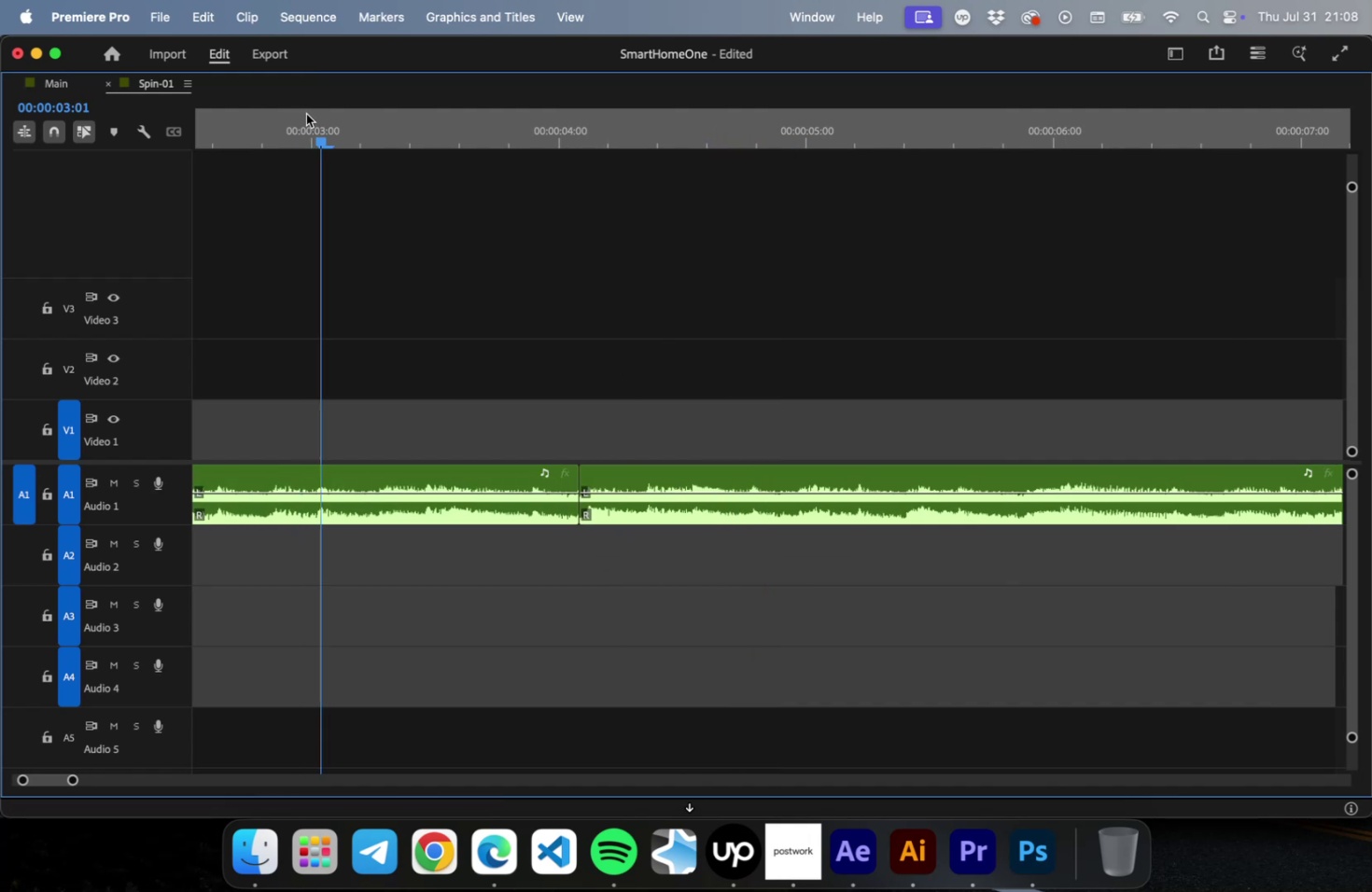 
key(Space)
 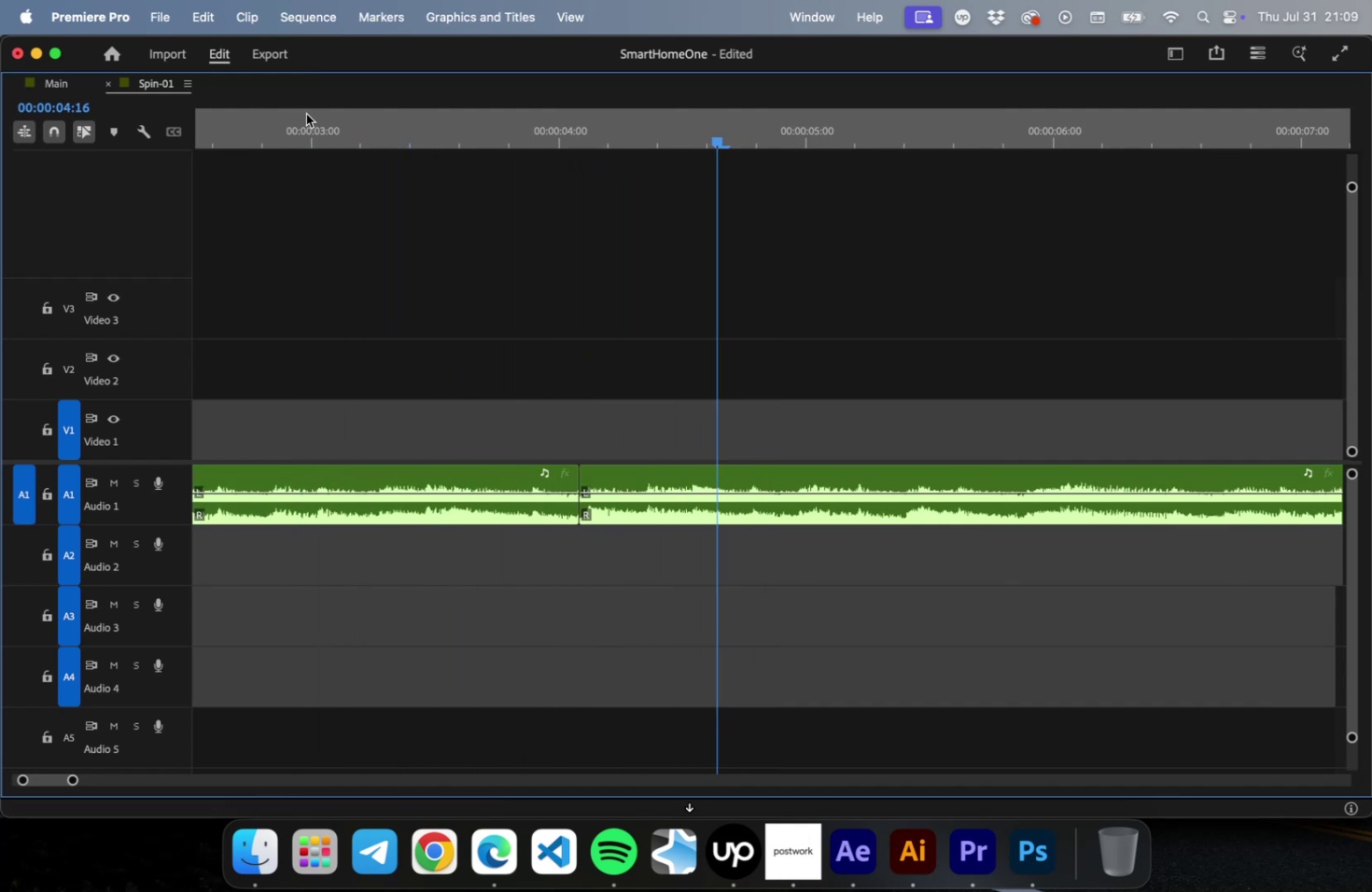 
left_click([306, 114])
 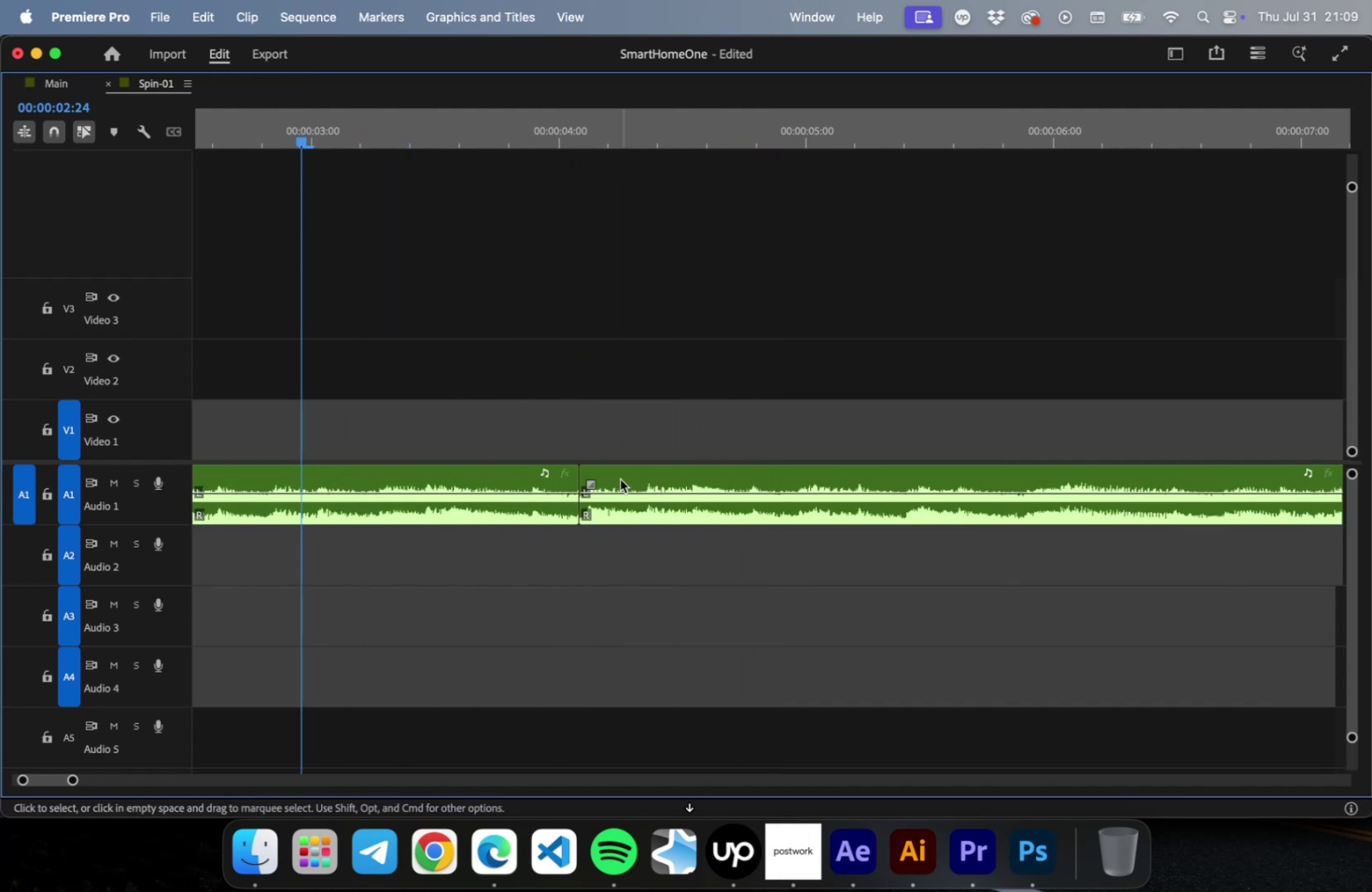 
left_click_drag(start_coordinate=[621, 479], to_coordinate=[642, 475])
 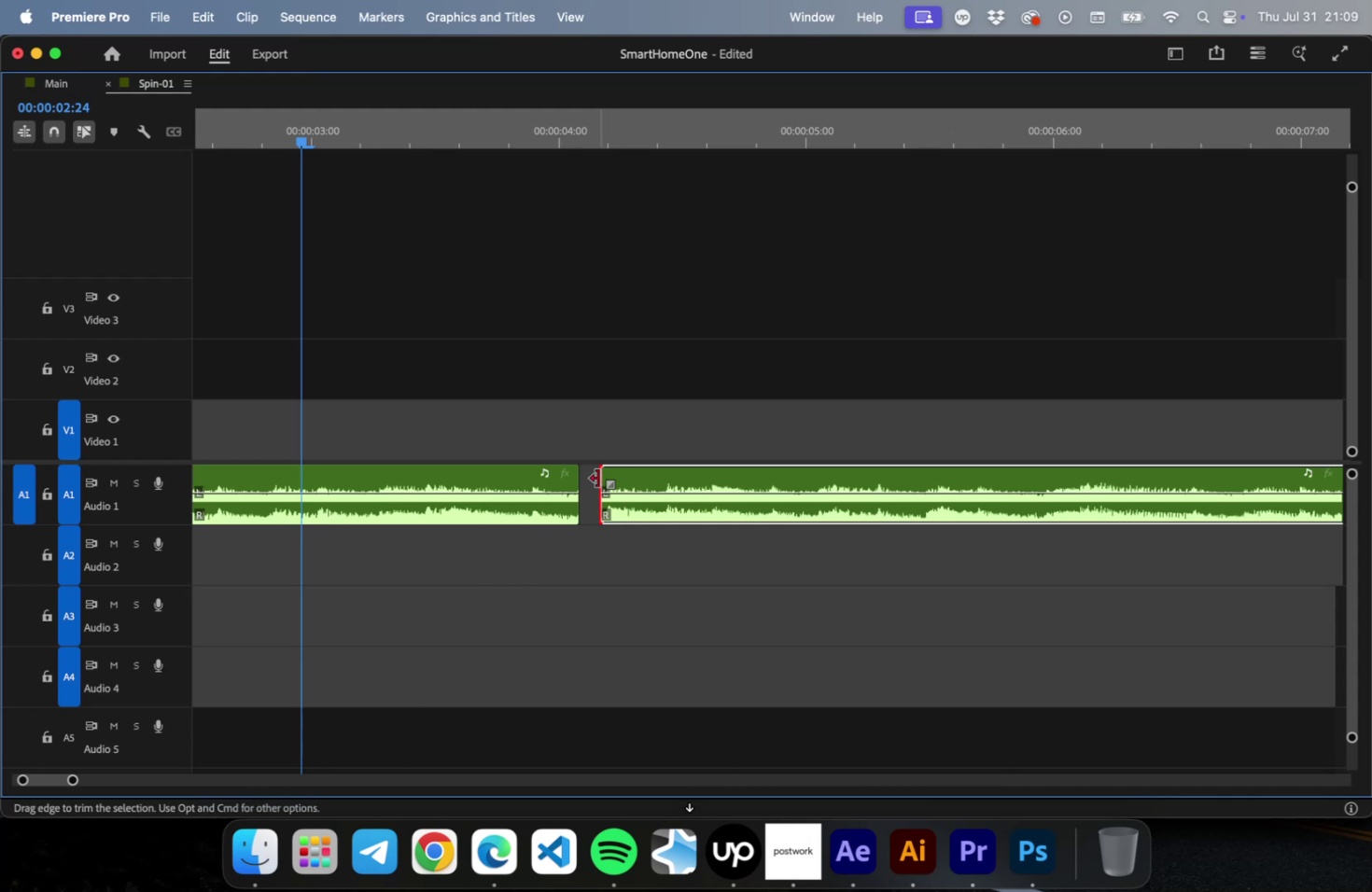 
left_click_drag(start_coordinate=[597, 478], to_coordinate=[575, 479])
 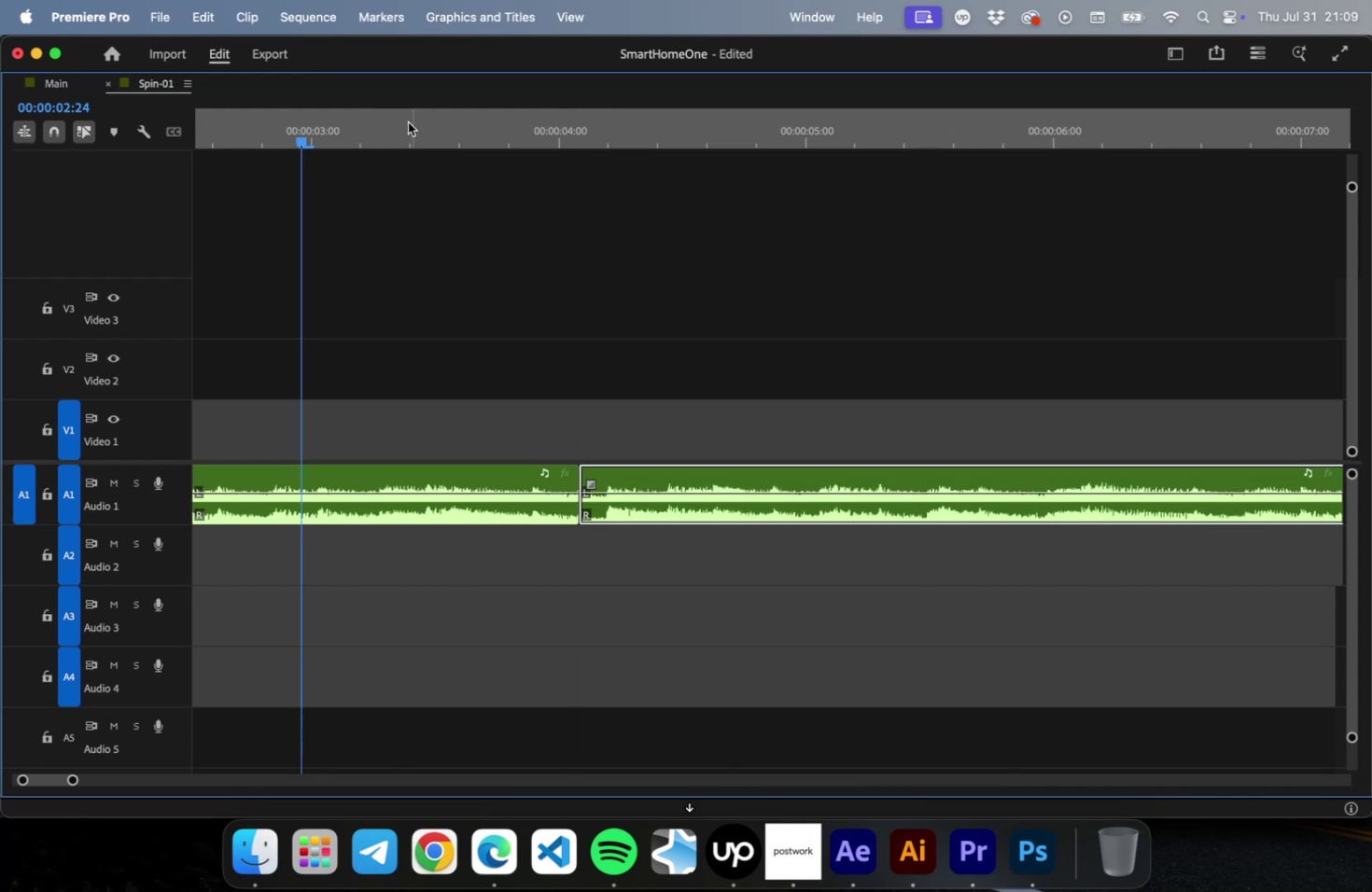 
left_click([408, 122])
 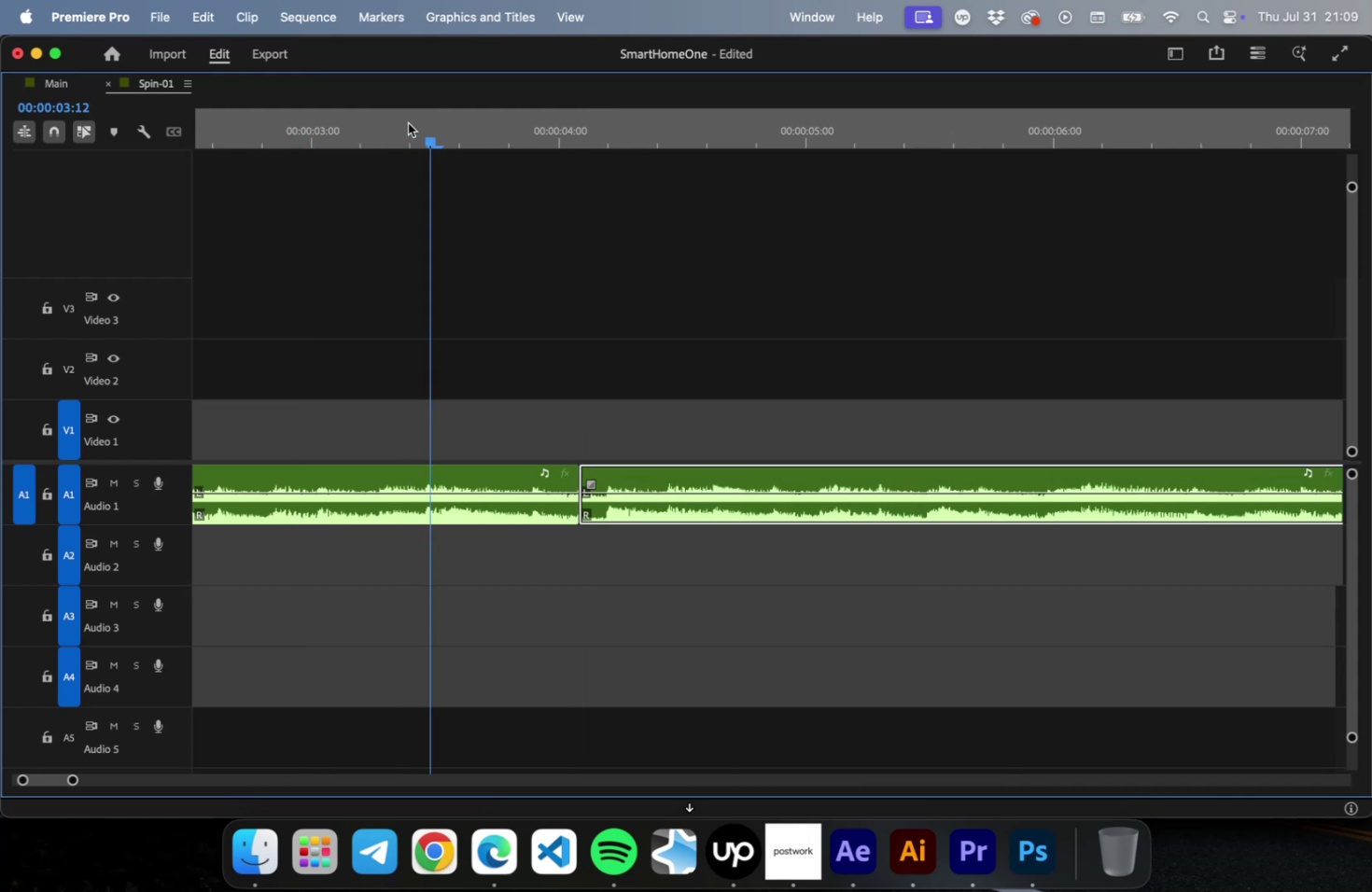 
key(Space)
 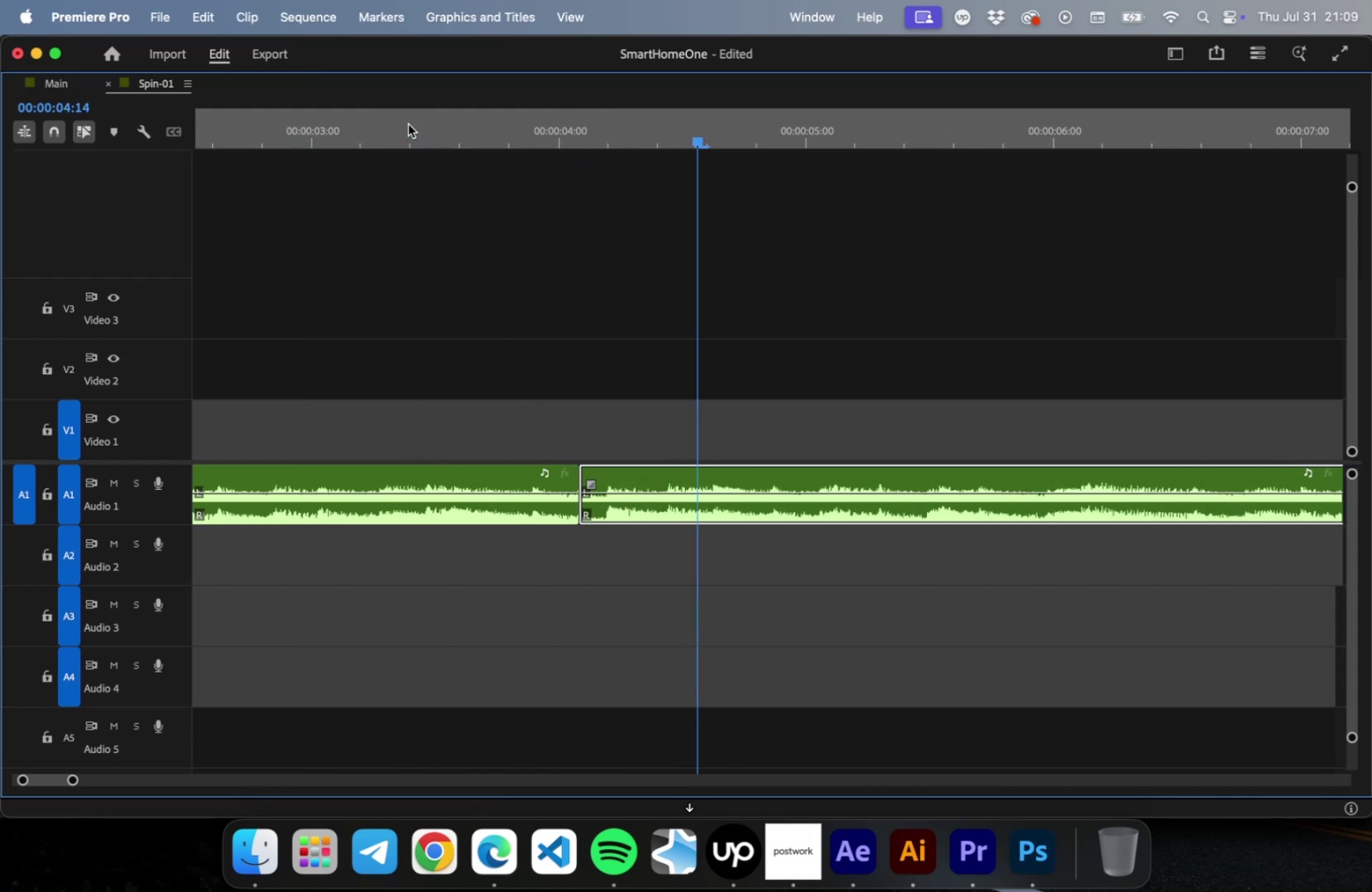 
key(Space)
 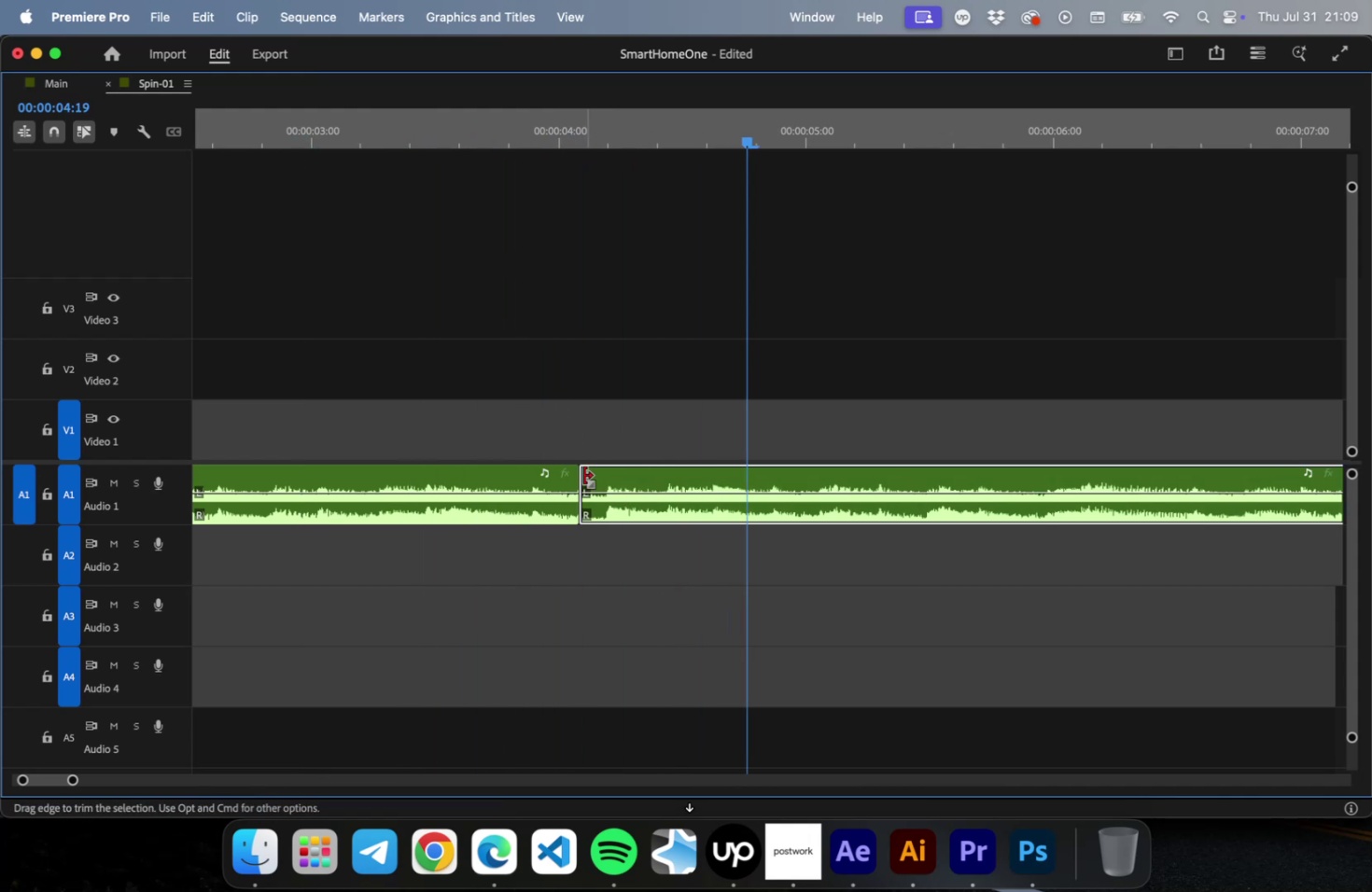 
key(Space)
 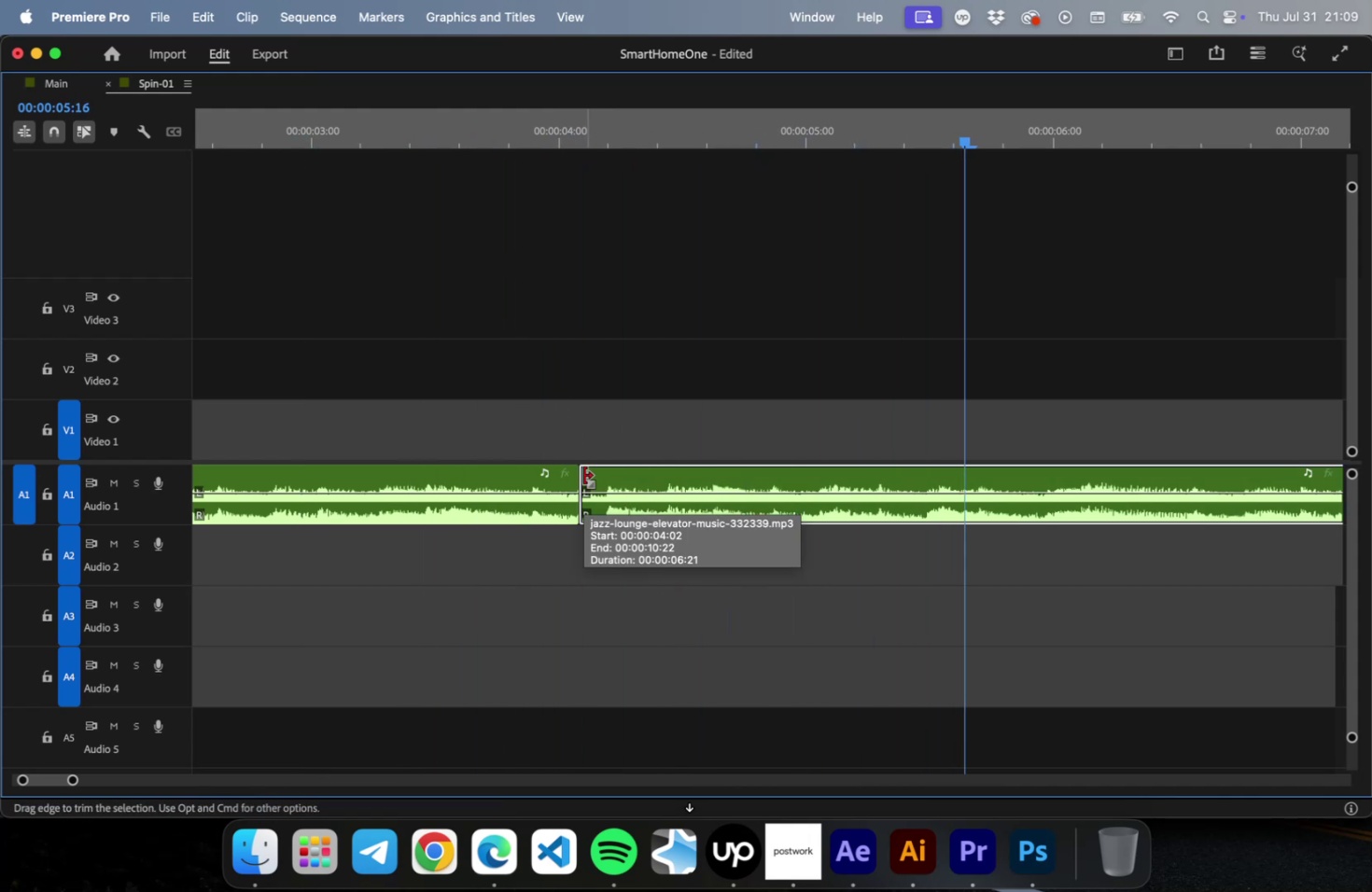 
key(Space)
 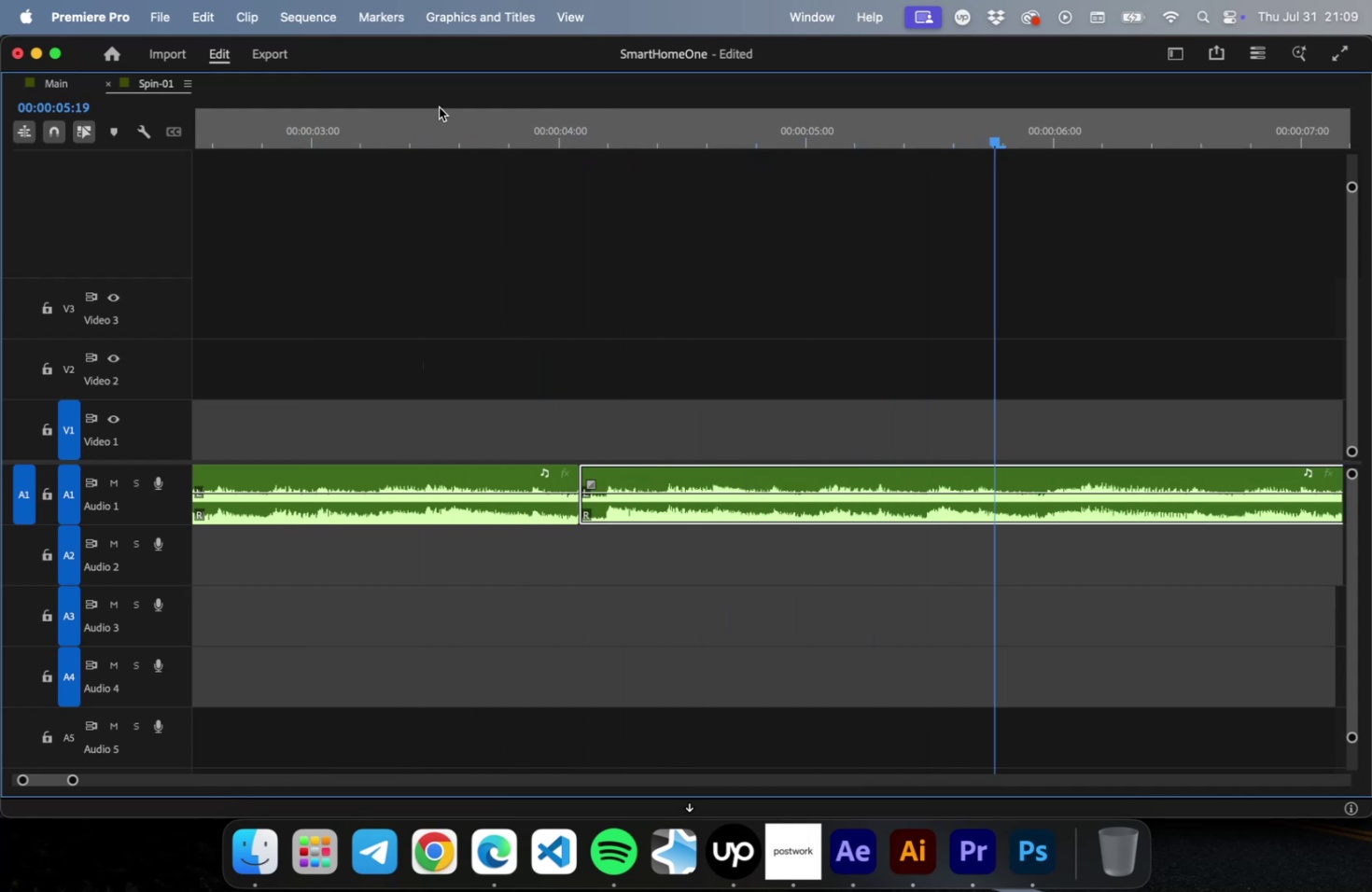 
left_click_drag(start_coordinate=[438, 107], to_coordinate=[290, 120])
 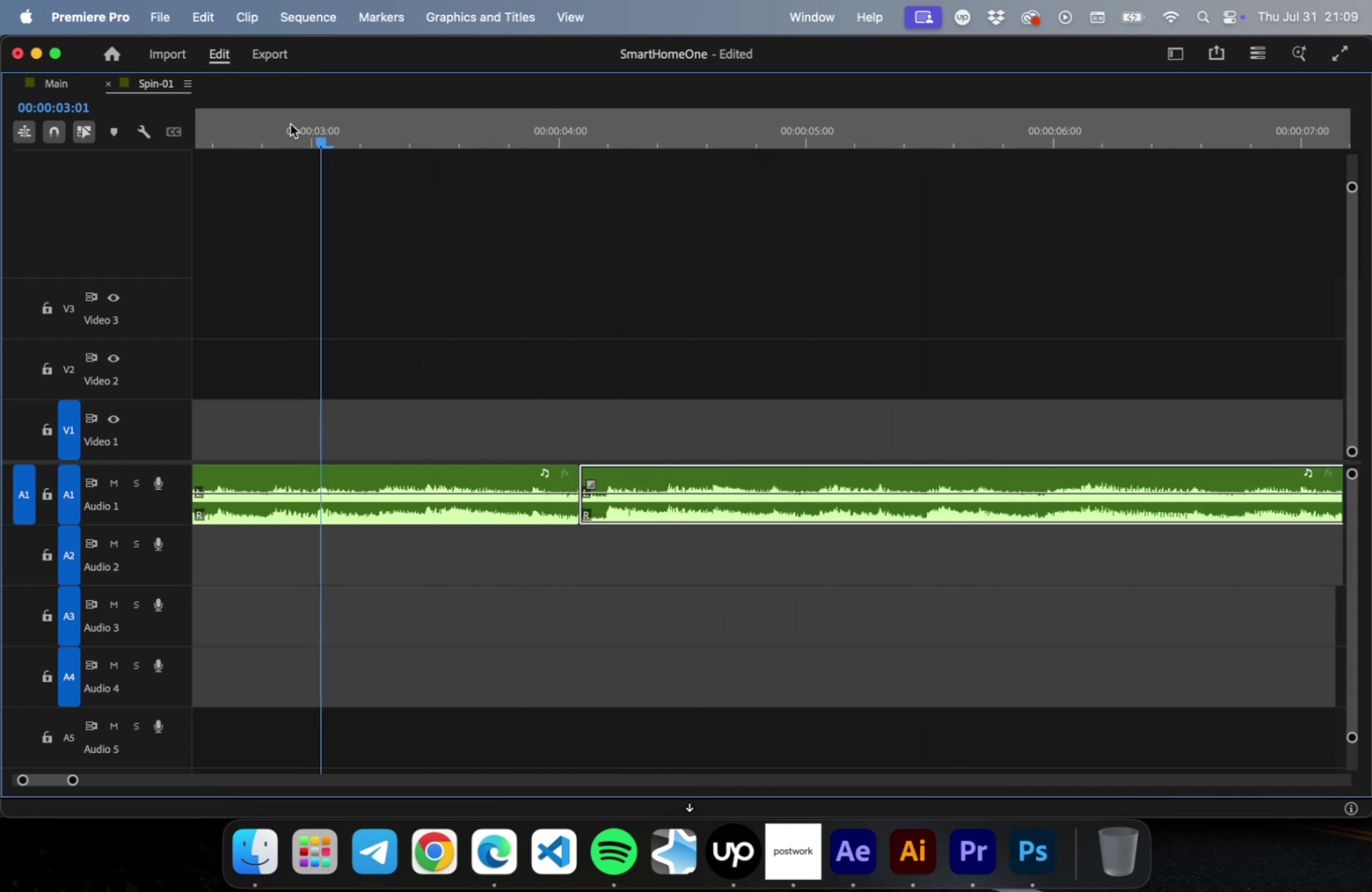 
key(Space)
 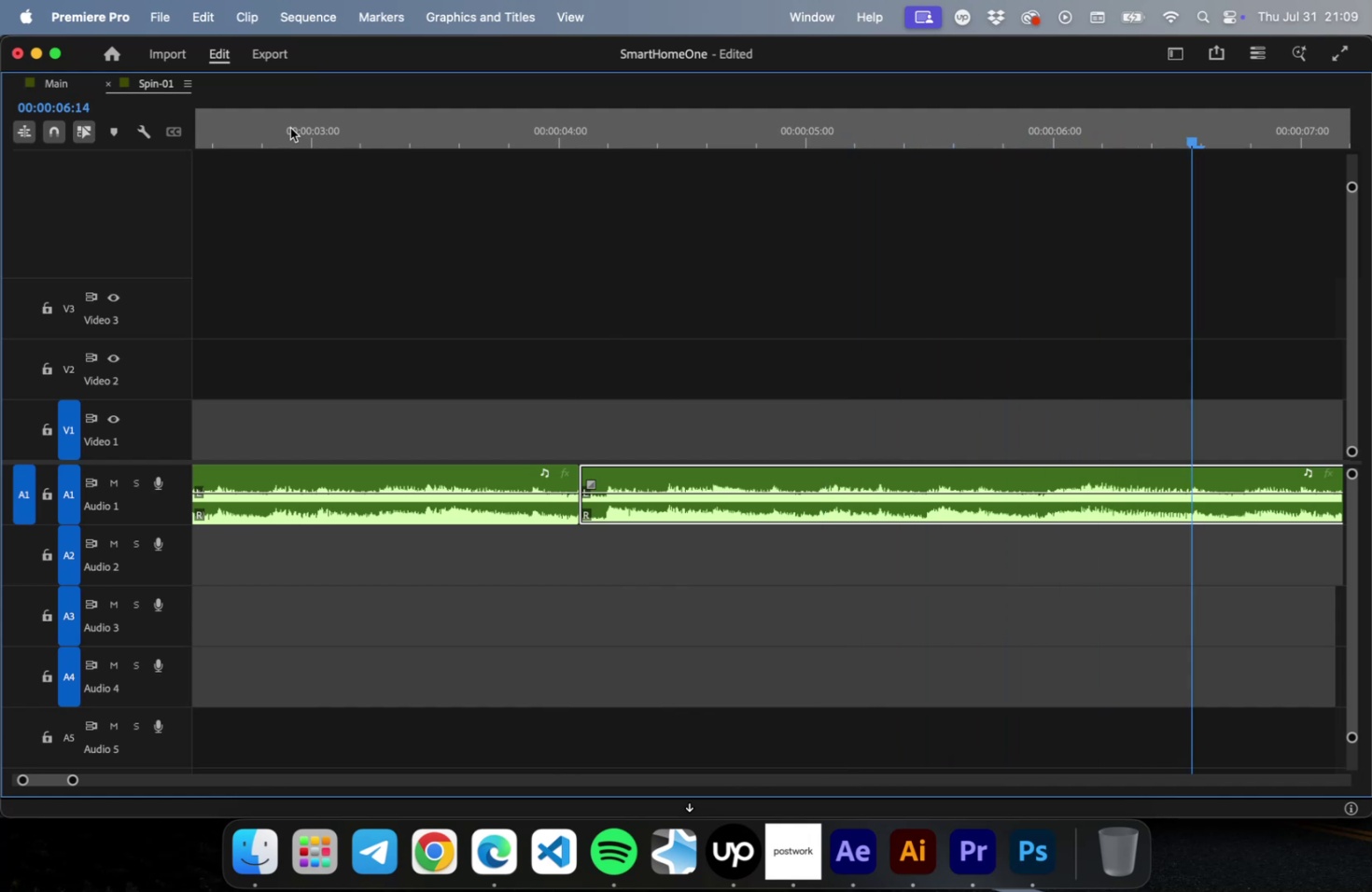 
key(Minus)
 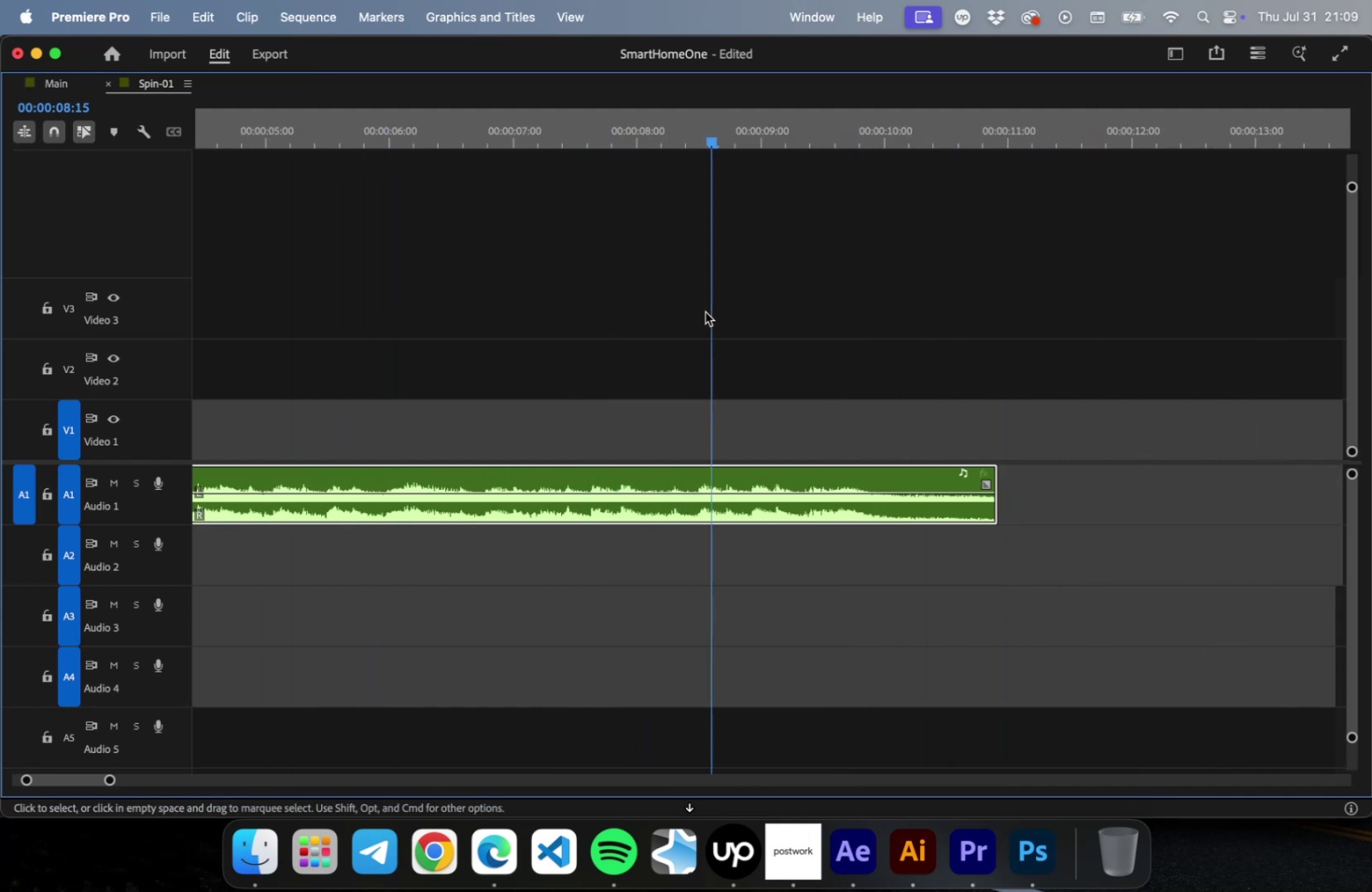 
key(Equal)
 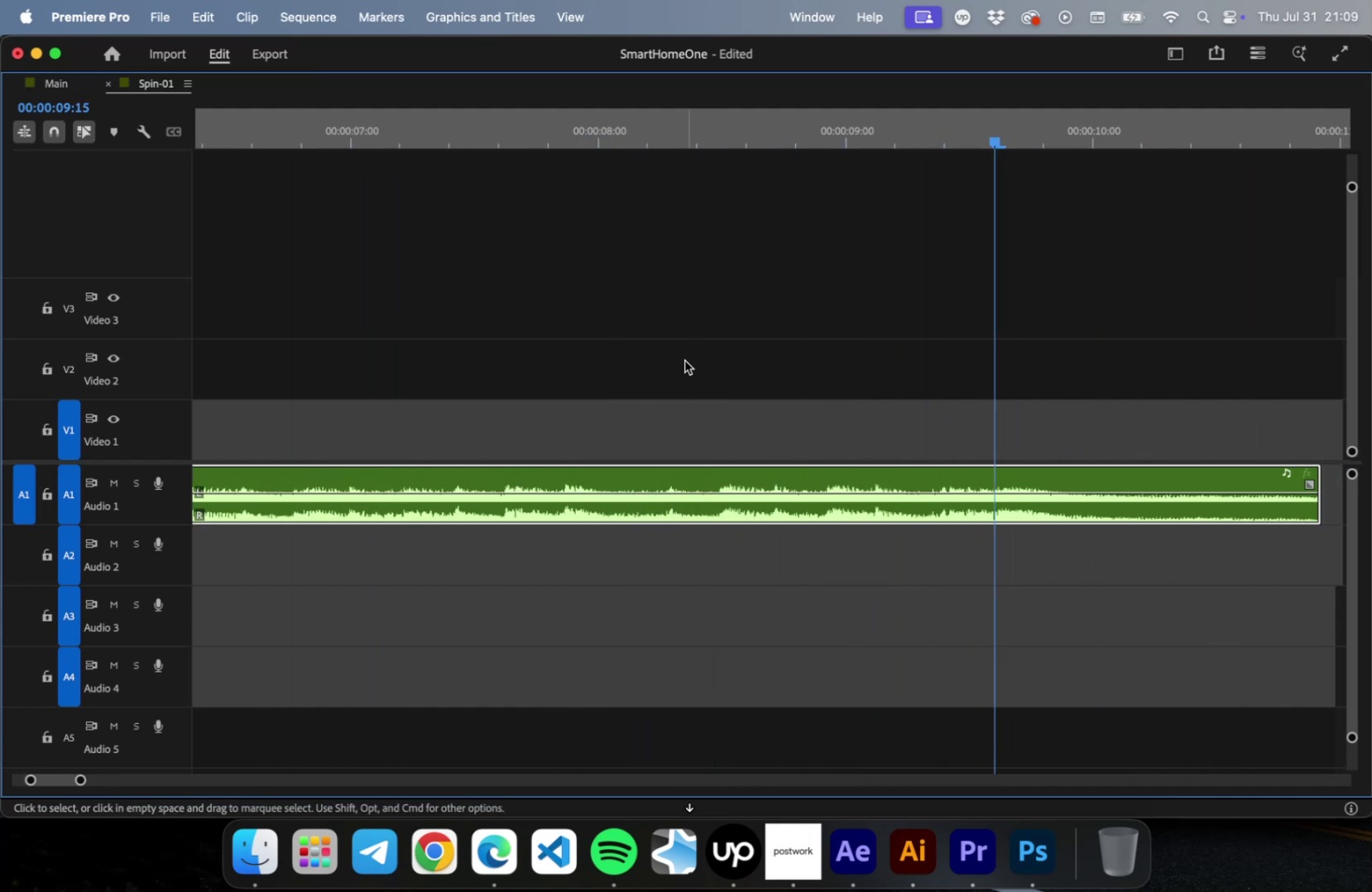 
key(Minus)
 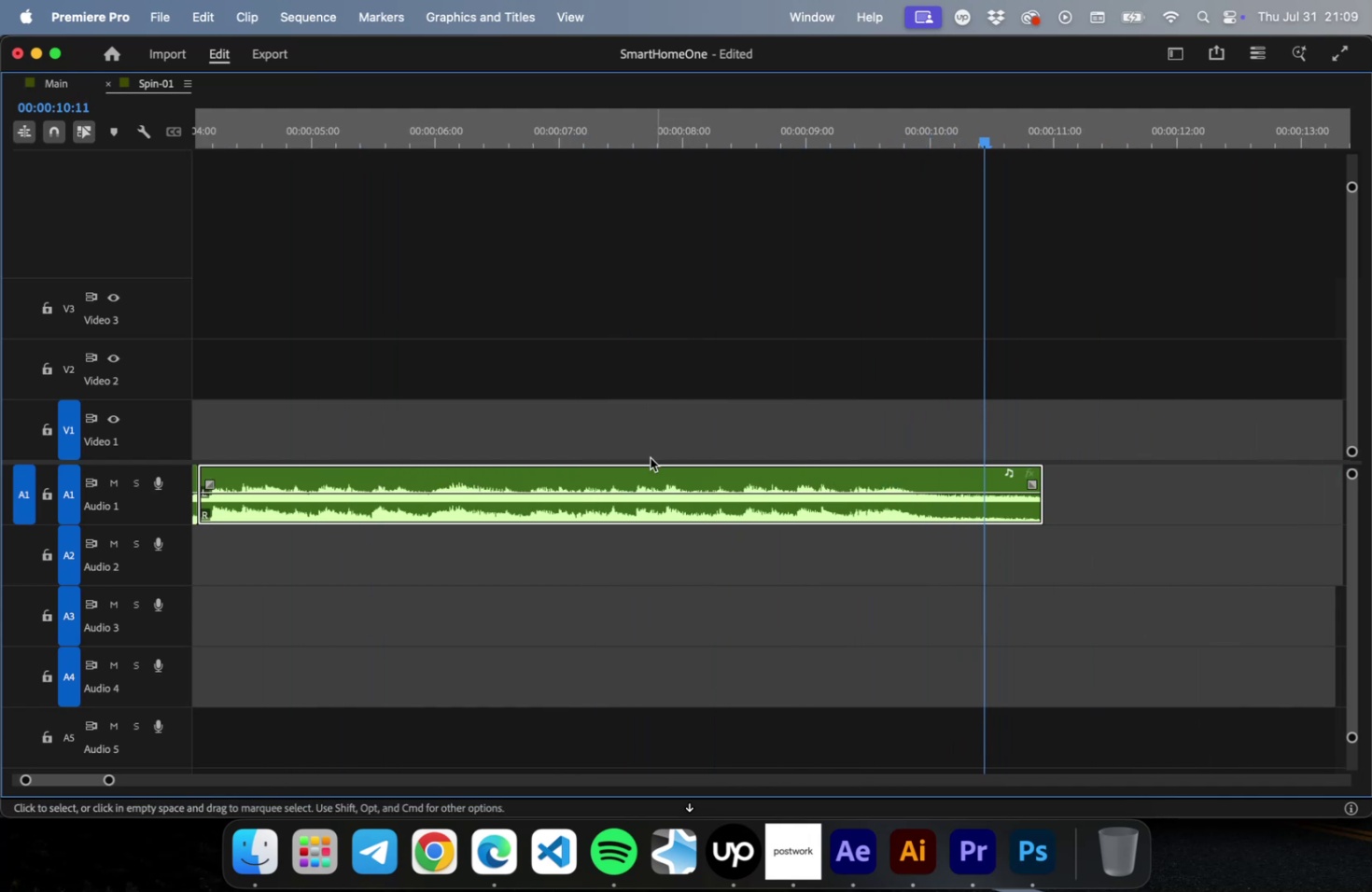 
key(Space)
 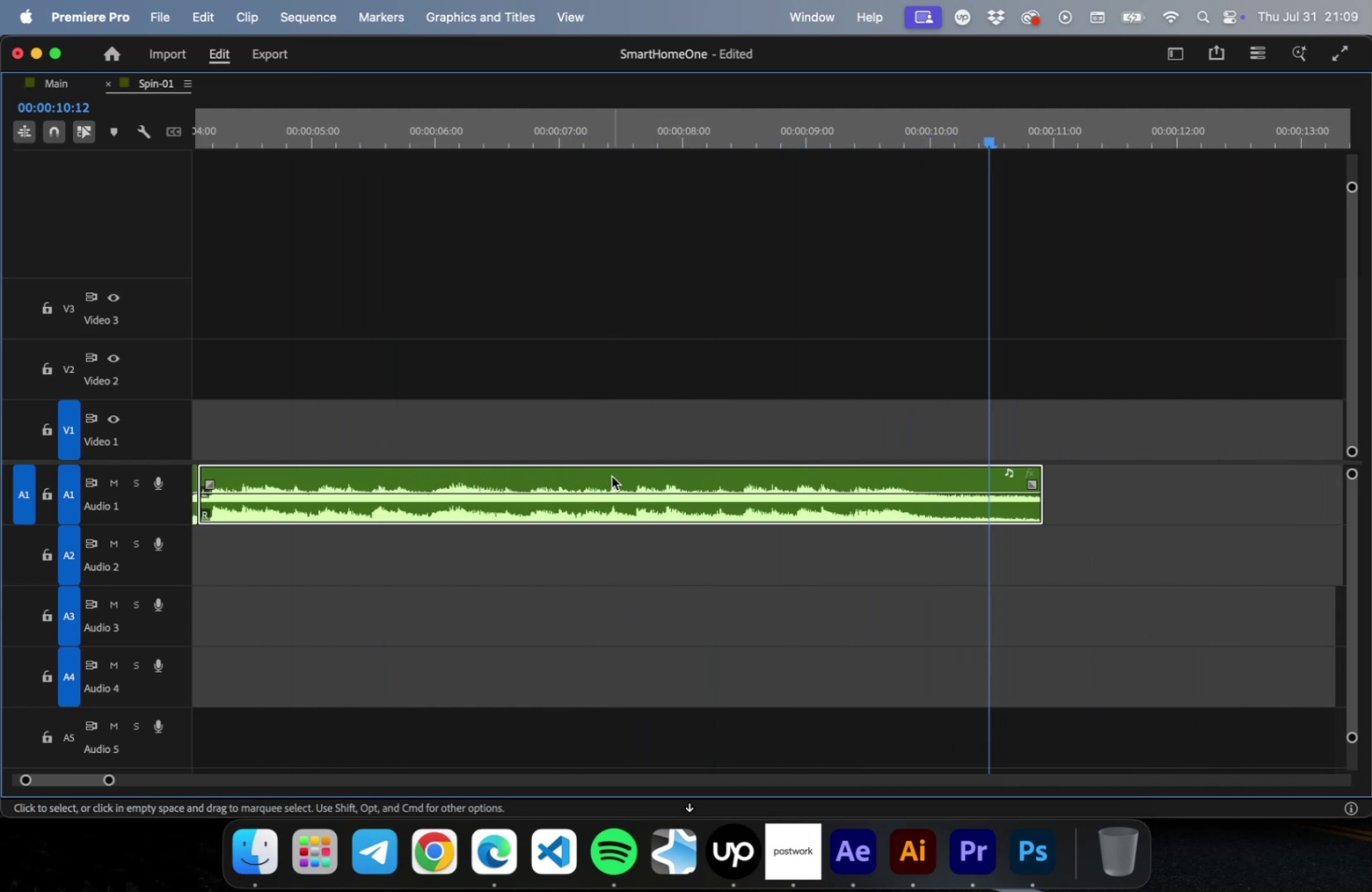 
left_click_drag(start_coordinate=[611, 476], to_coordinate=[752, 478])
 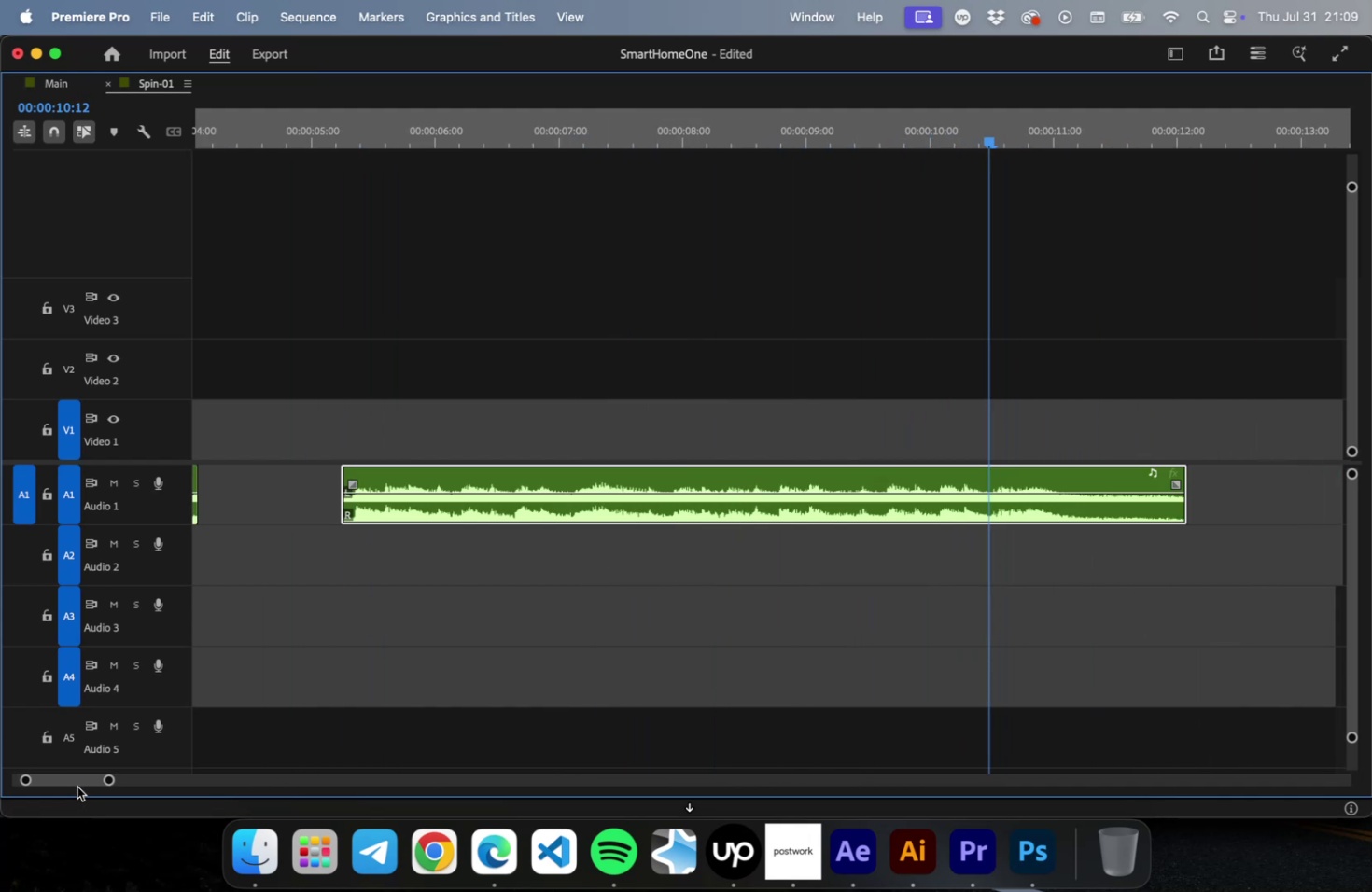 
left_click_drag(start_coordinate=[76, 778], to_coordinate=[51, 780])
 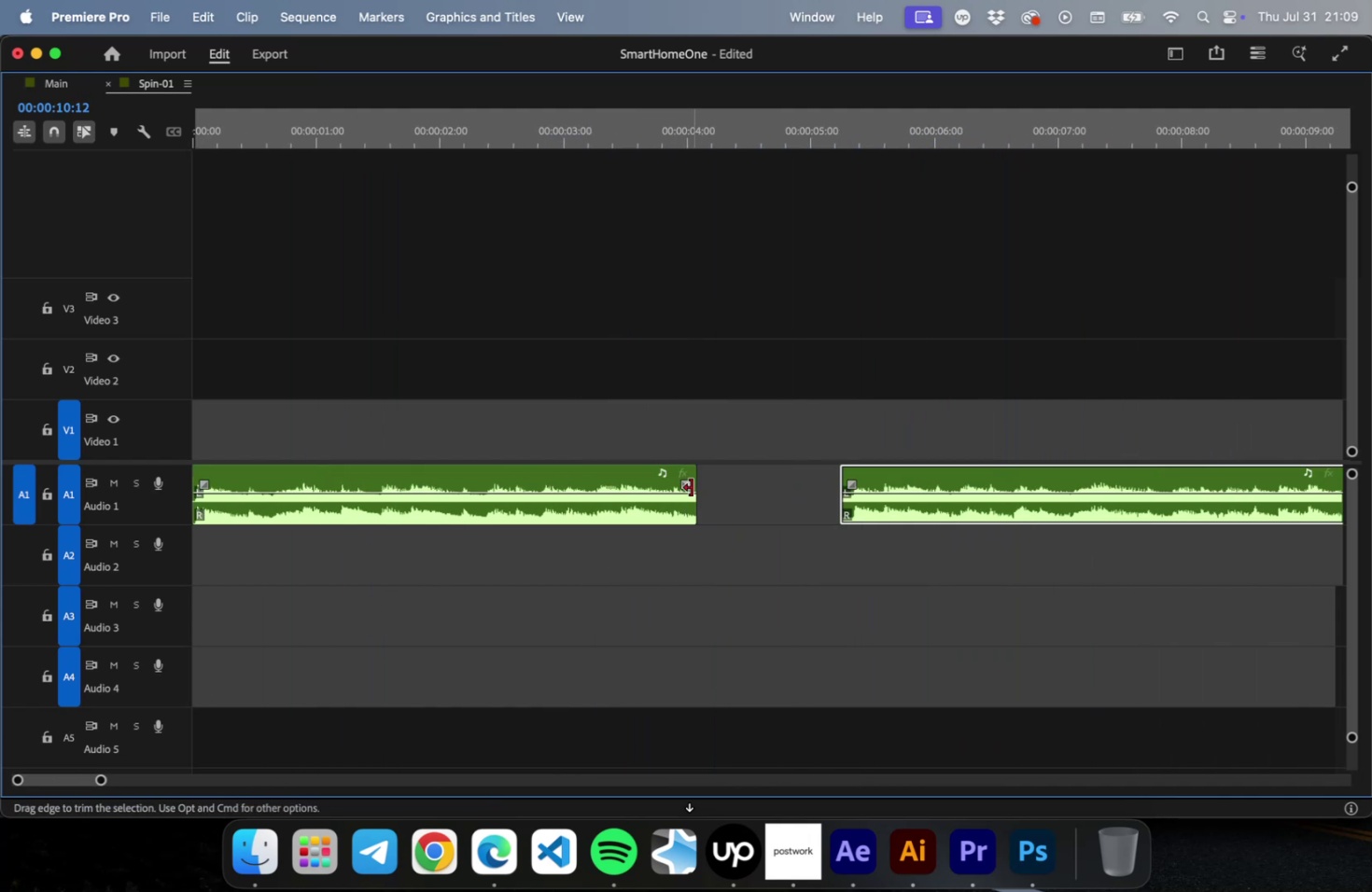 
left_click_drag(start_coordinate=[691, 487], to_coordinate=[833, 489])
 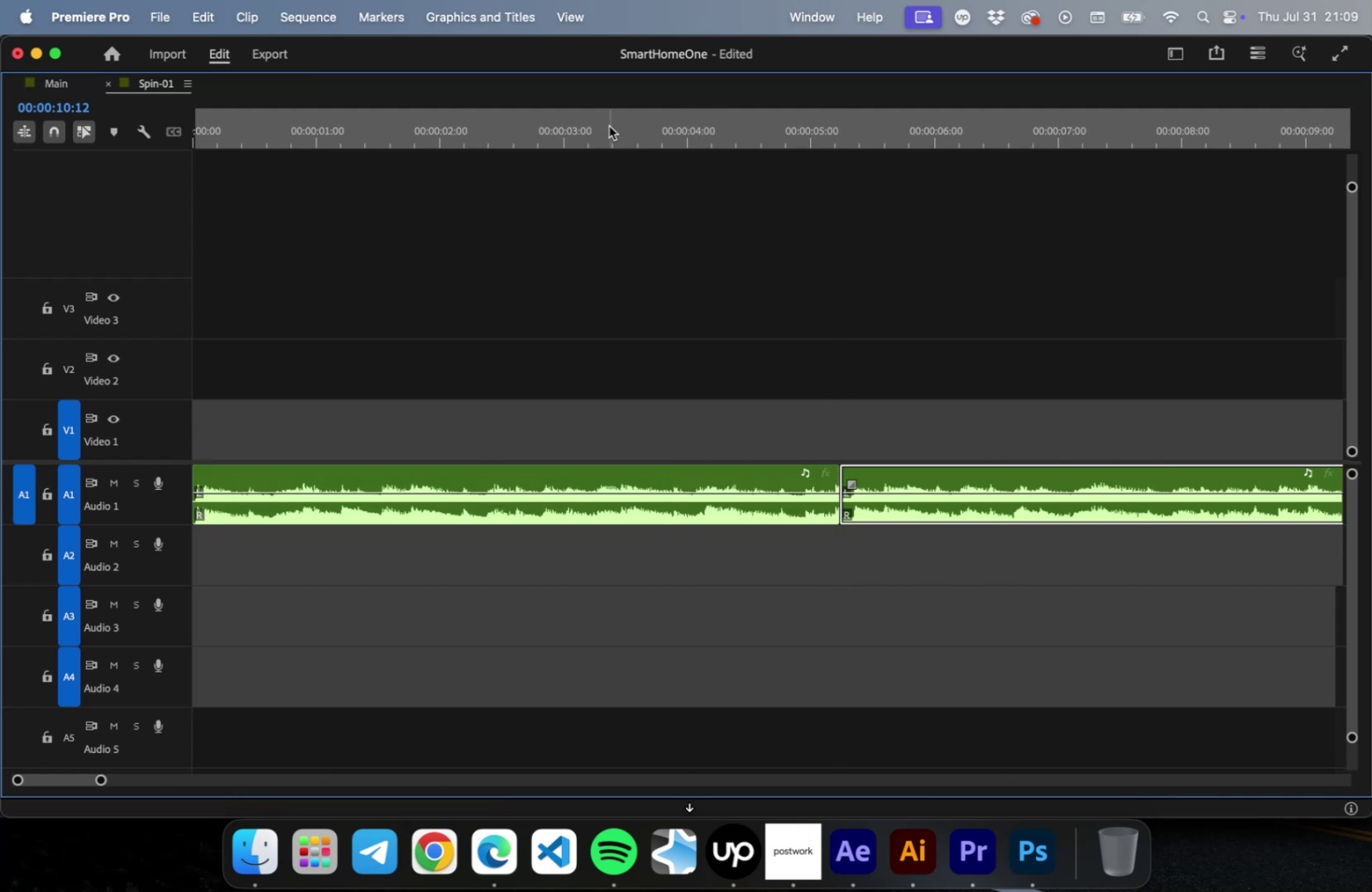 
left_click_drag(start_coordinate=[609, 125], to_coordinate=[539, 113])
 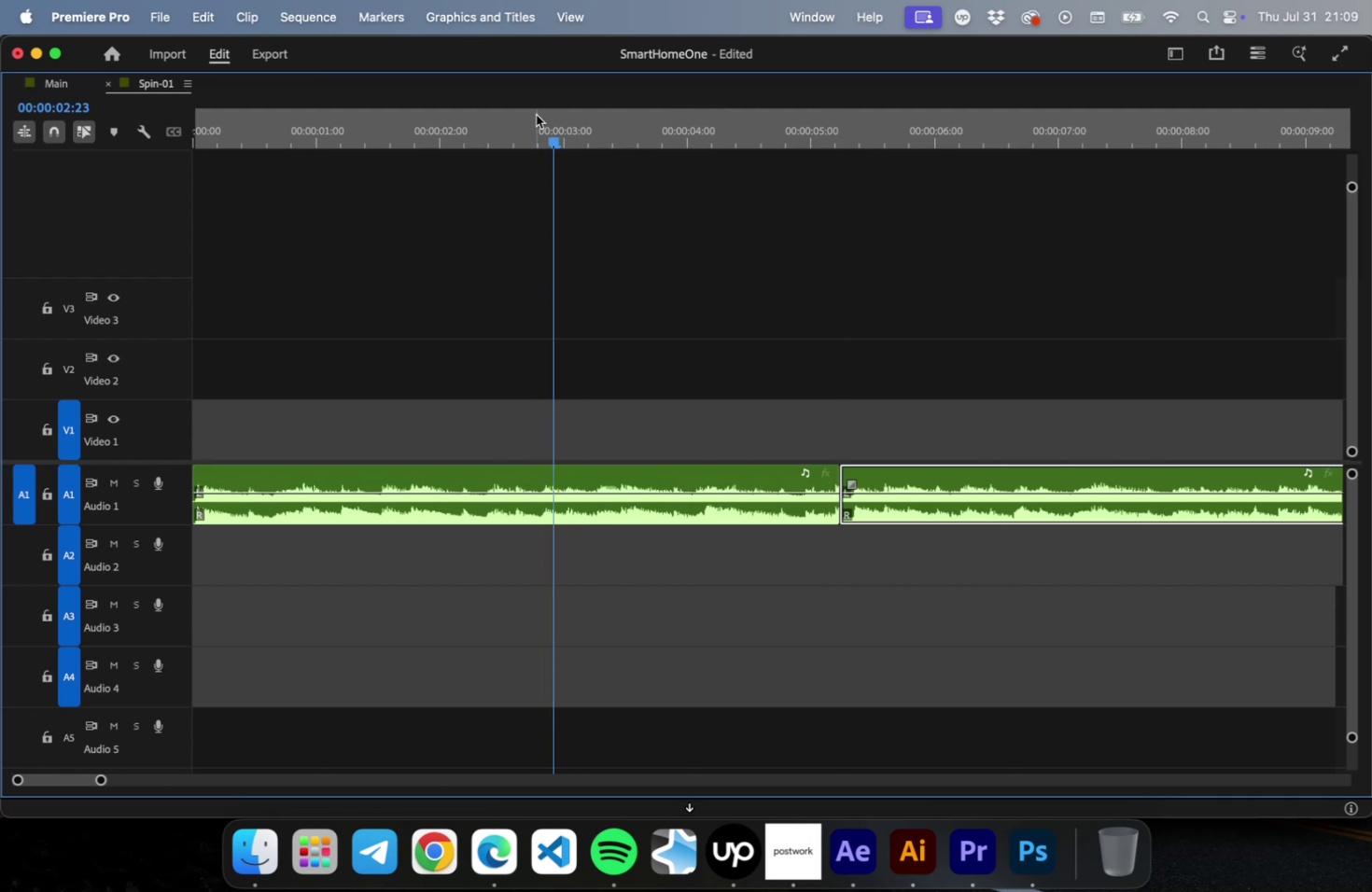 
key(Space)
 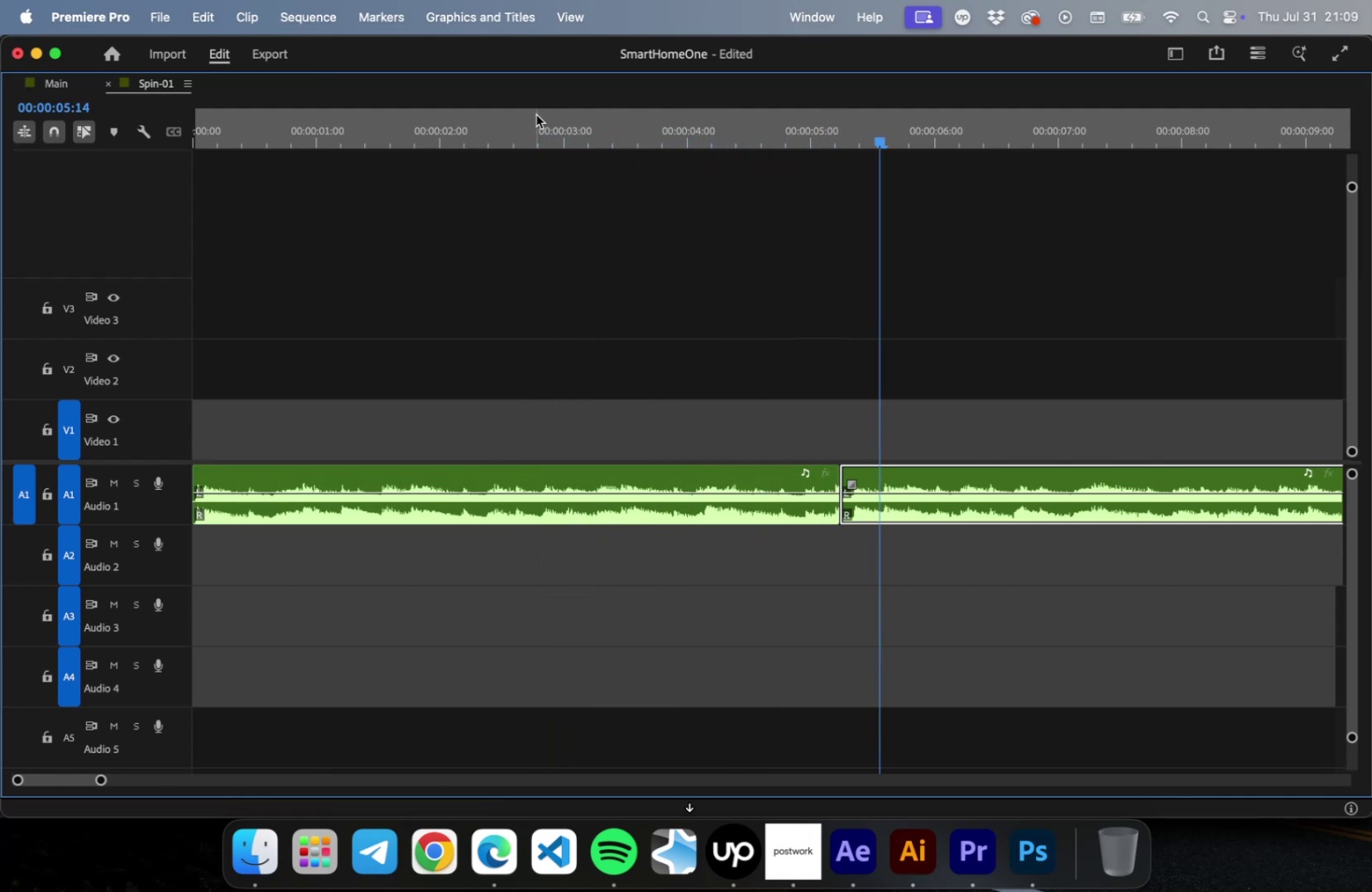 
key(Space)
 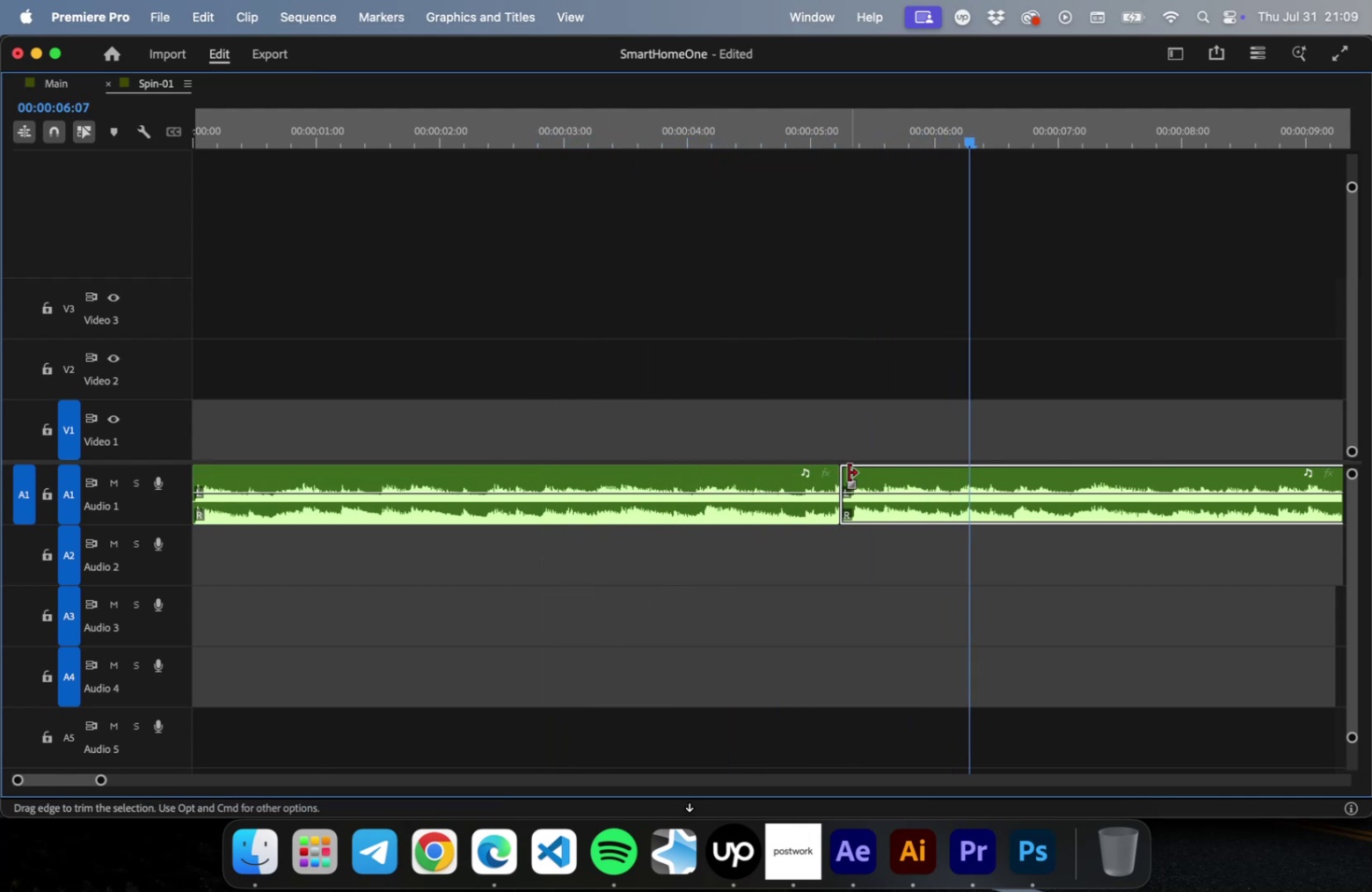 
left_click_drag(start_coordinate=[847, 472], to_coordinate=[889, 462])
 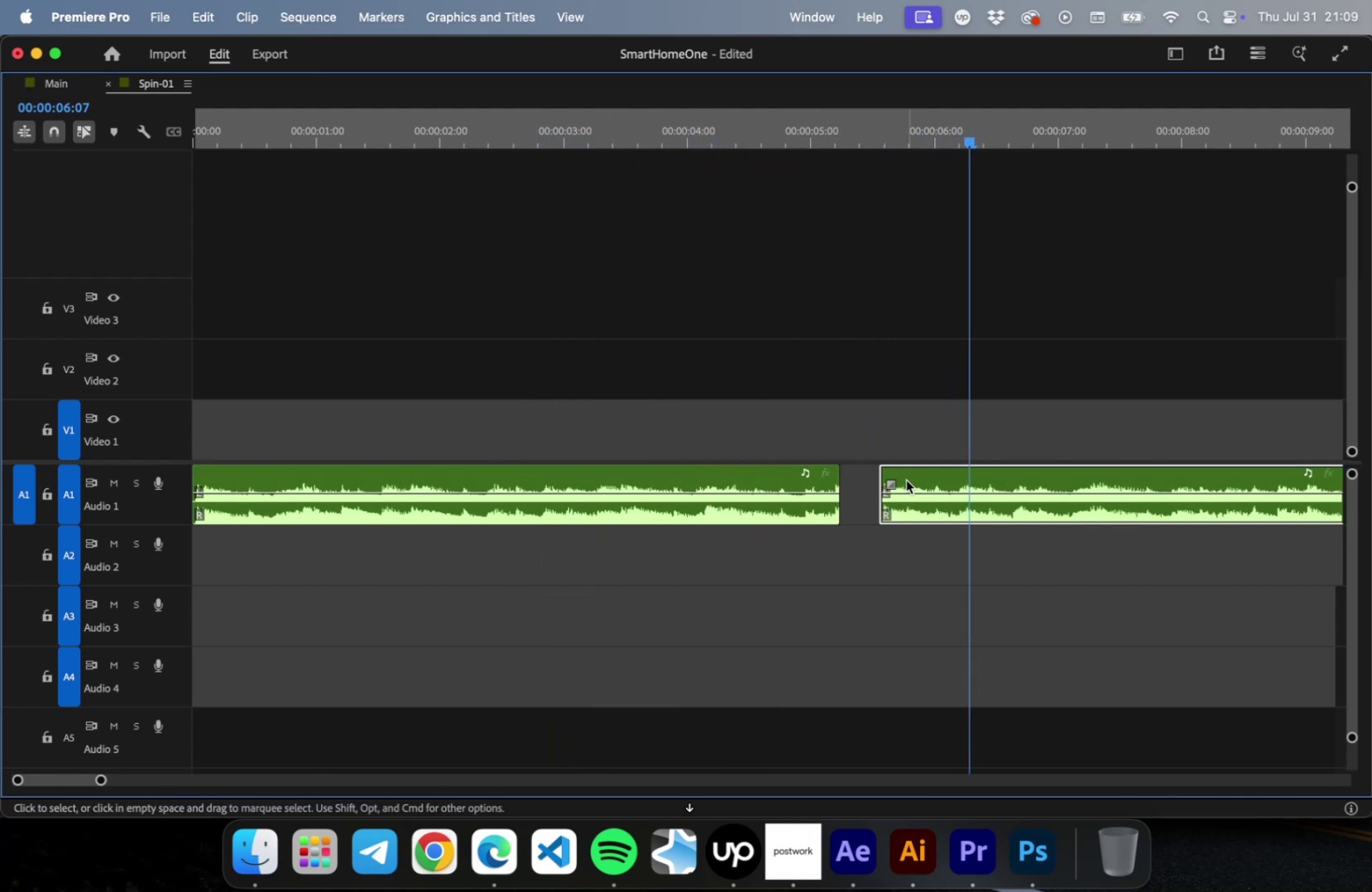 
left_click_drag(start_coordinate=[906, 479], to_coordinate=[863, 483])
 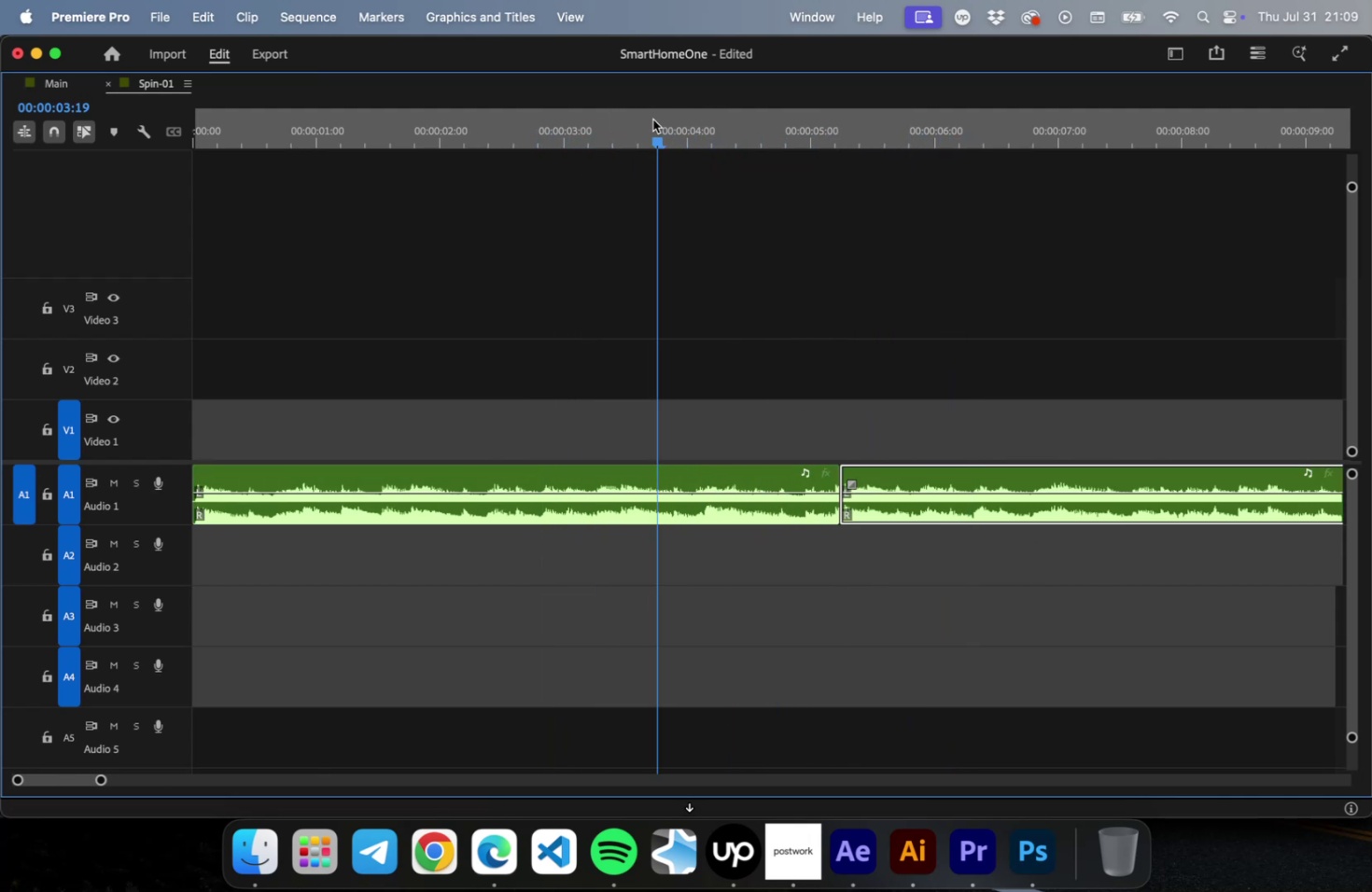 
left_click_drag(start_coordinate=[657, 121], to_coordinate=[565, 105])
 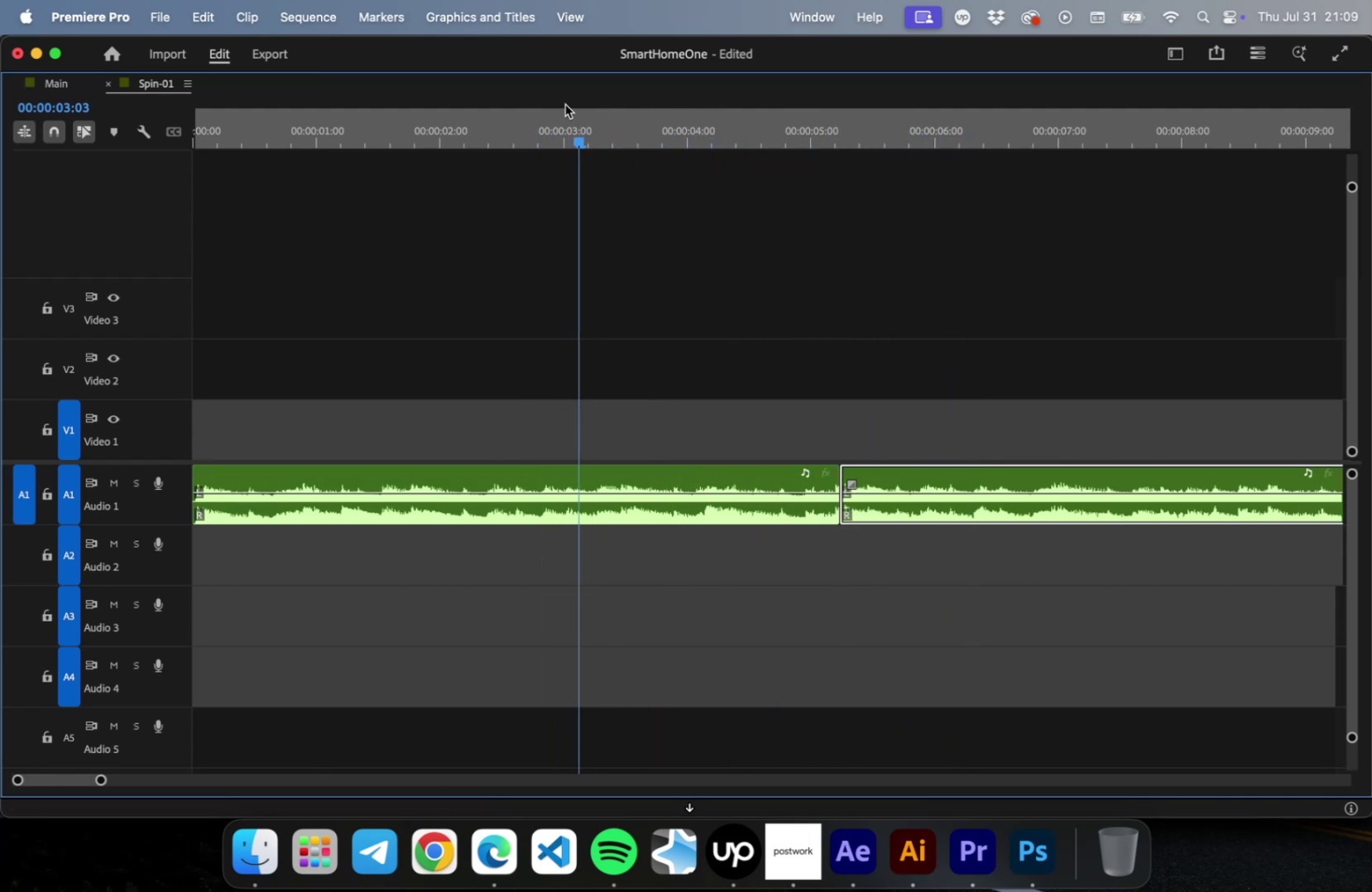 
key(Space)
 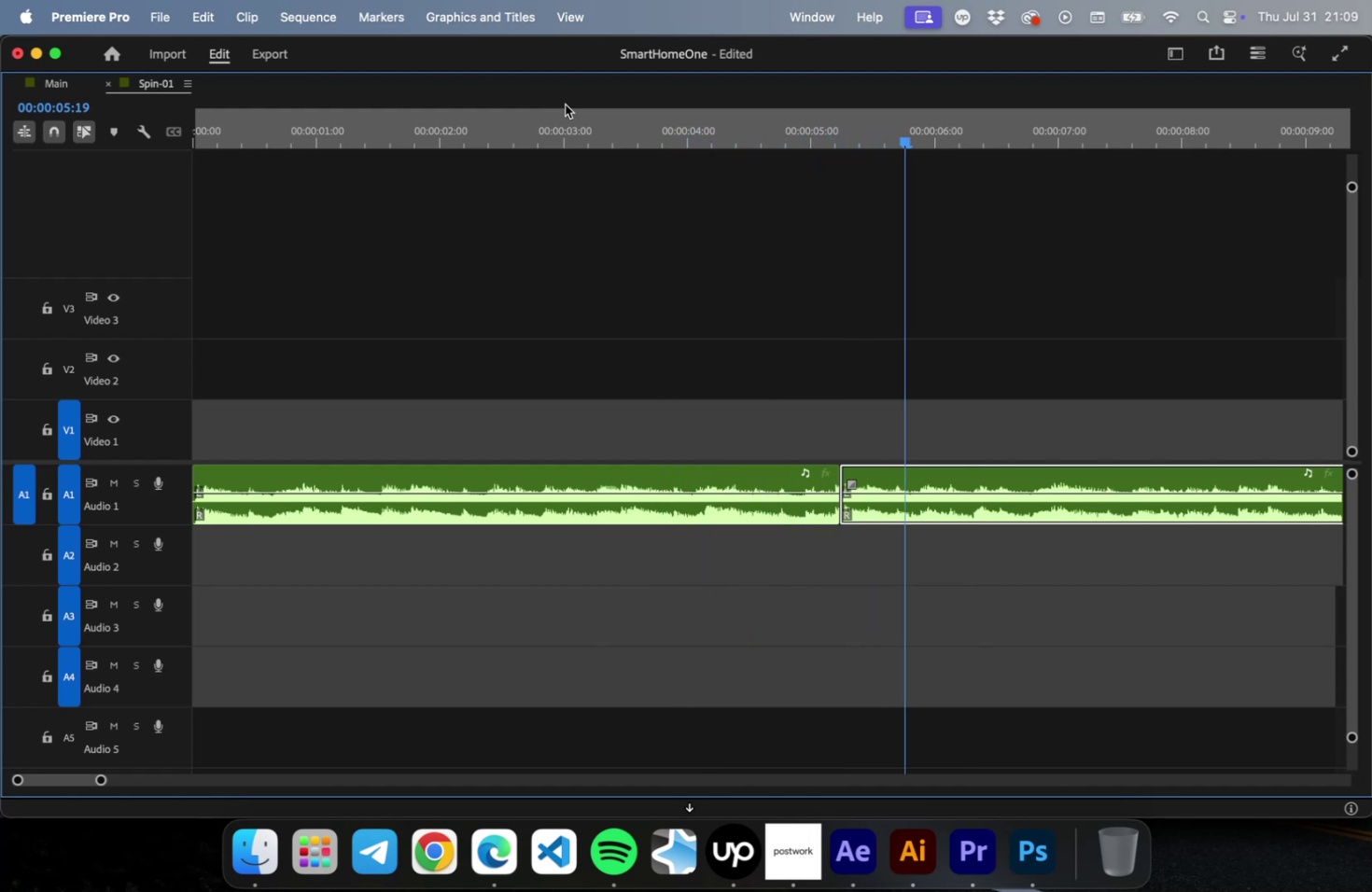 
key(Space)
 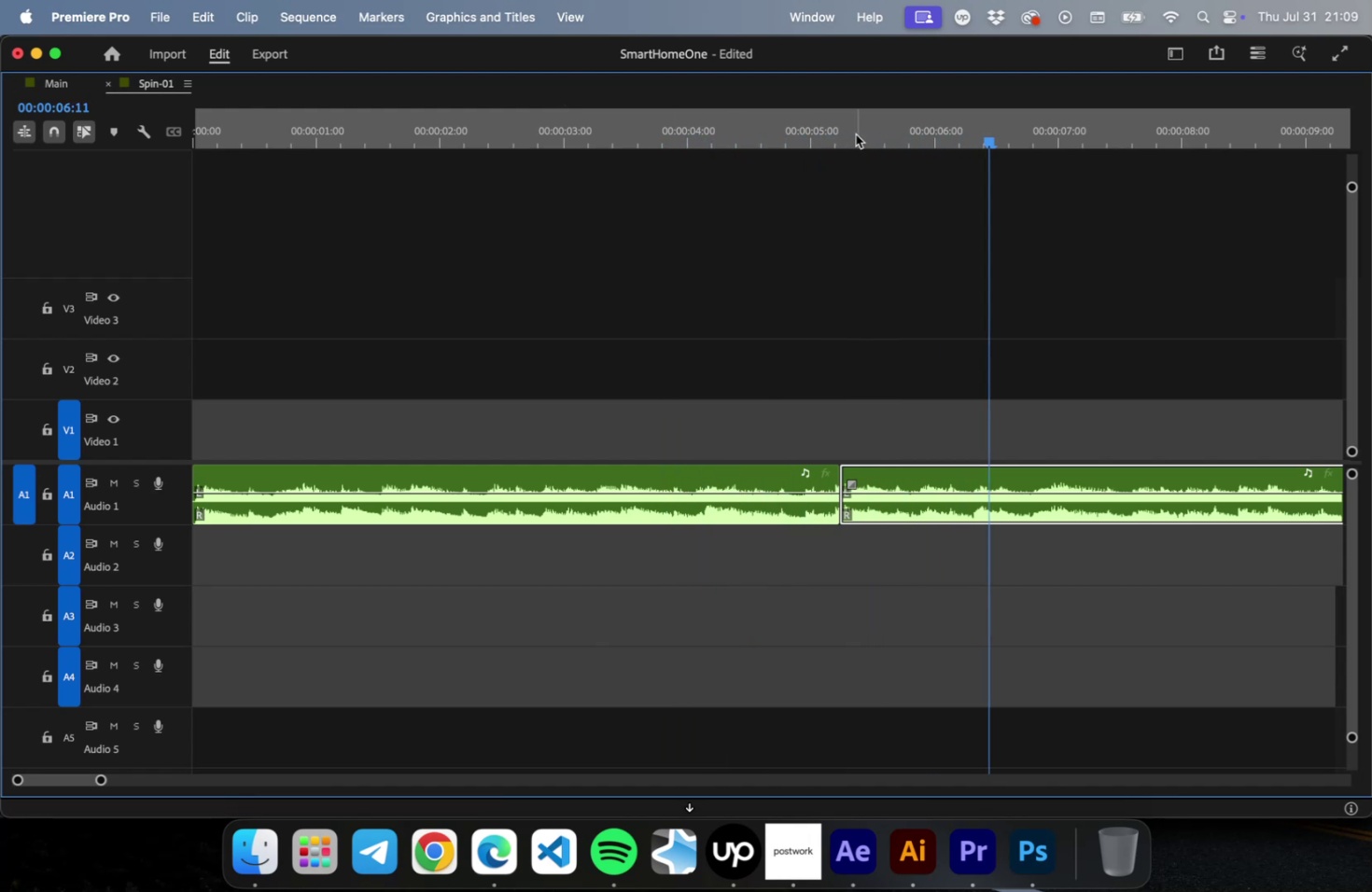 
left_click([855, 134])
 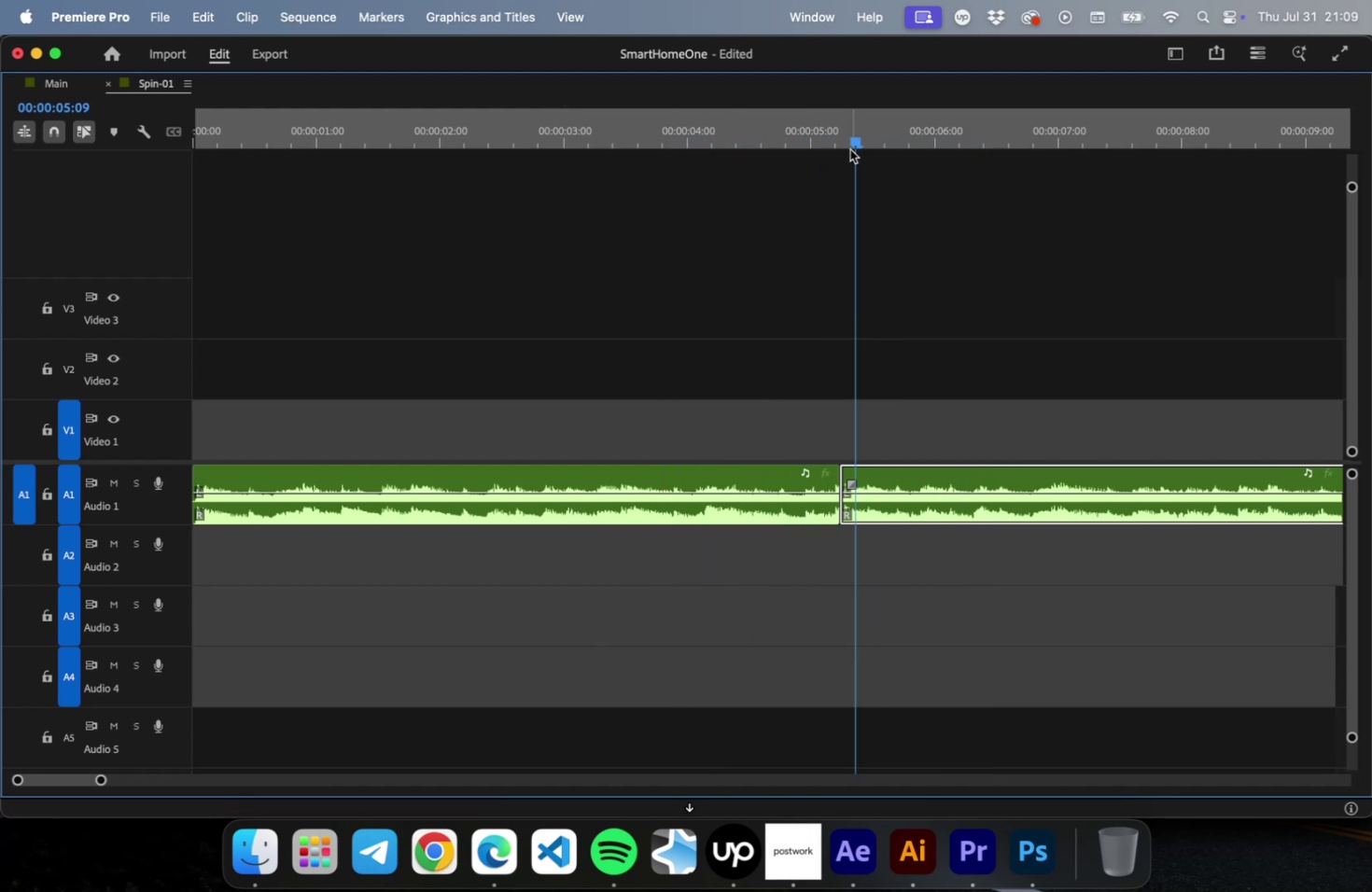 
key(Equal)
 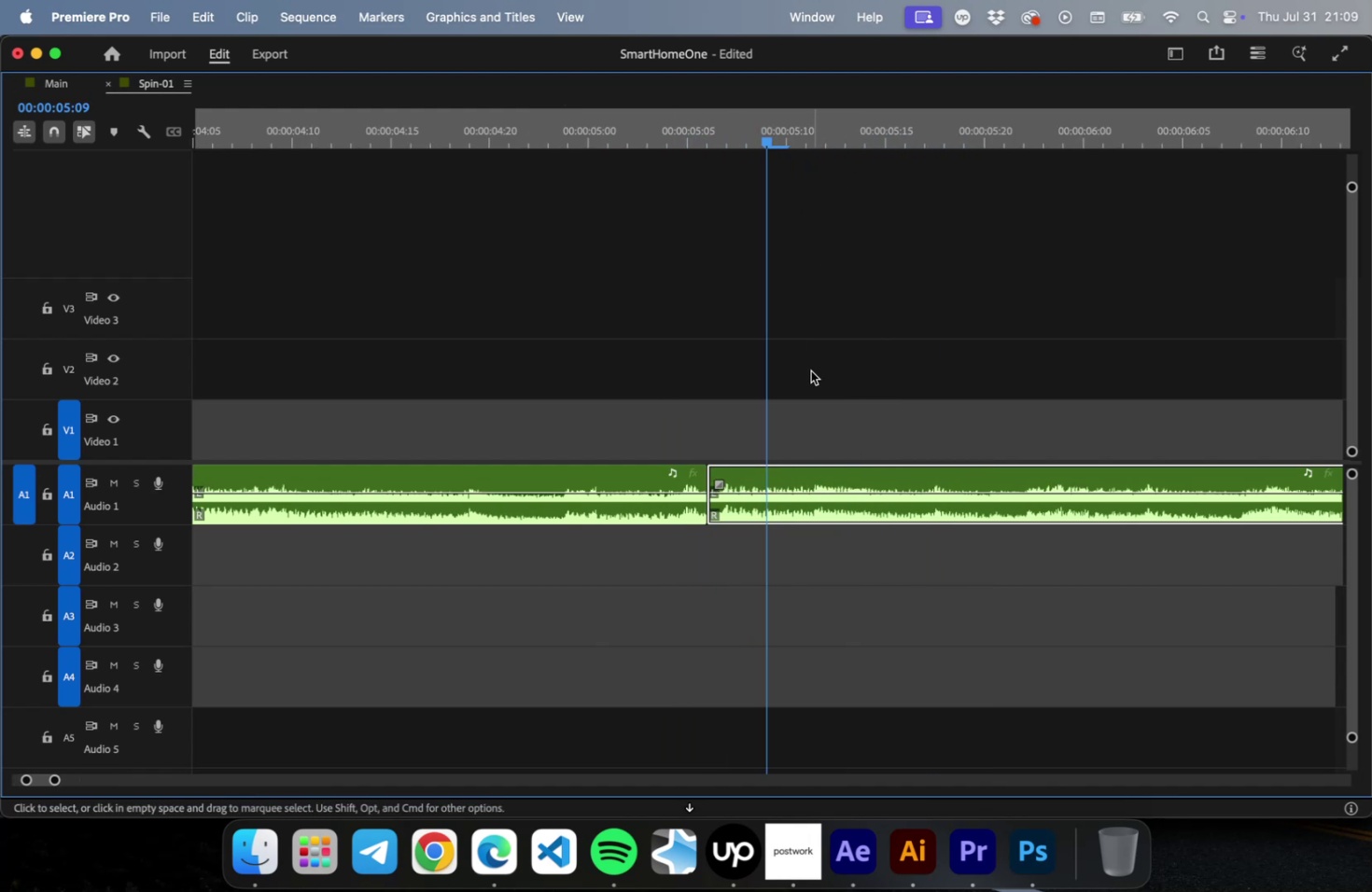 
key(Equal)
 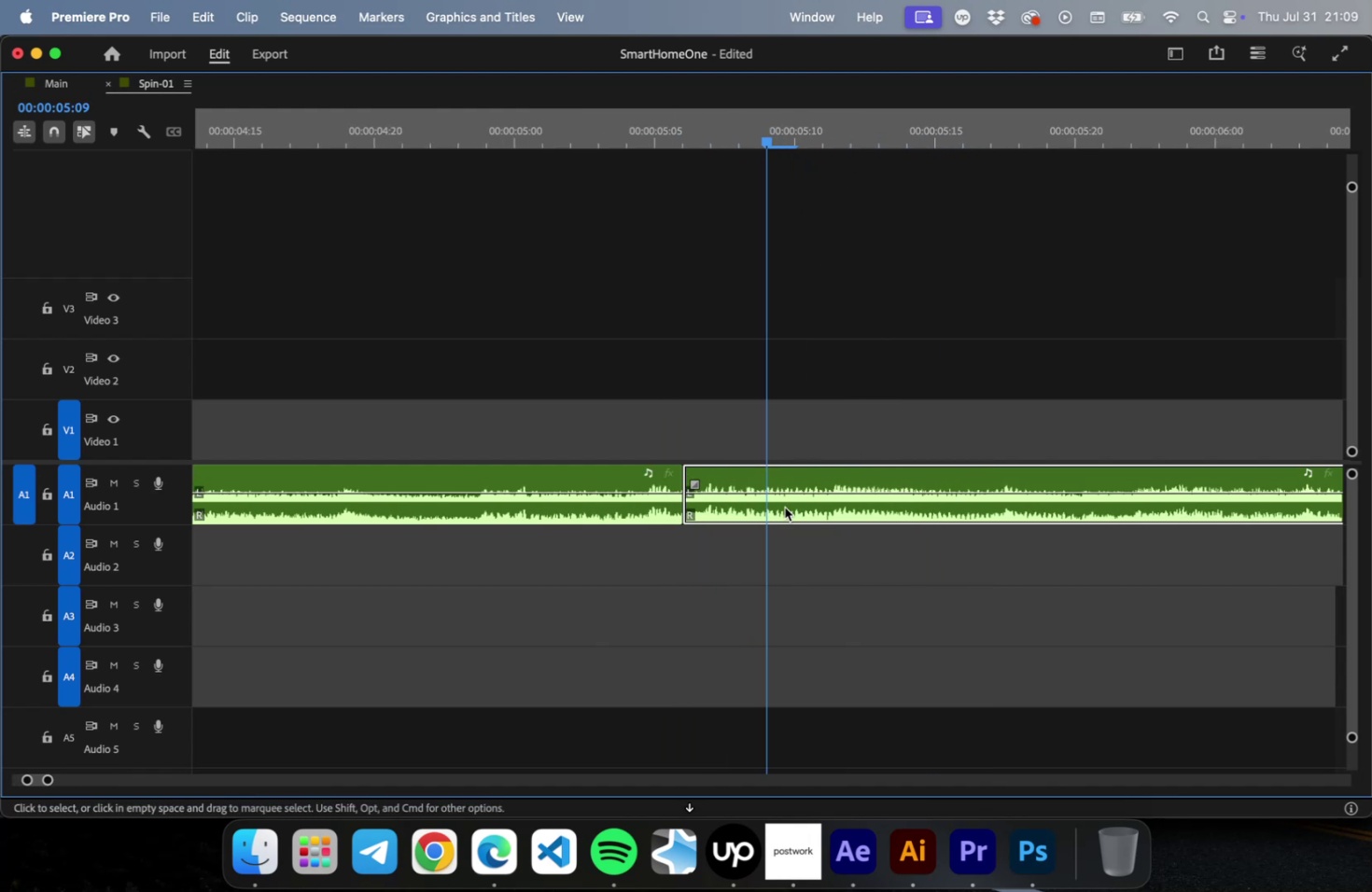 
key(Equal)
 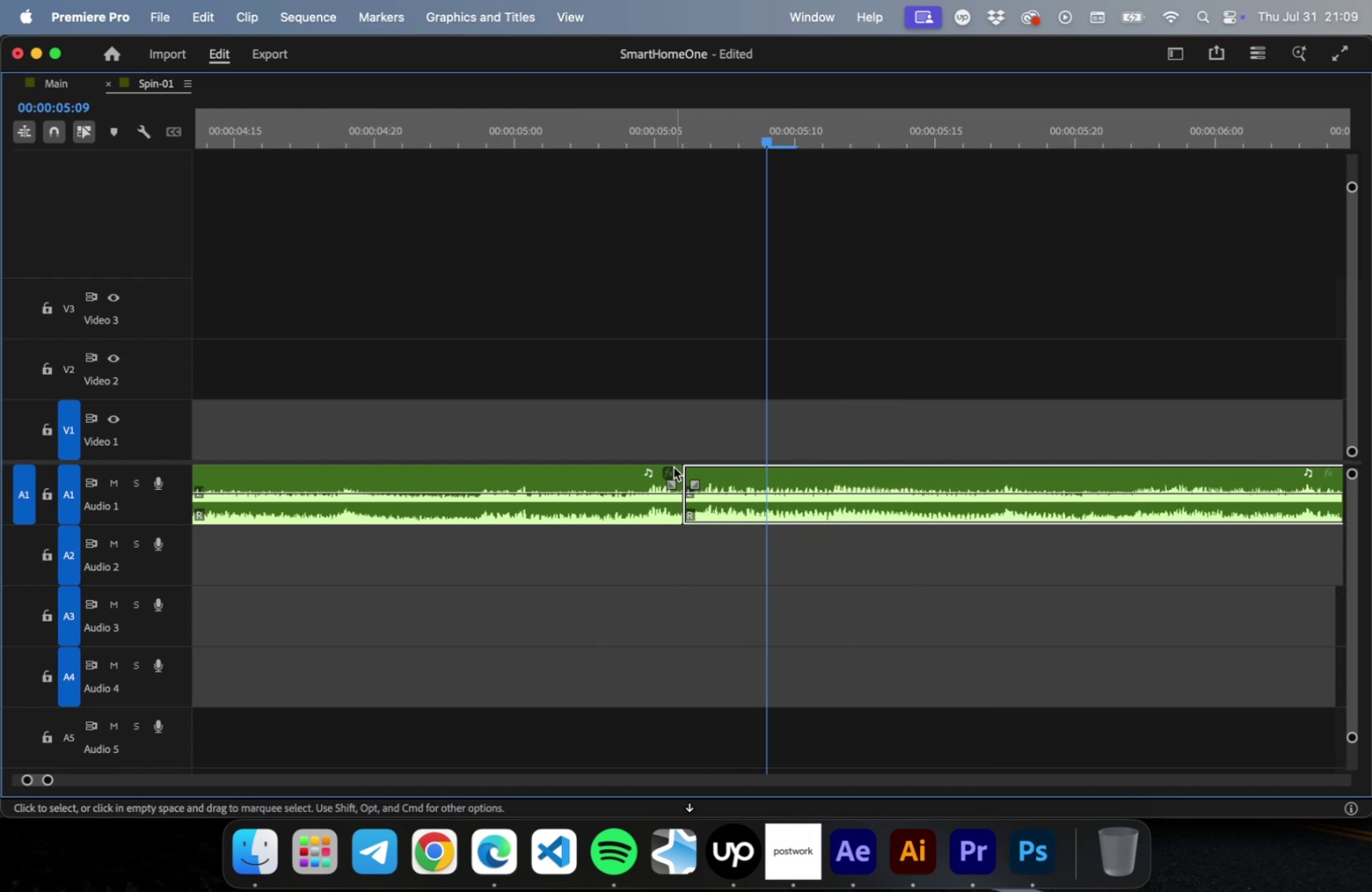 
left_click_drag(start_coordinate=[671, 467], to_coordinate=[665, 505])
 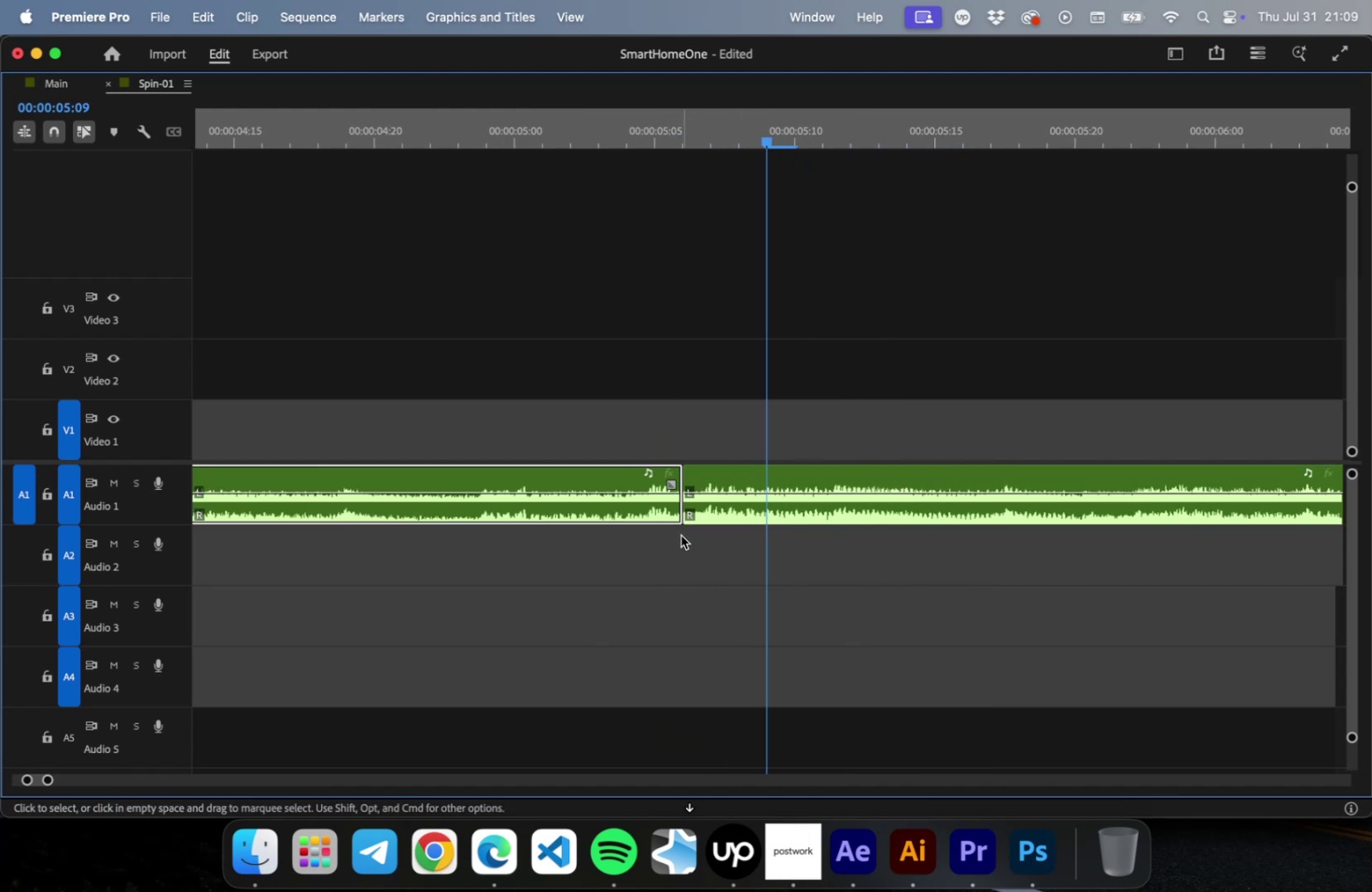 
key(Meta+CommandLeft)
 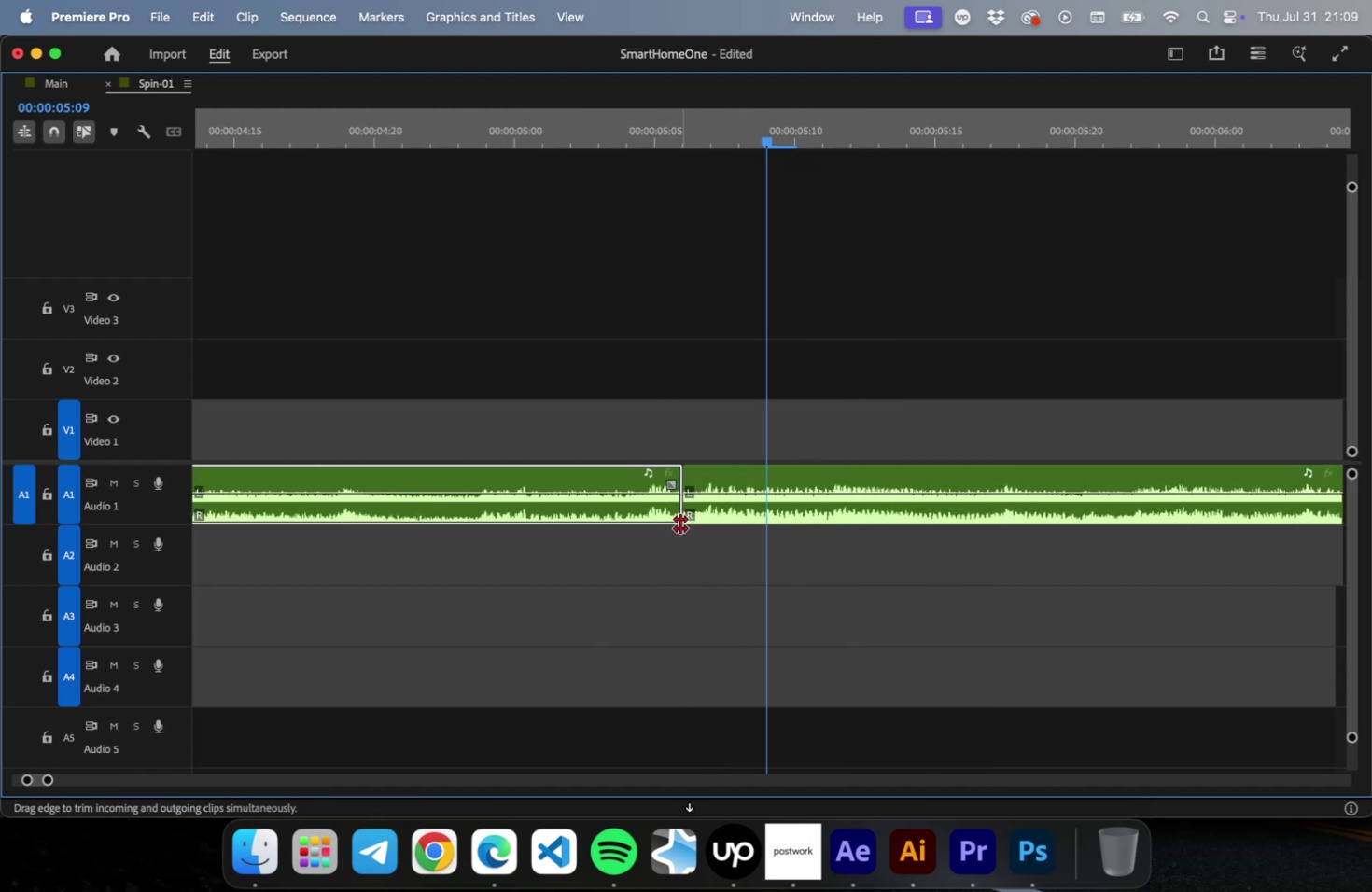 
key(Meta+CommandLeft)
 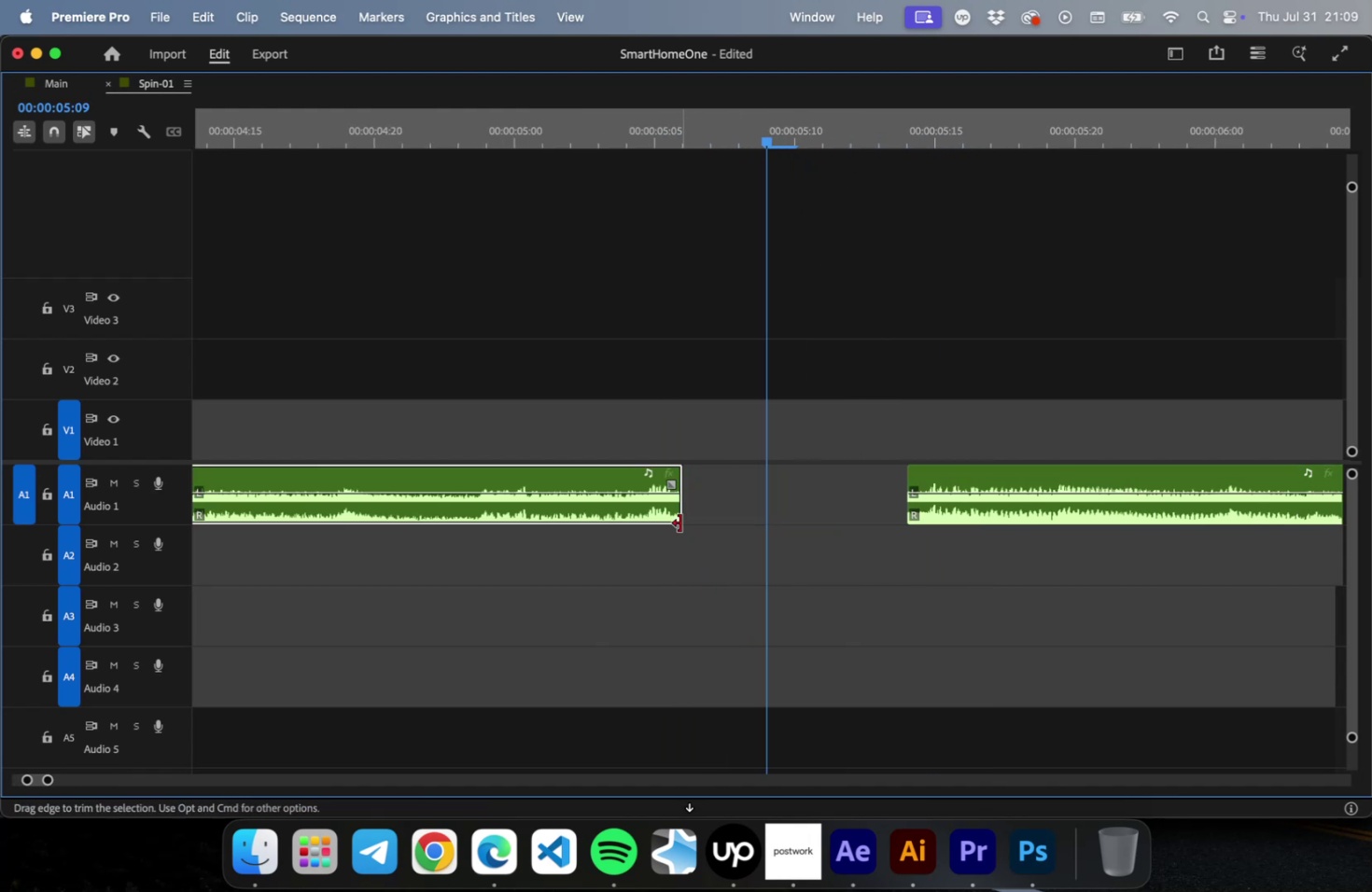 
key(Meta+Z)
 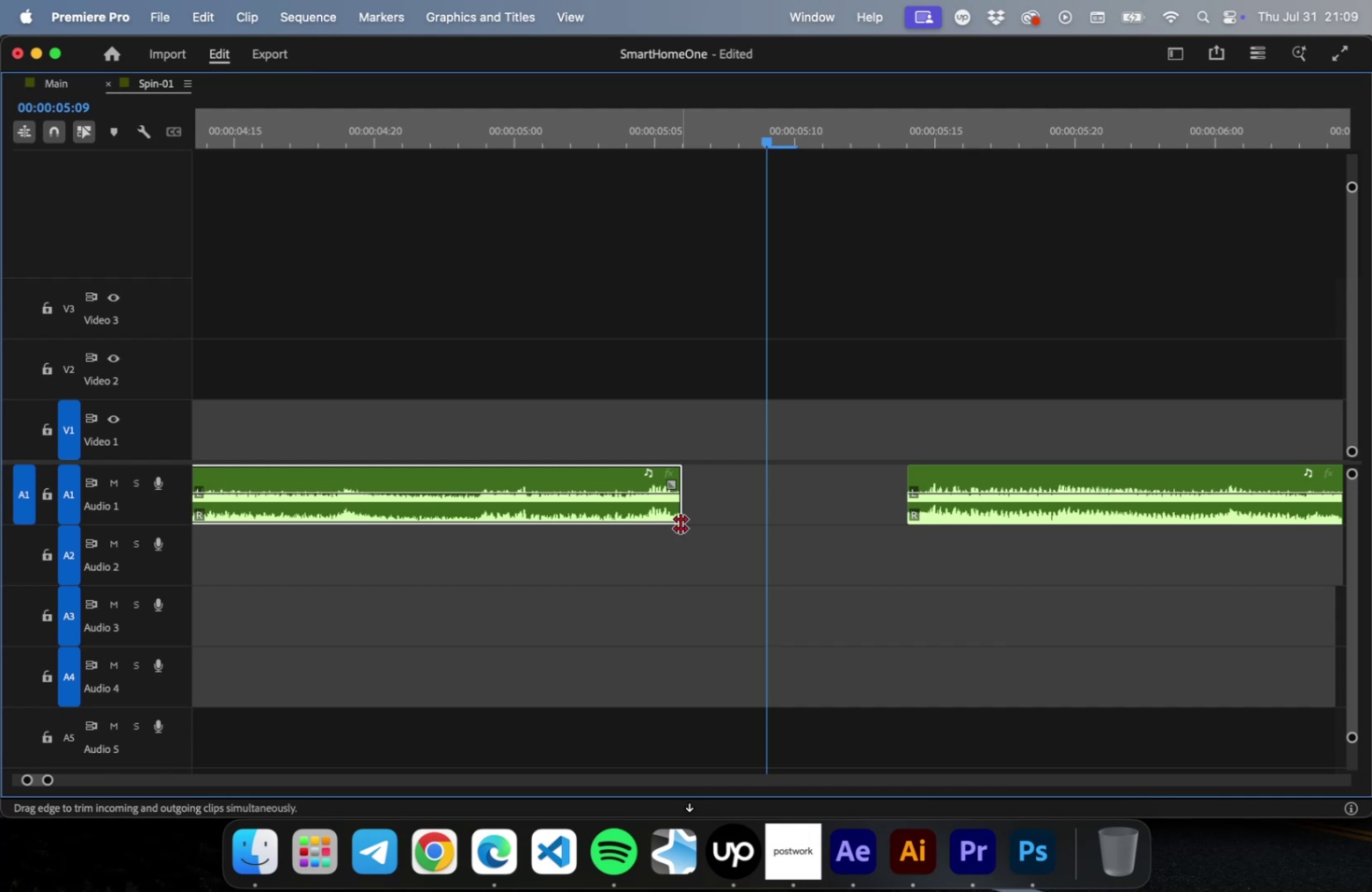 
key(Meta+Shift+Z)
 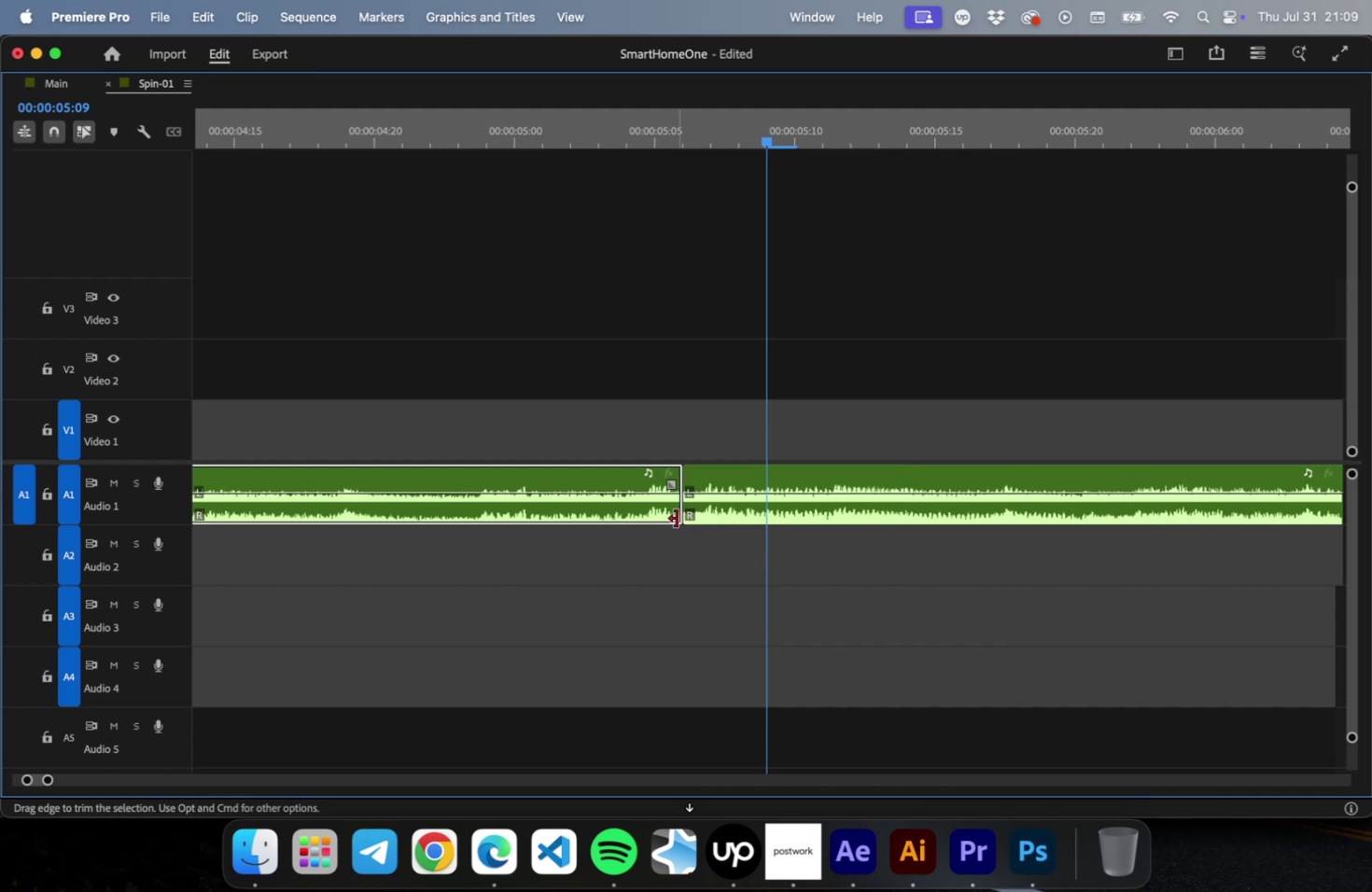 
left_click_drag(start_coordinate=[676, 518], to_coordinate=[628, 520])
 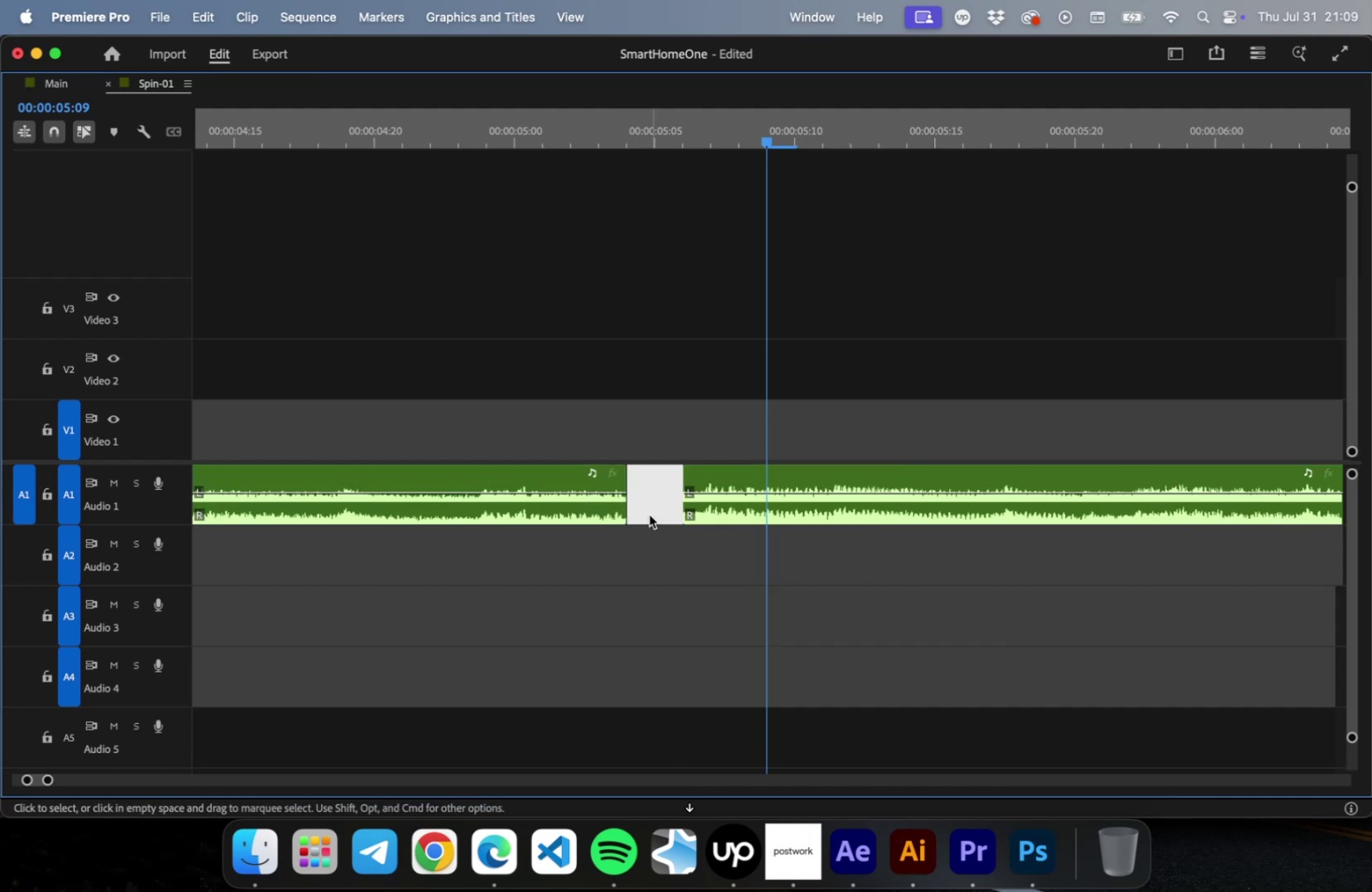 
left_click([649, 514])
 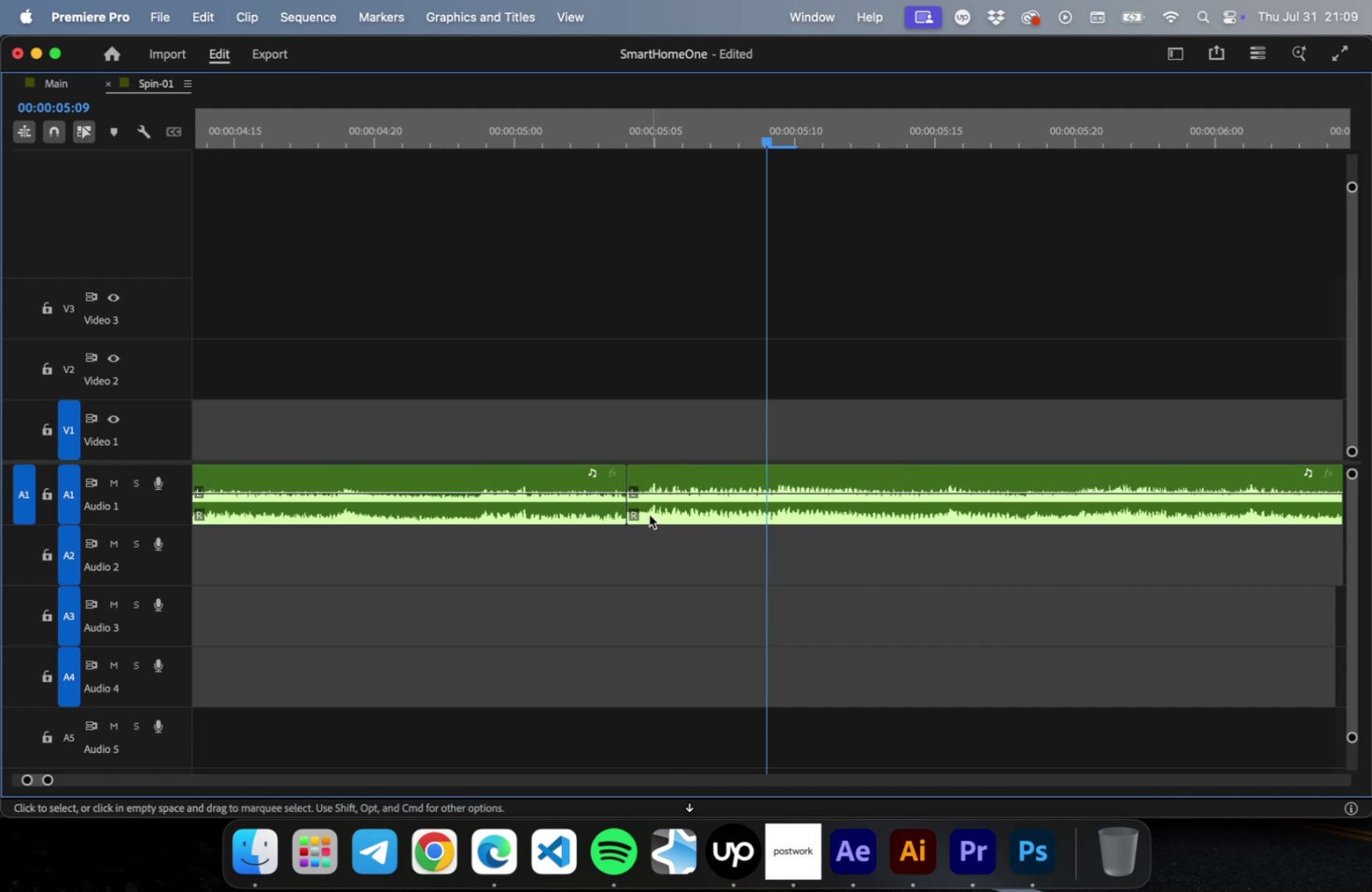 
key(Backspace)
 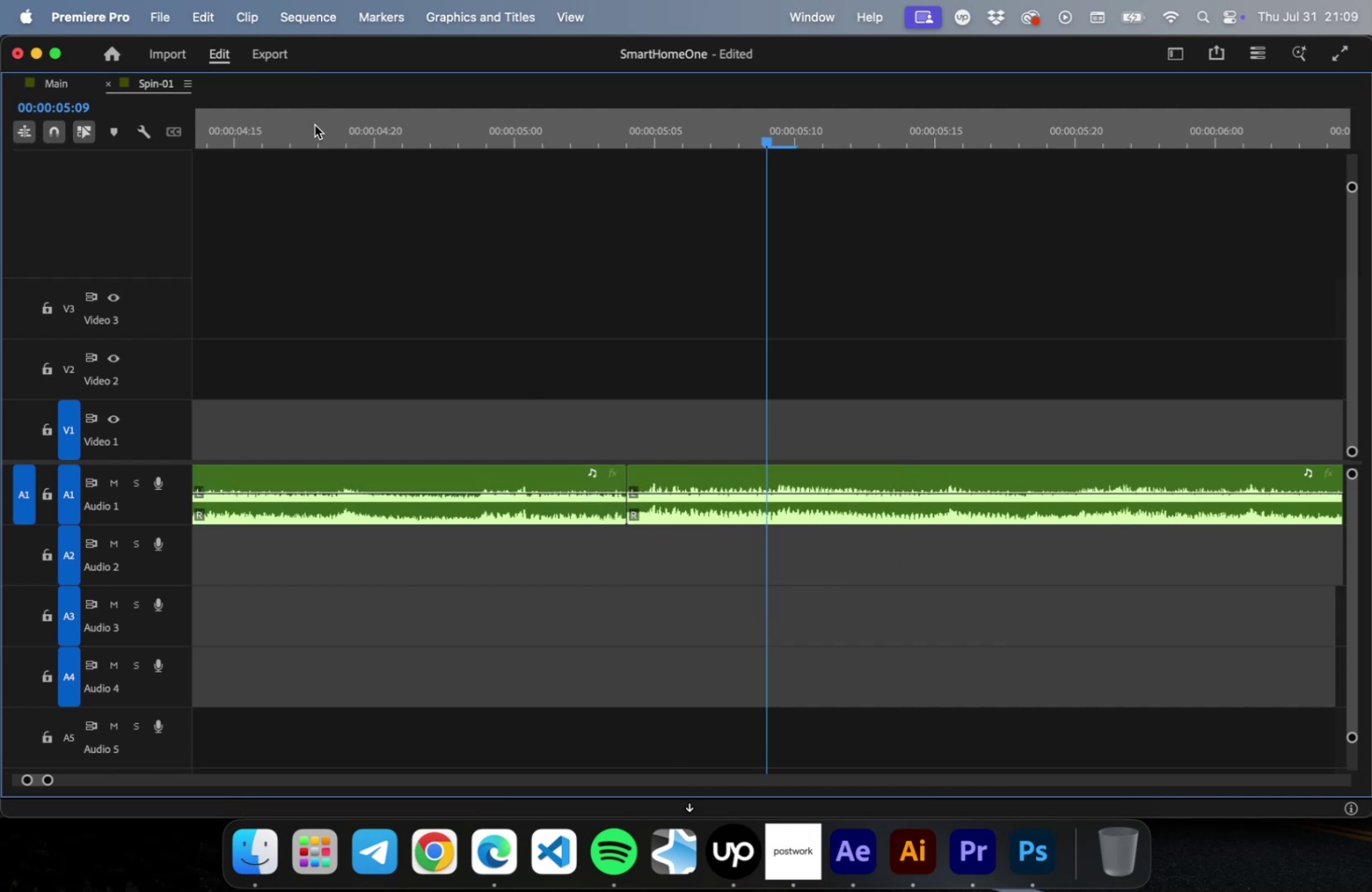 
key(Space)
 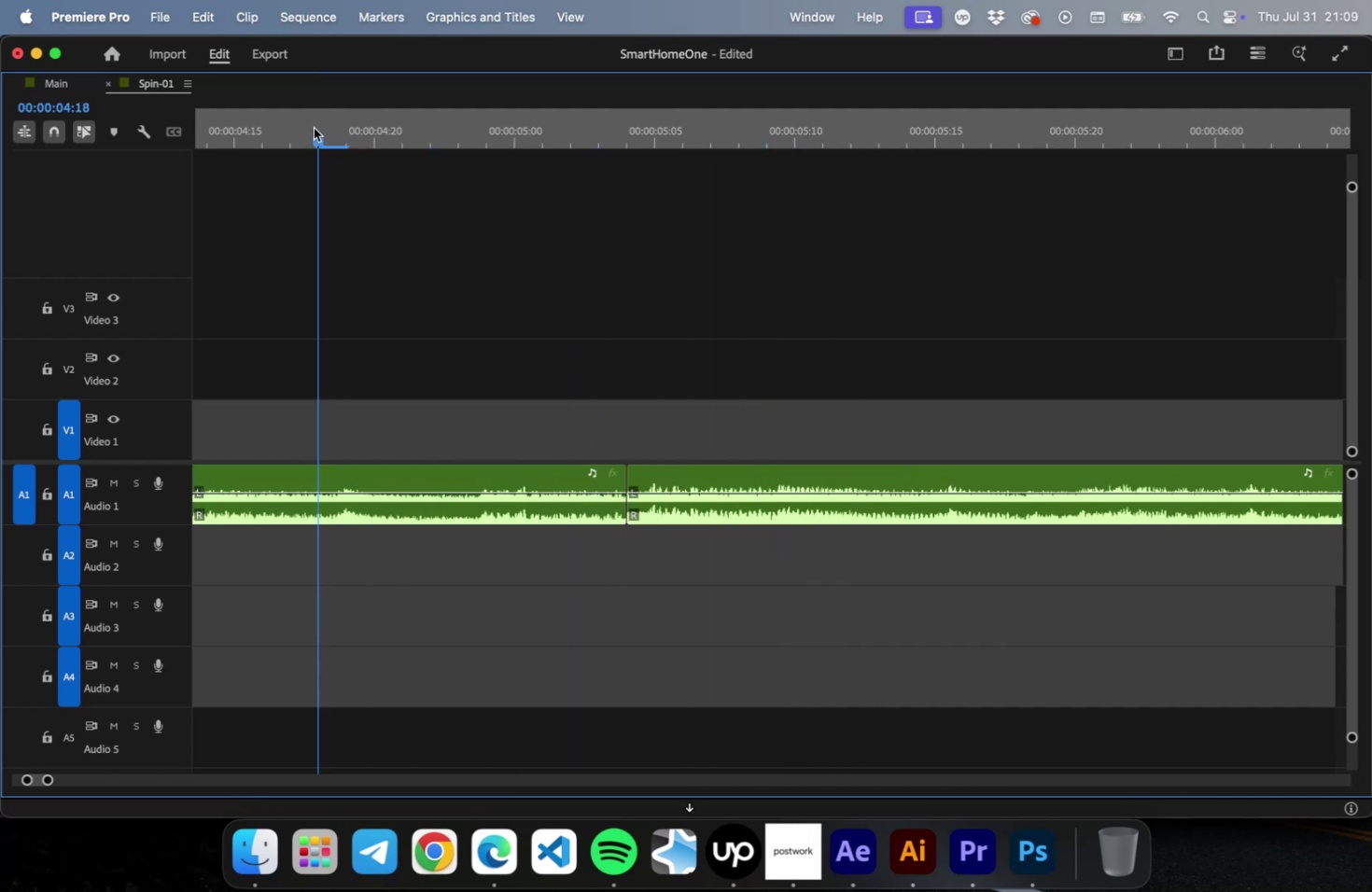 
left_click_drag(start_coordinate=[314, 128], to_coordinate=[277, 128])
 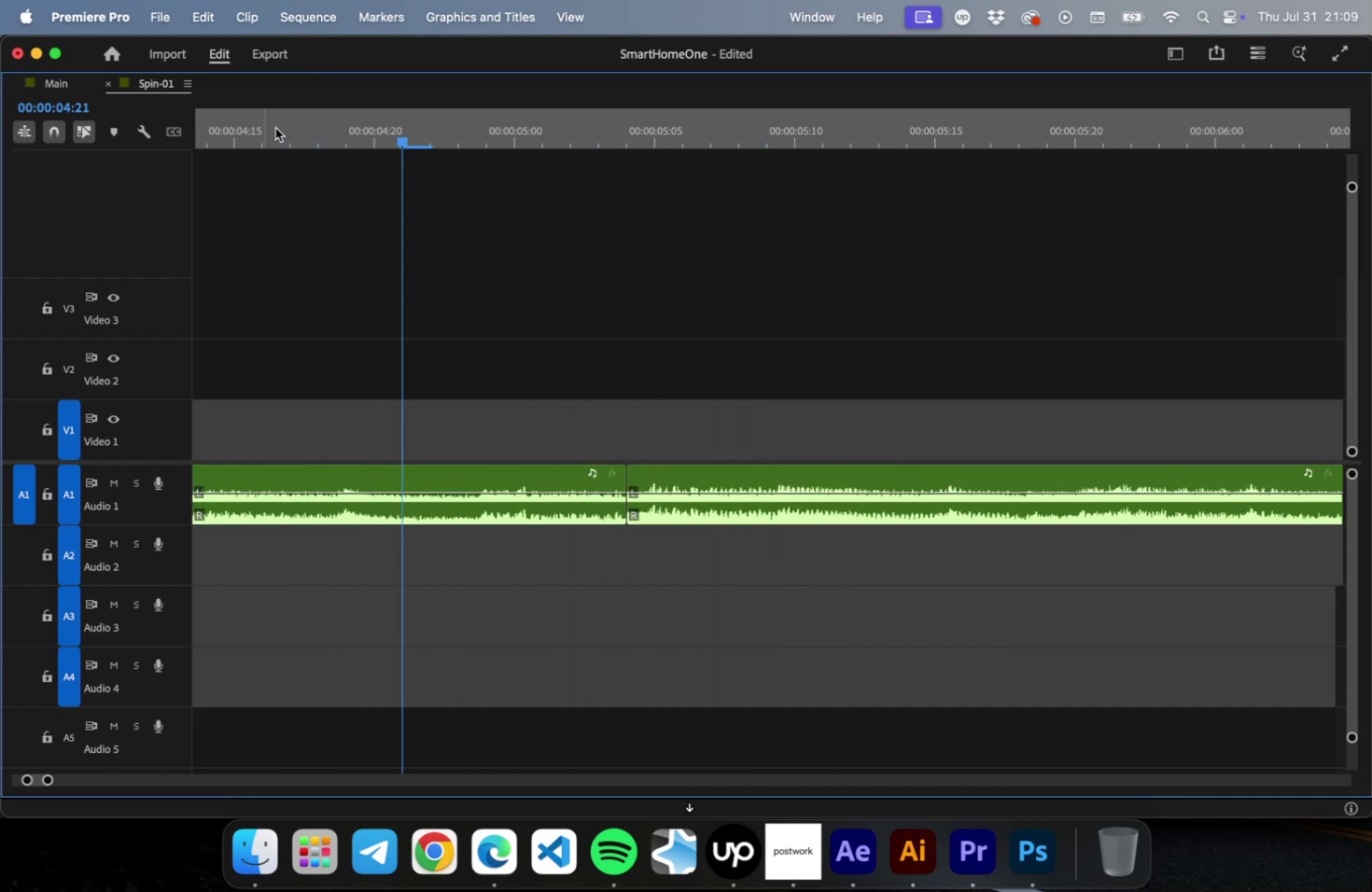 
key(Space)
 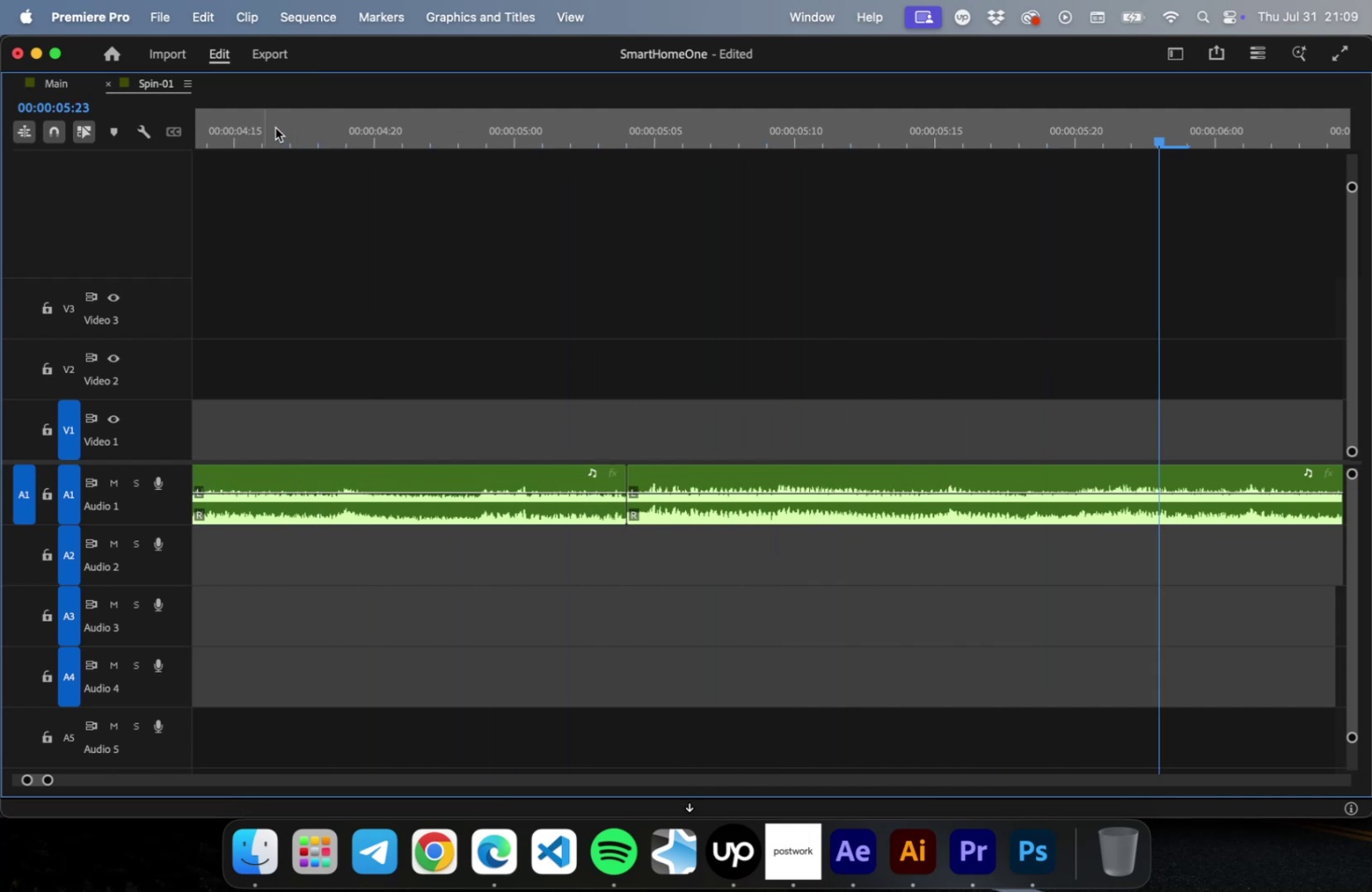 
key(Minus)
 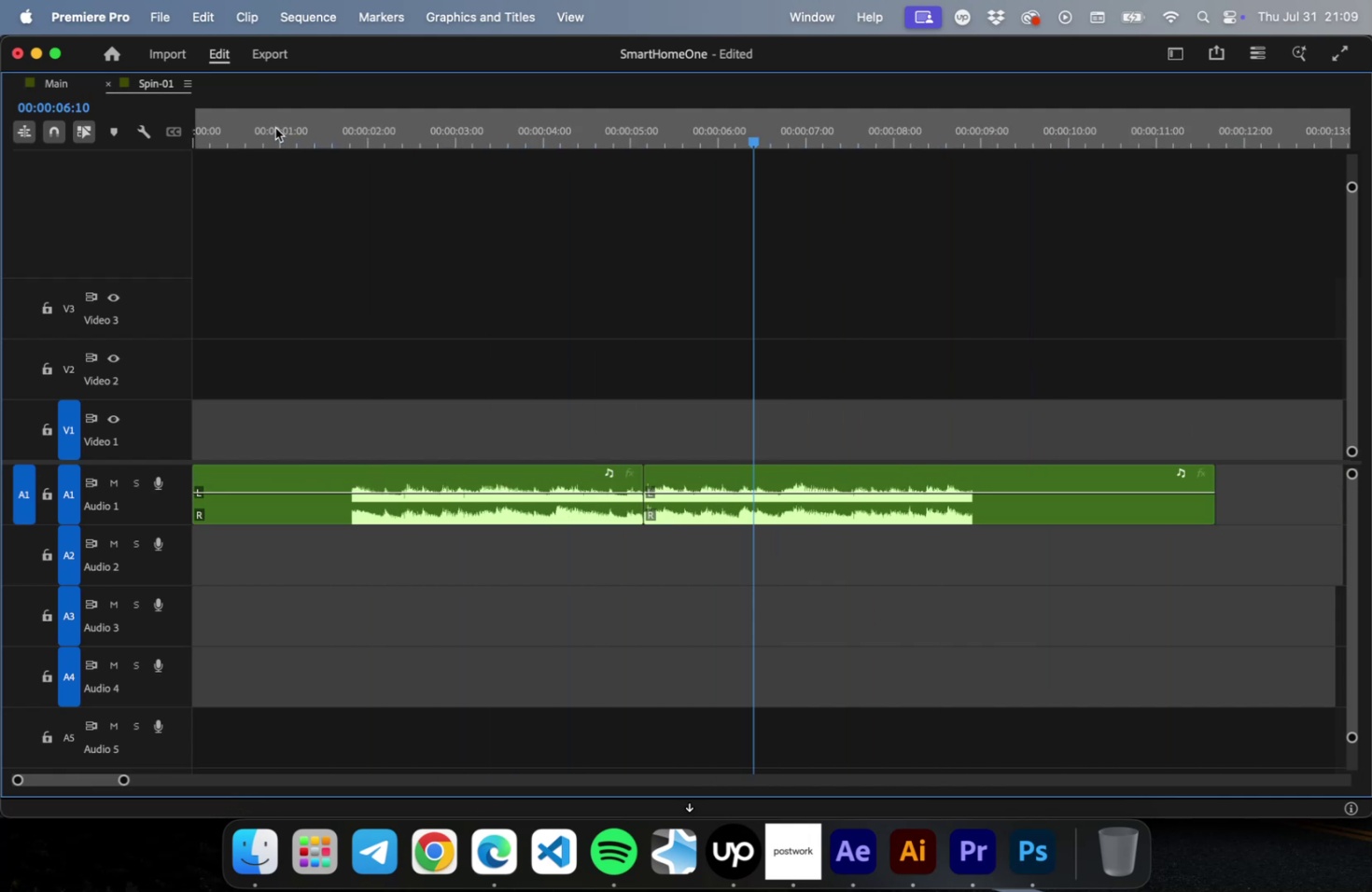 
key(Minus)
 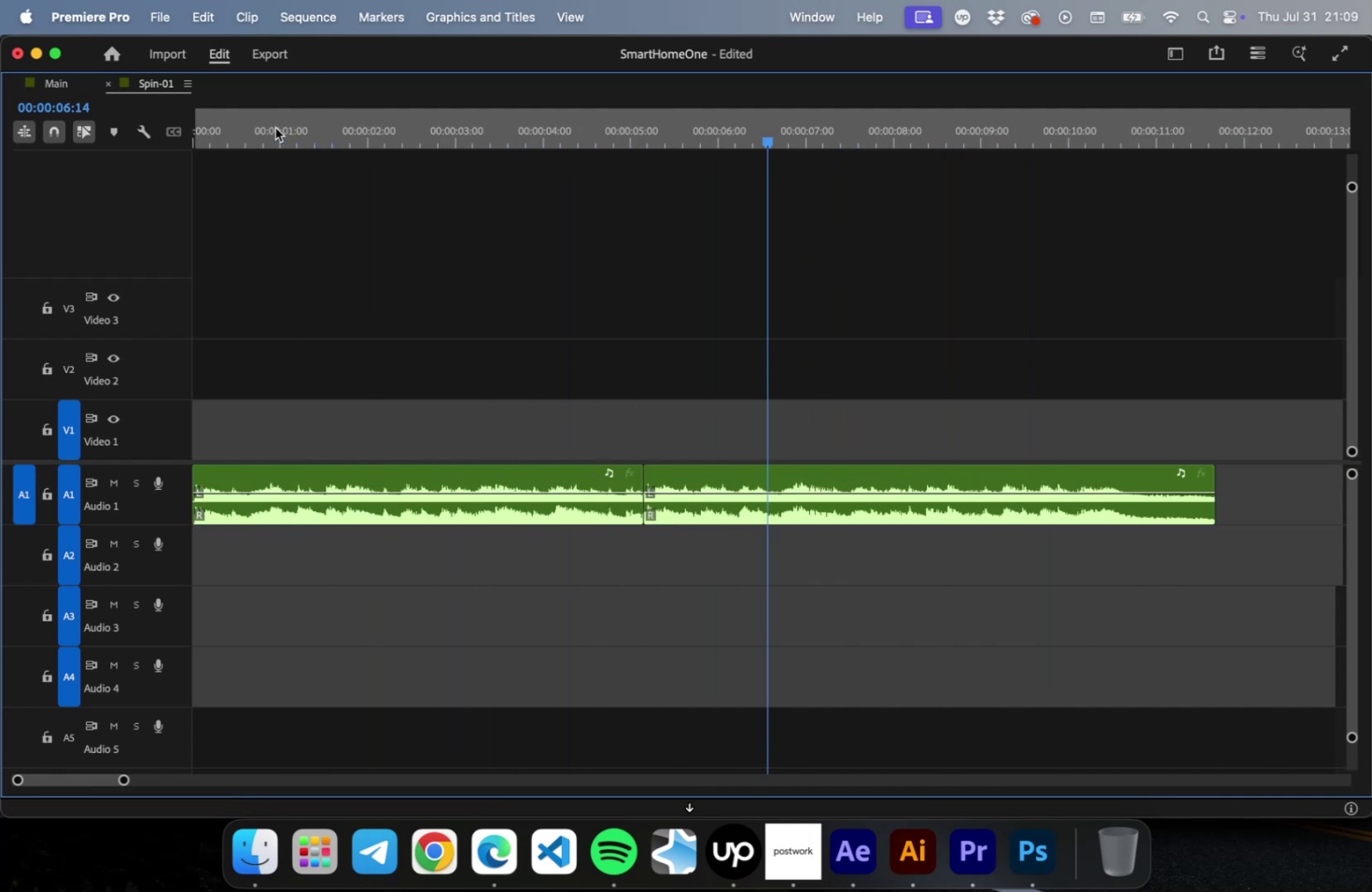 
key(Minus)
 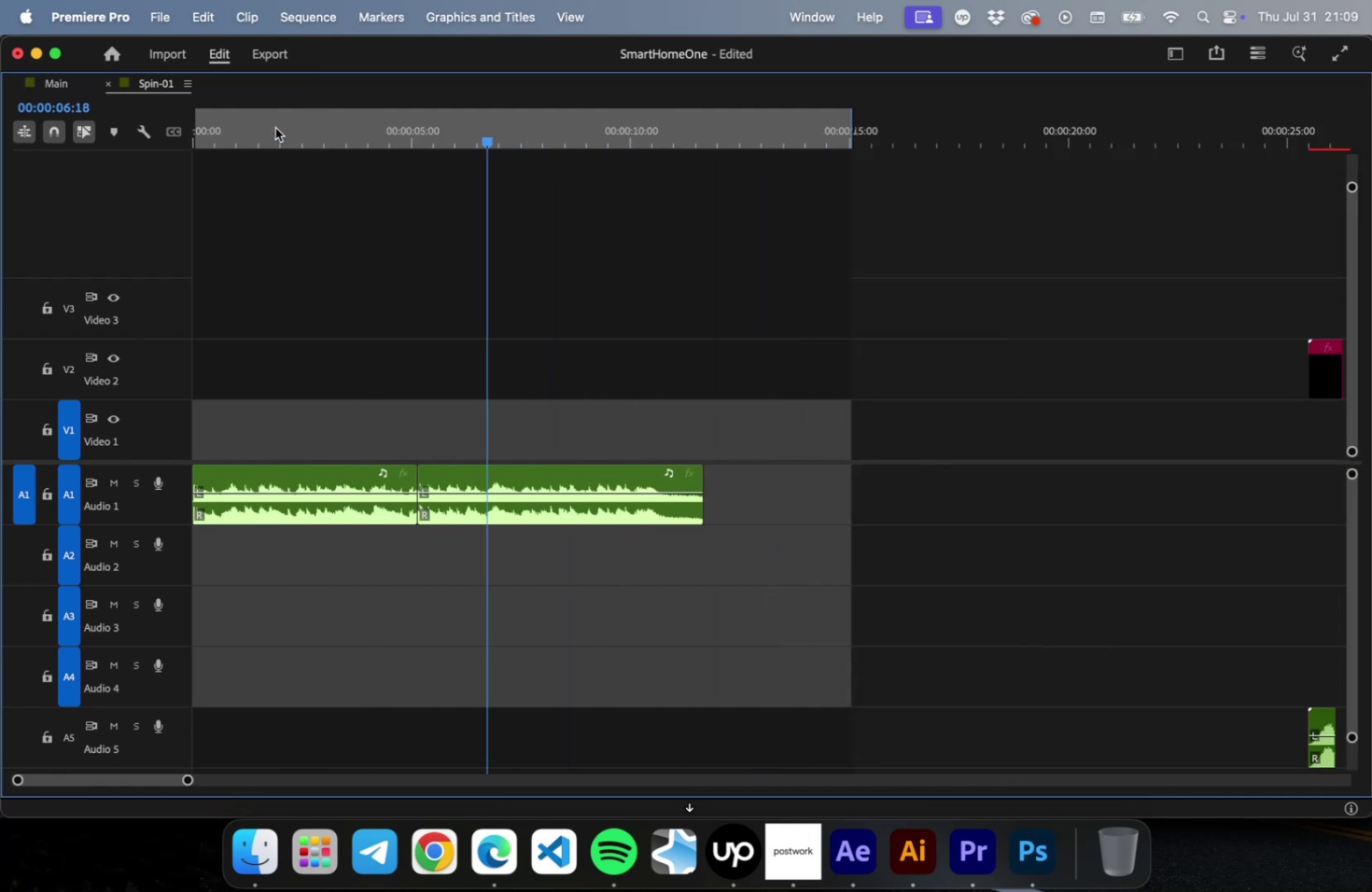 
key(Minus)
 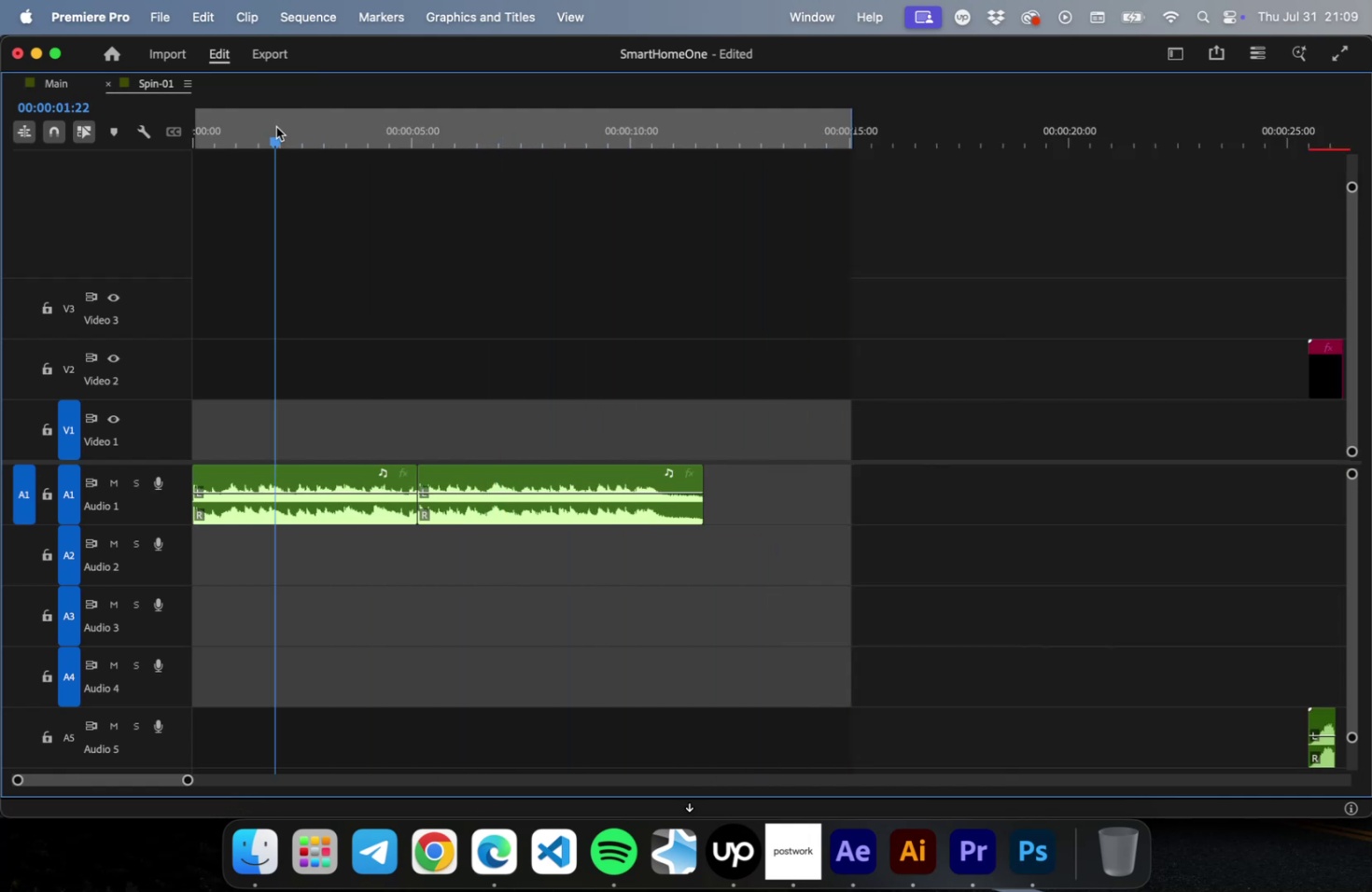 
left_click_drag(start_coordinate=[276, 127], to_coordinate=[207, 126])
 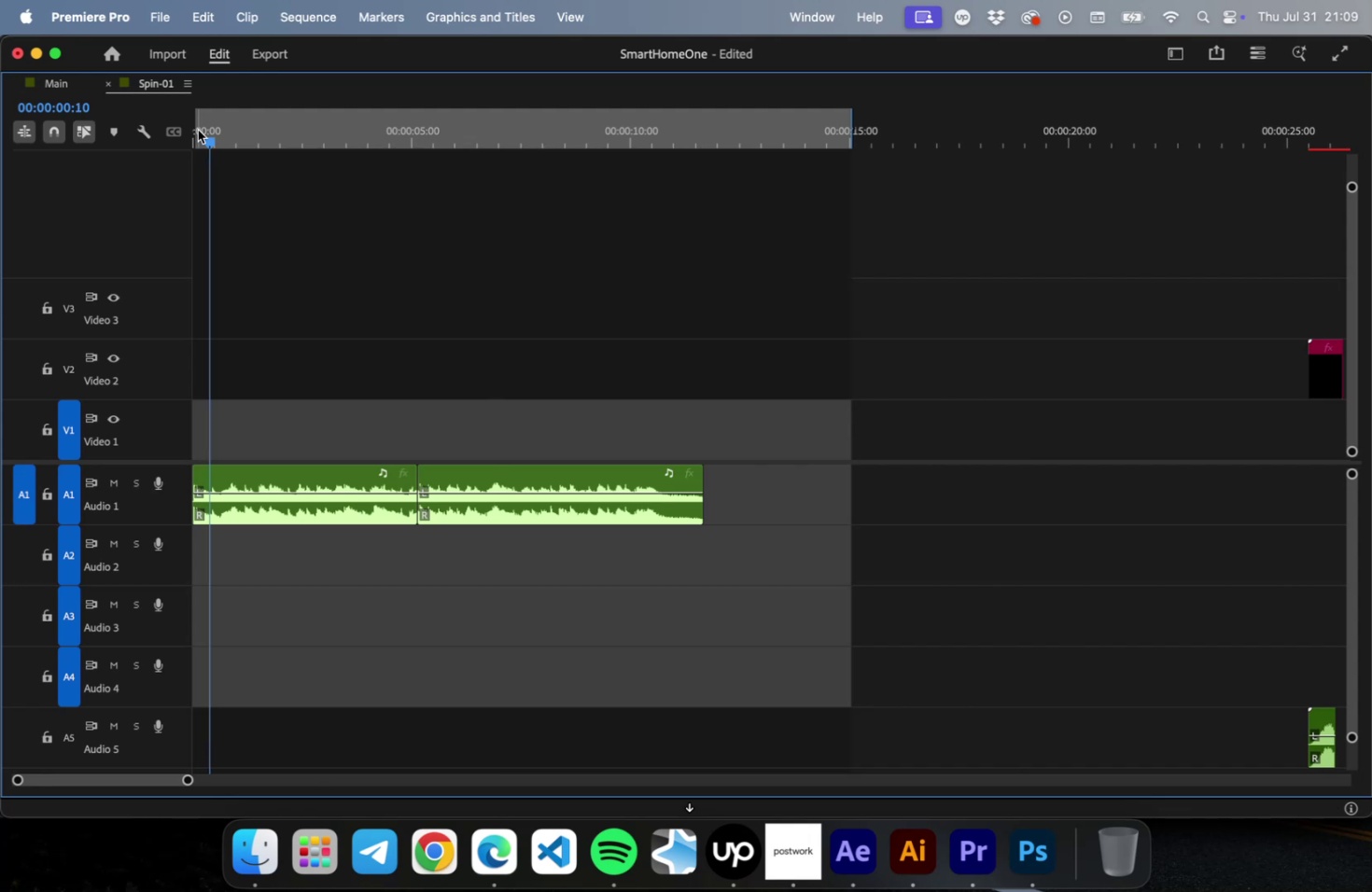 
key(Space)
 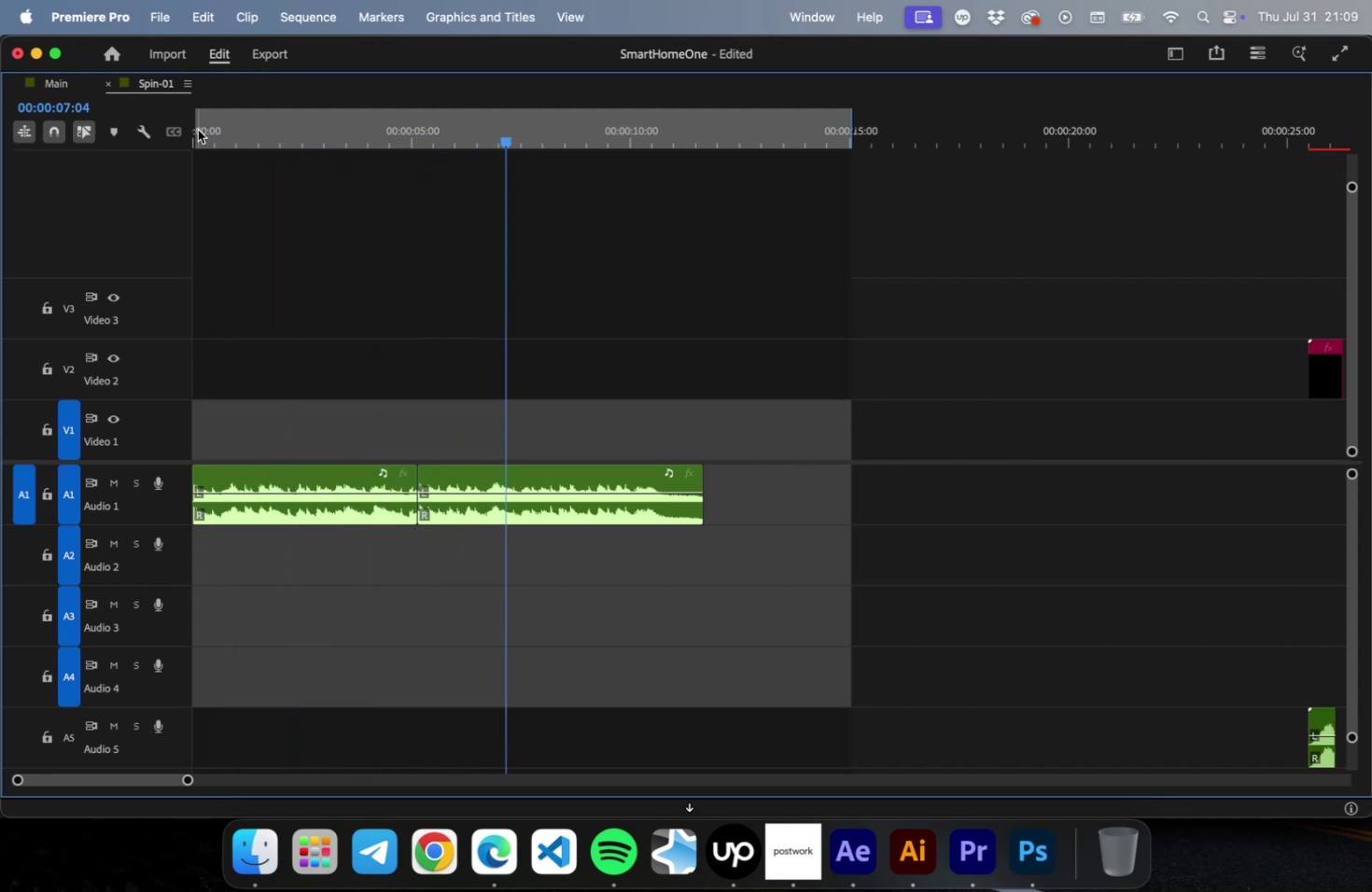 
wait(11.7)
 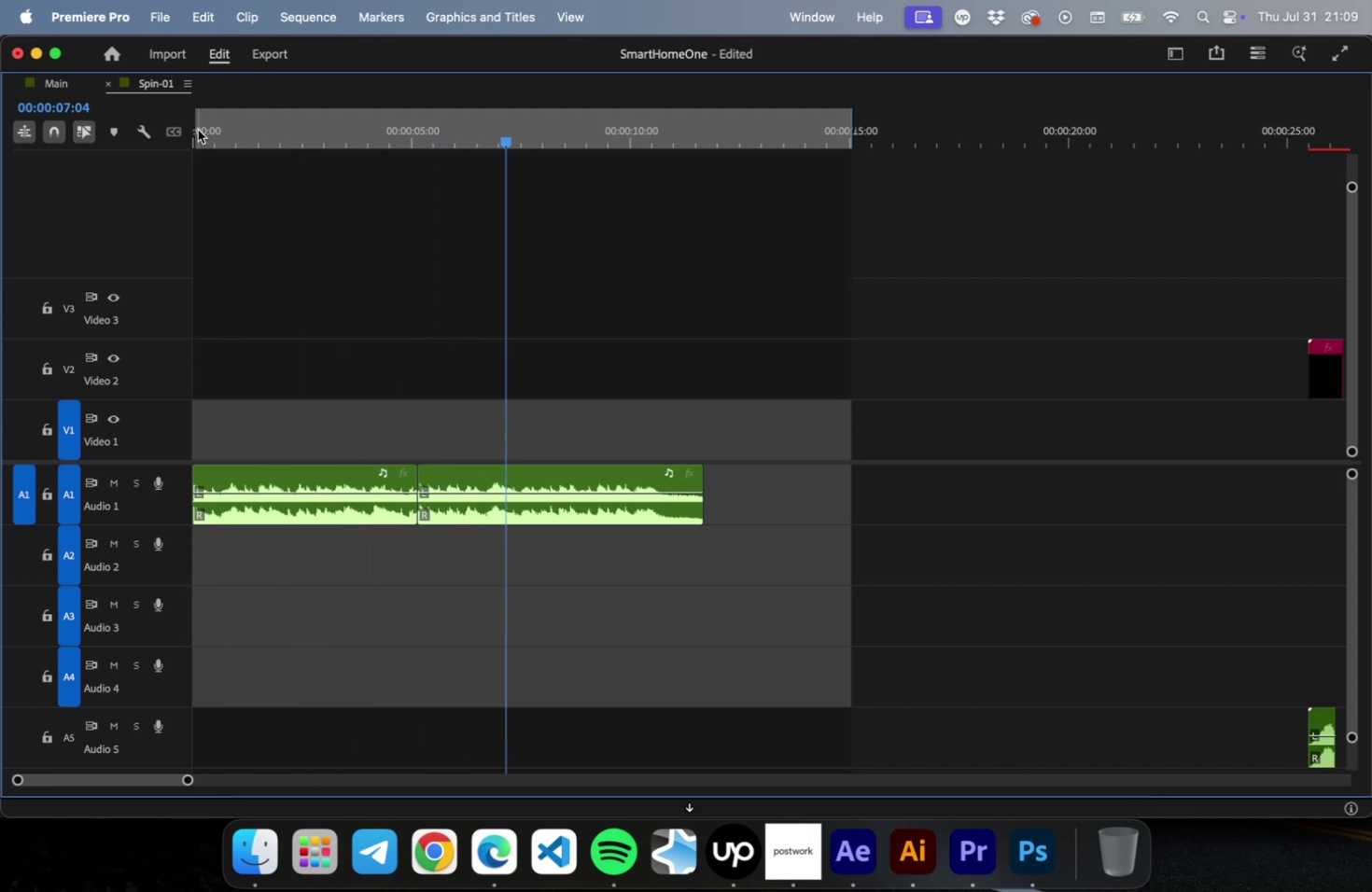 
key(Space)
 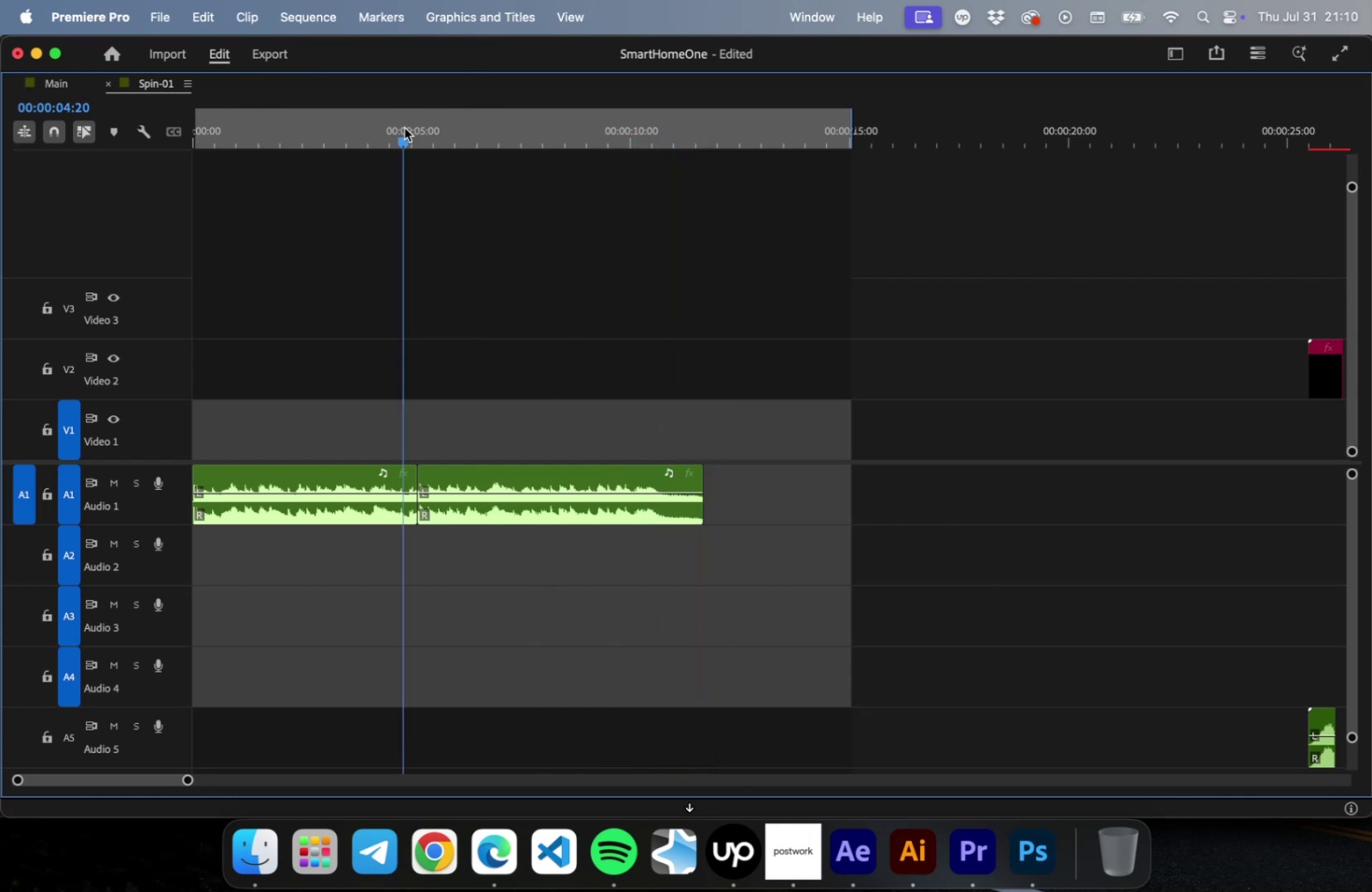 
key(Space)
 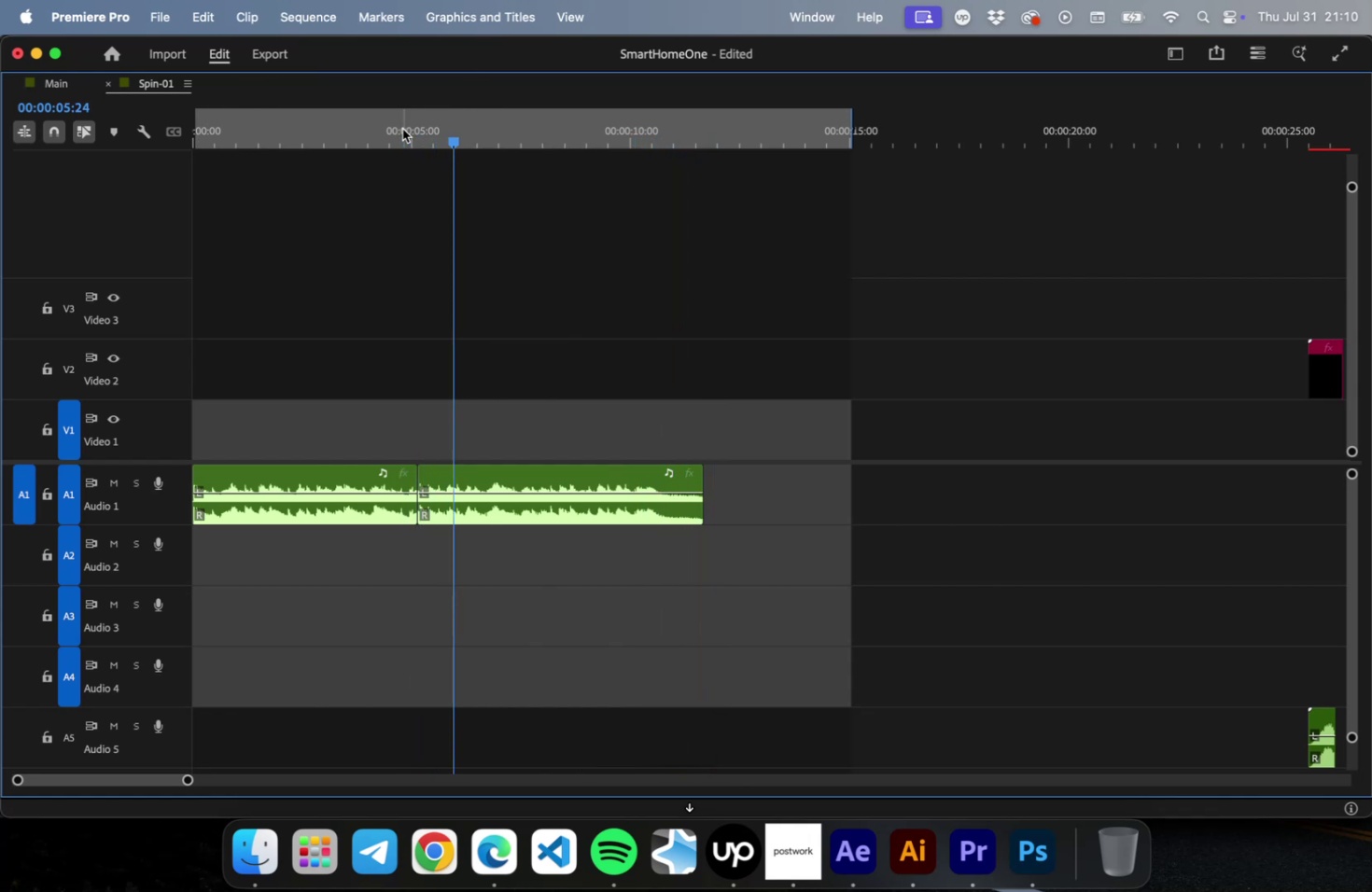 
key(Space)
 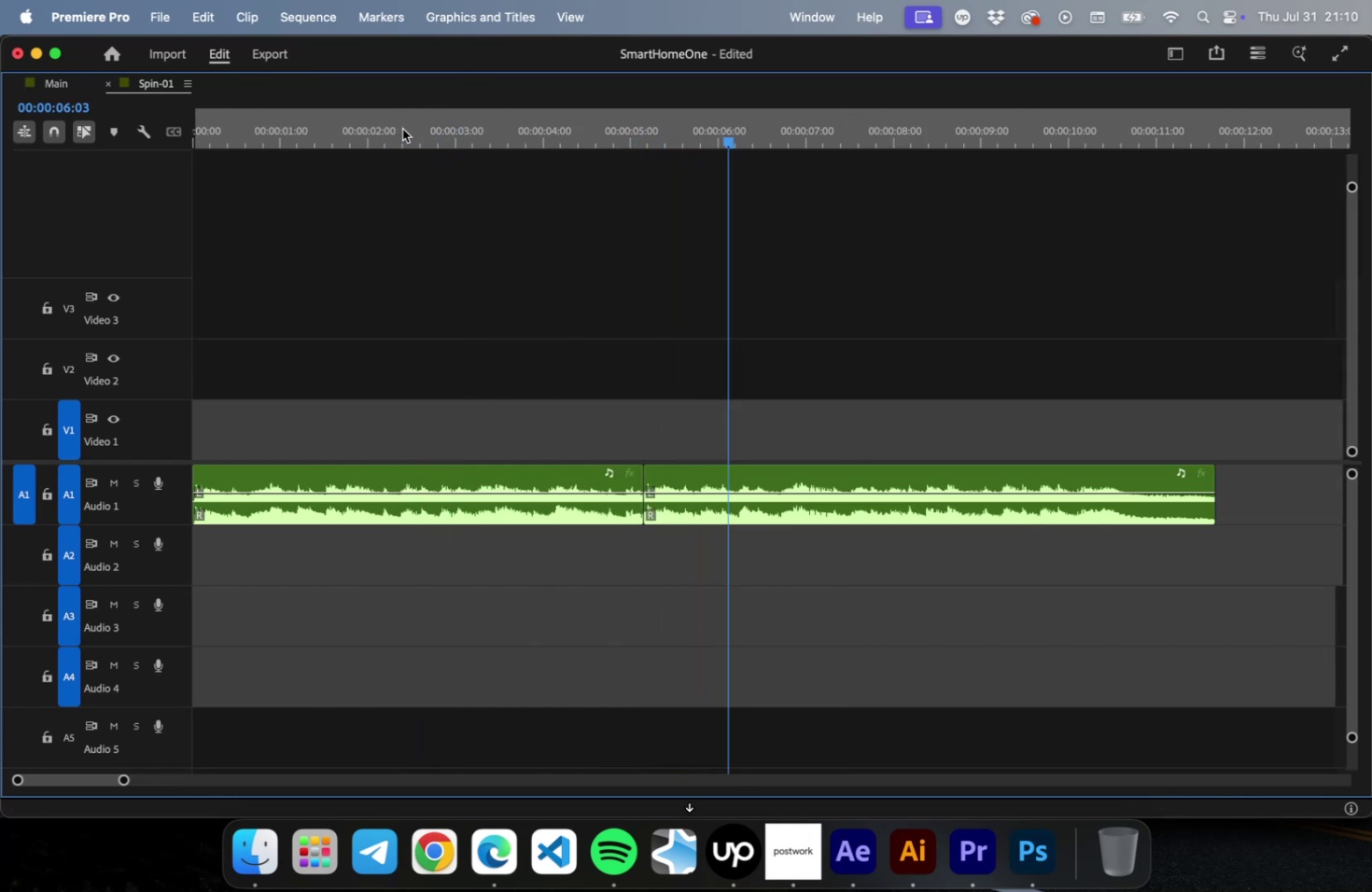 
key(Equal)
 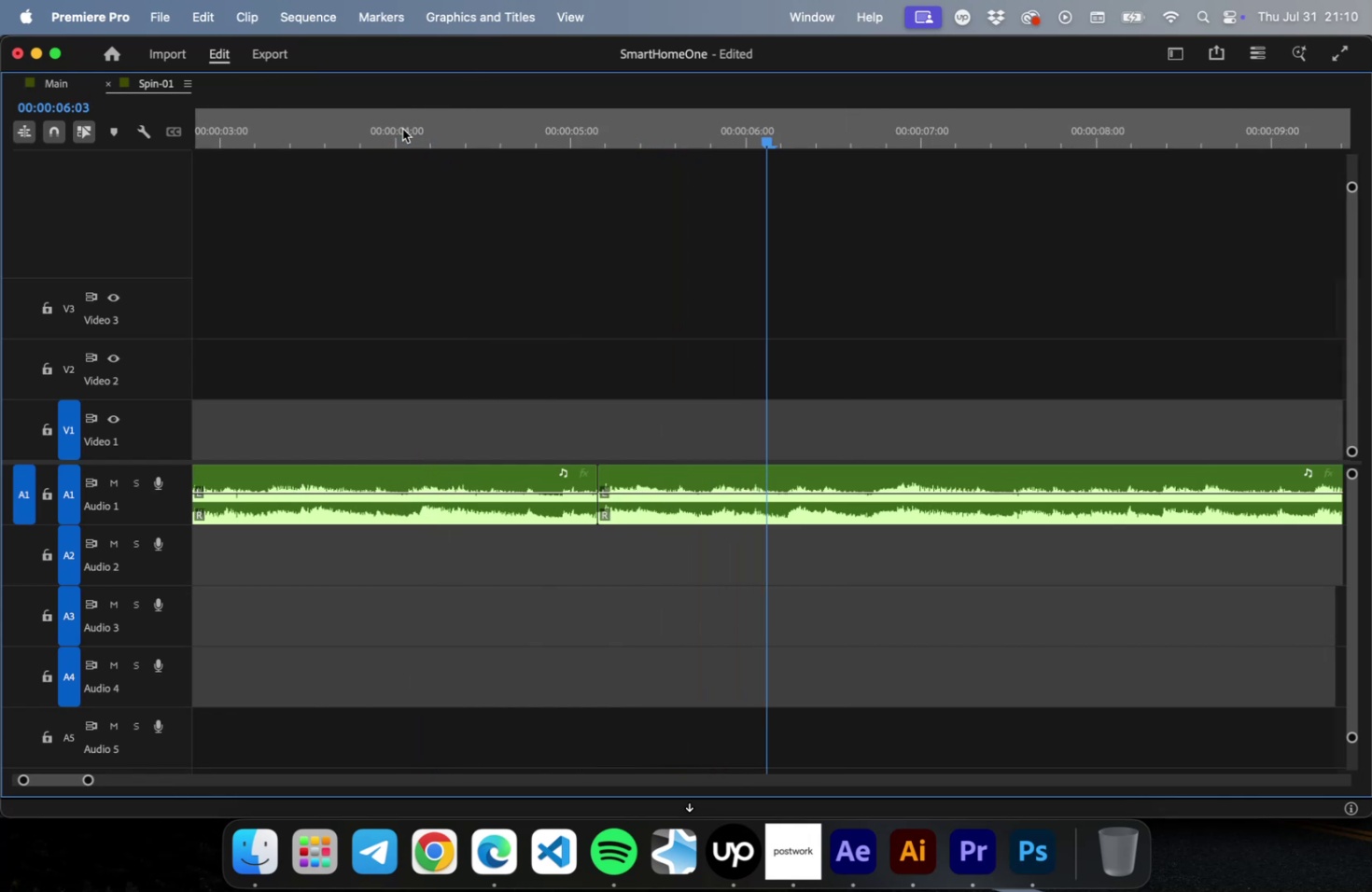 
key(Equal)
 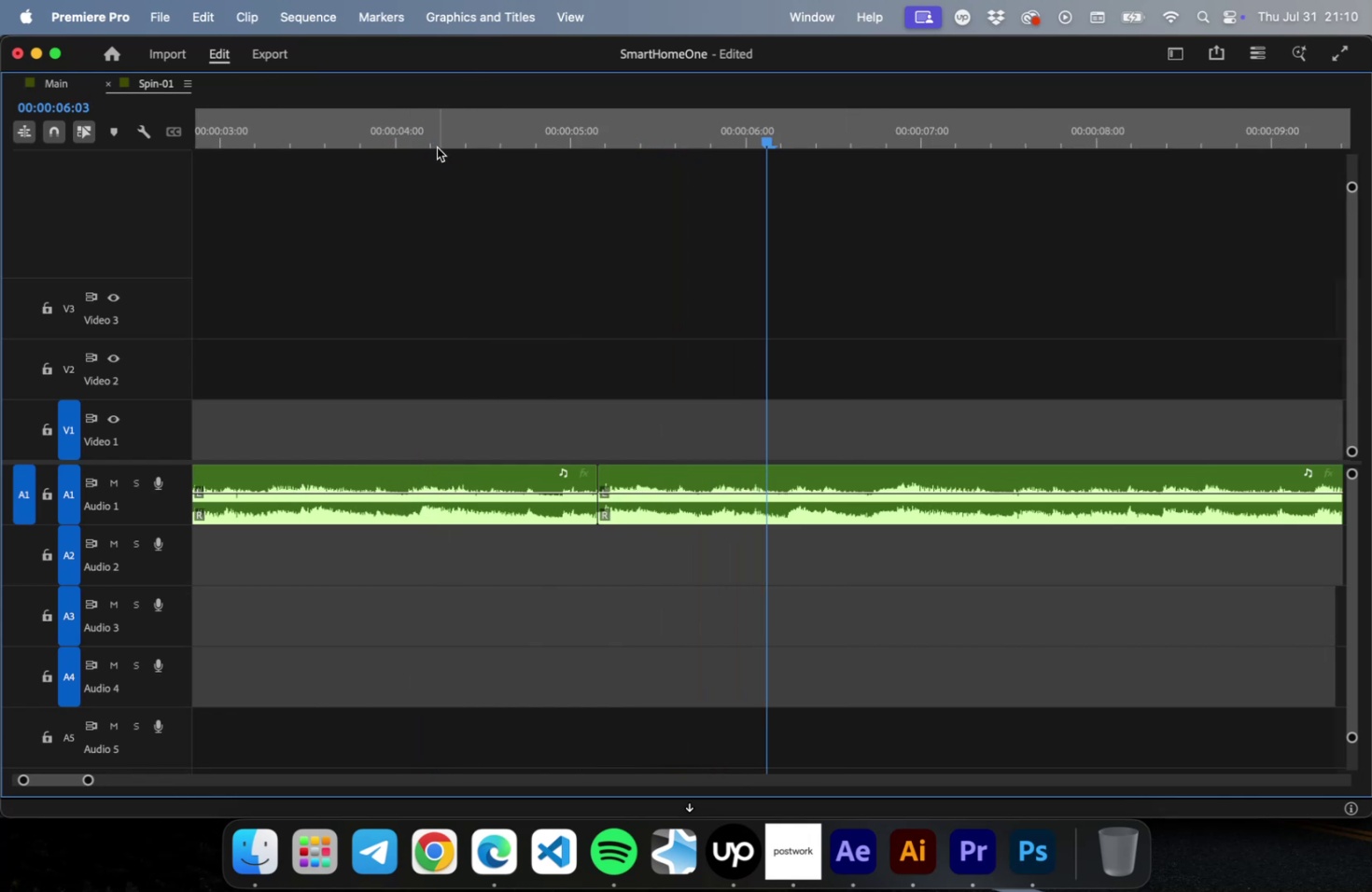 
key(Space)
 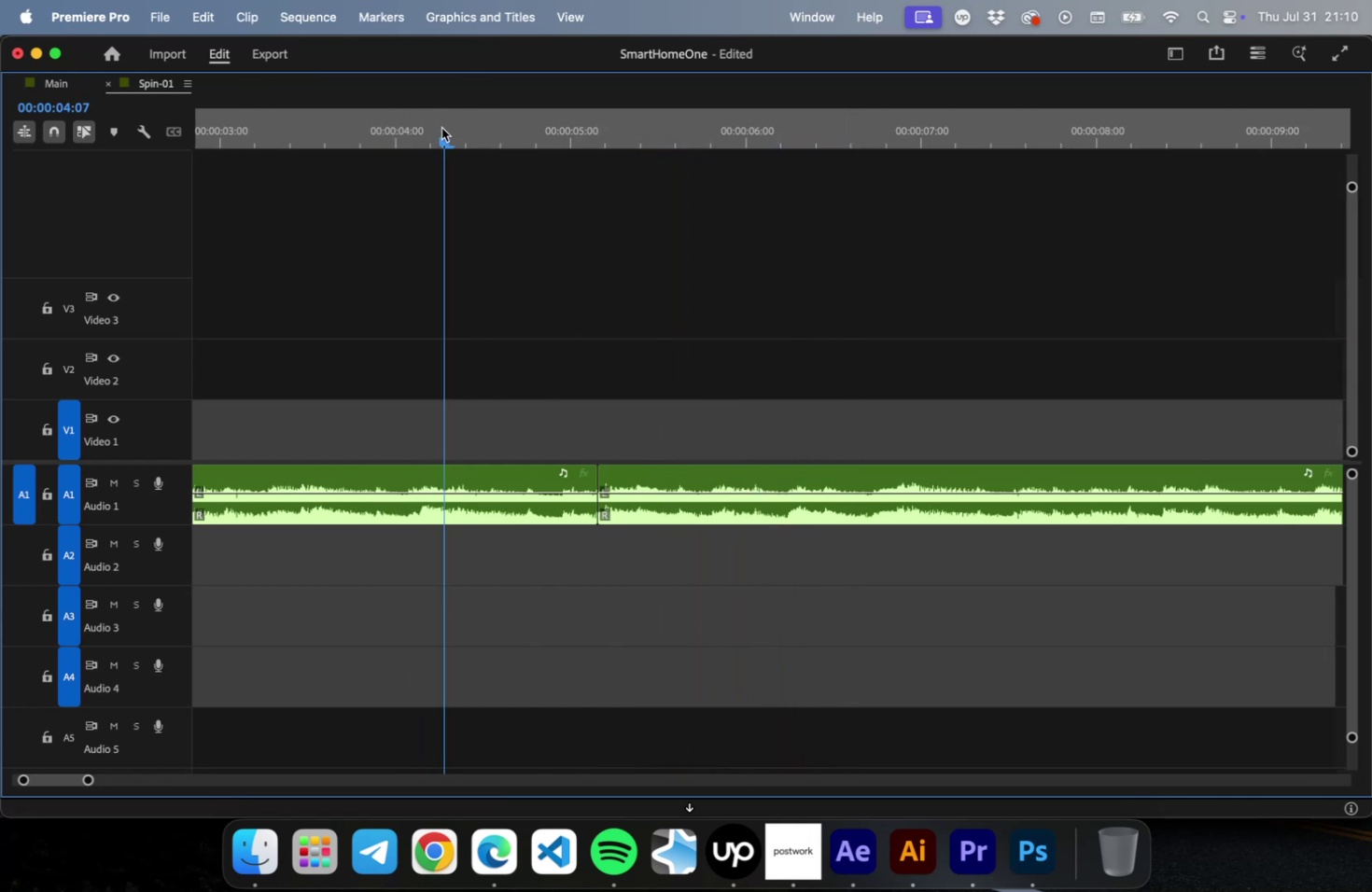 
left_click([441, 128])
 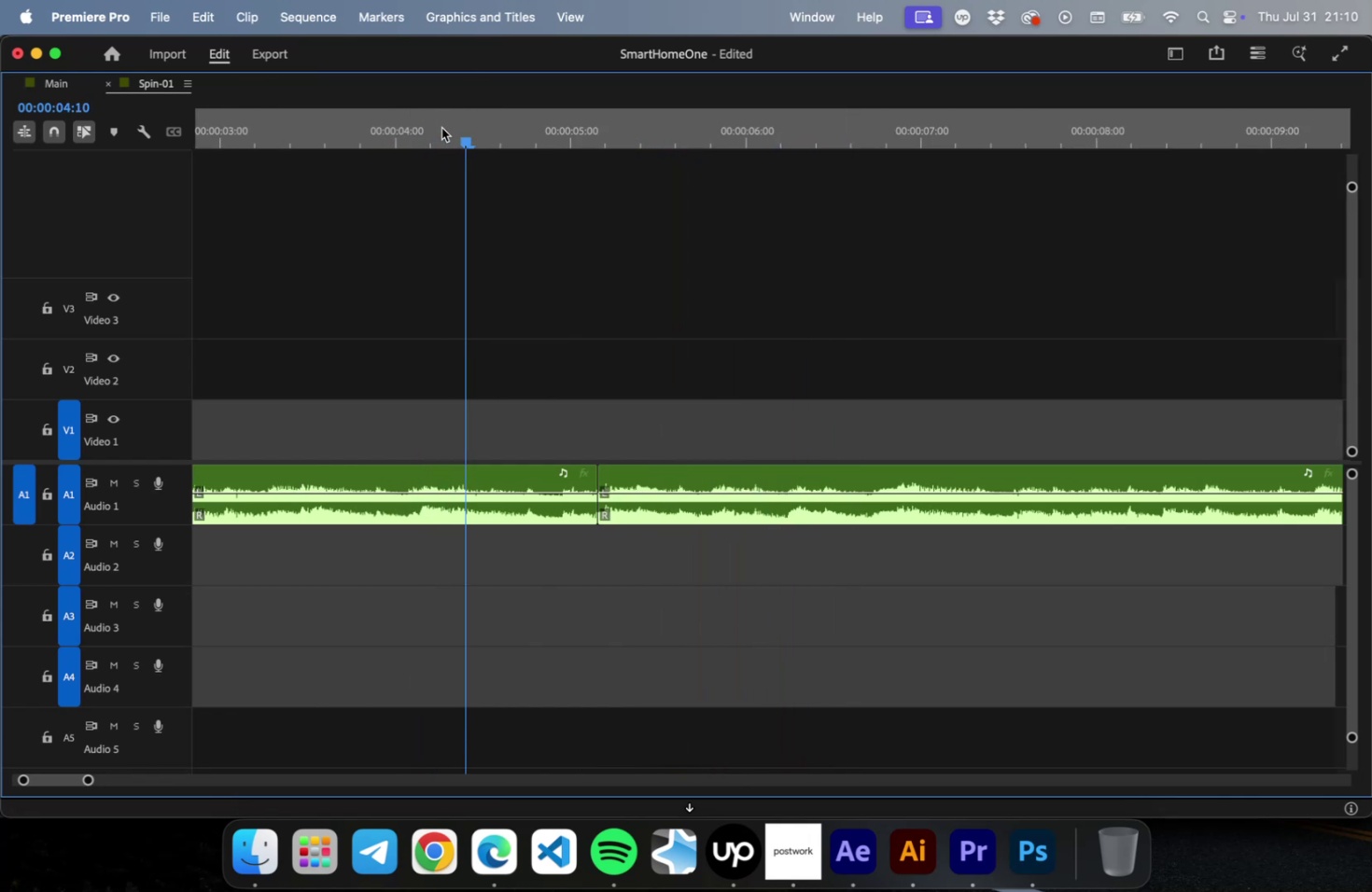 
key(Space)
 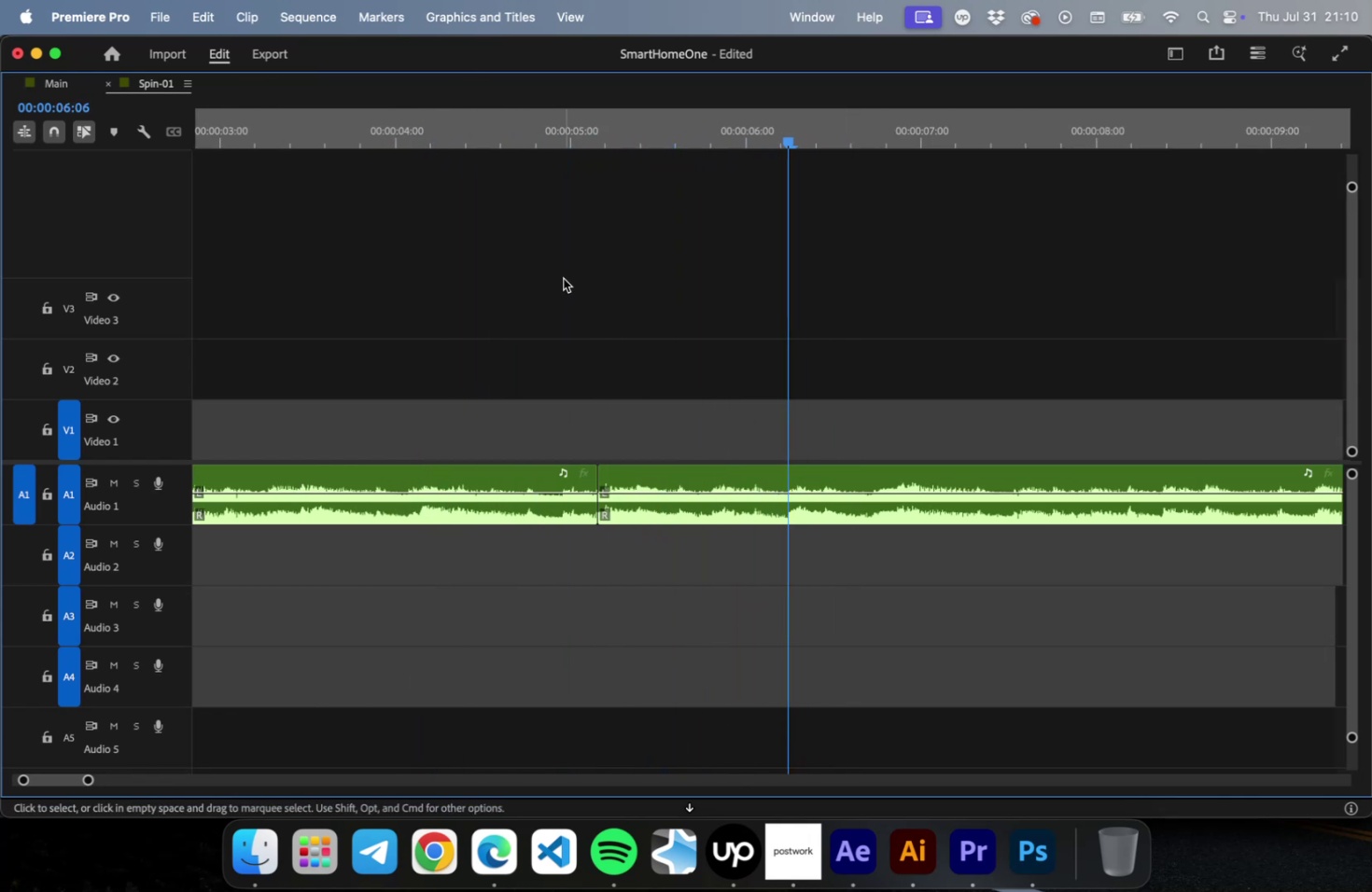 
key(Space)
 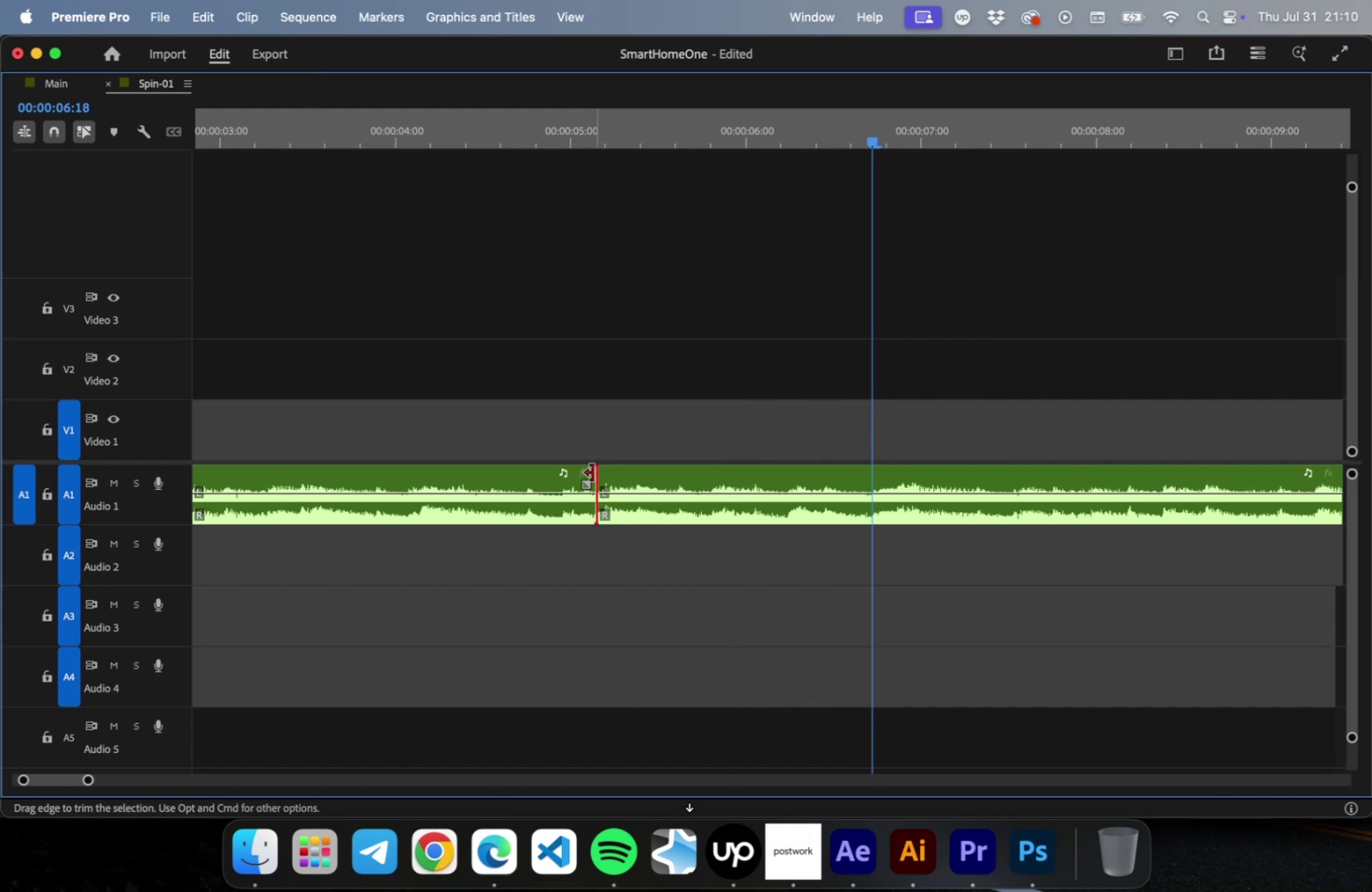 
left_click_drag(start_coordinate=[593, 472], to_coordinate=[557, 476])
 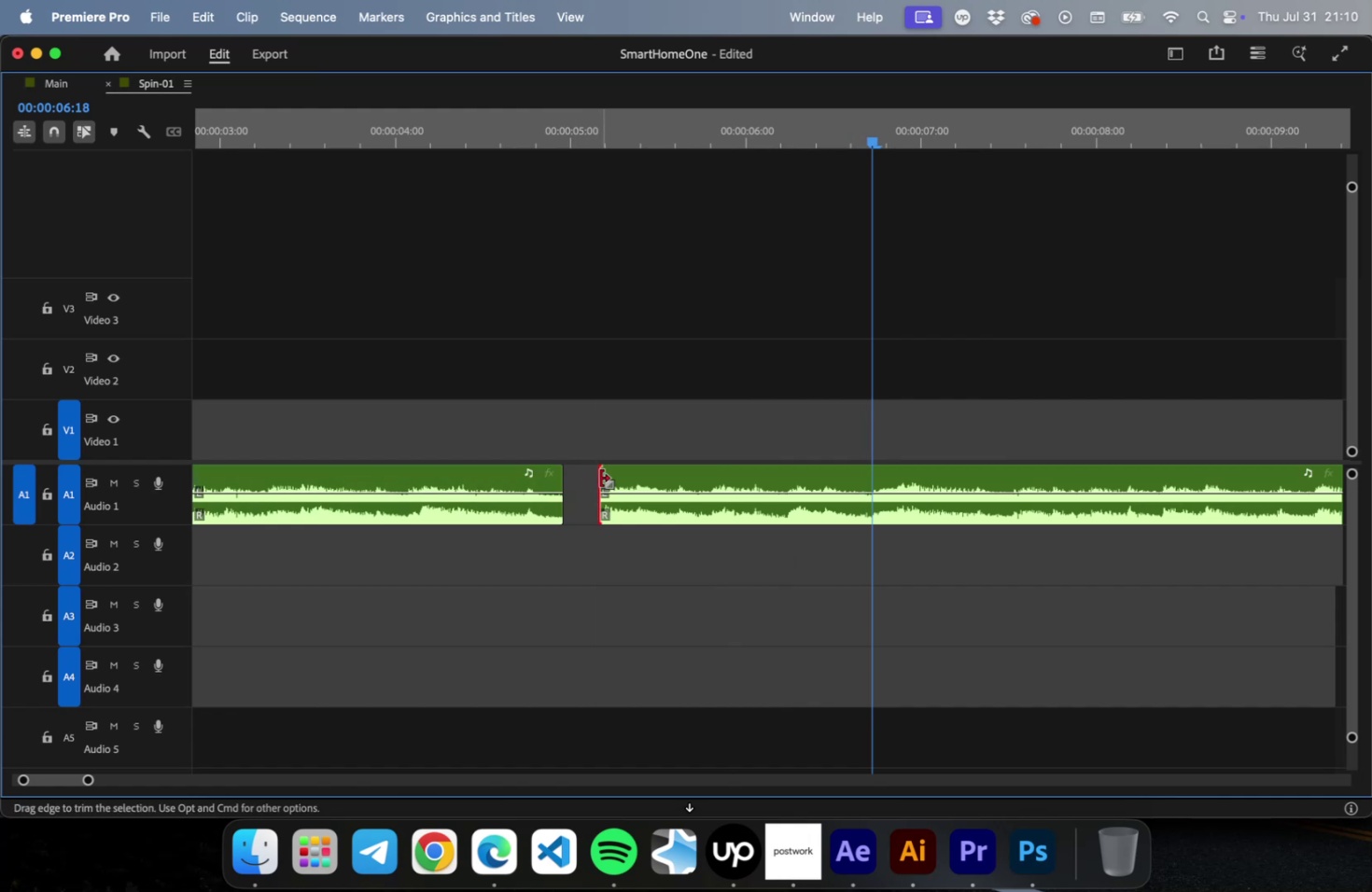 
left_click_drag(start_coordinate=[600, 478], to_coordinate=[566, 475])
 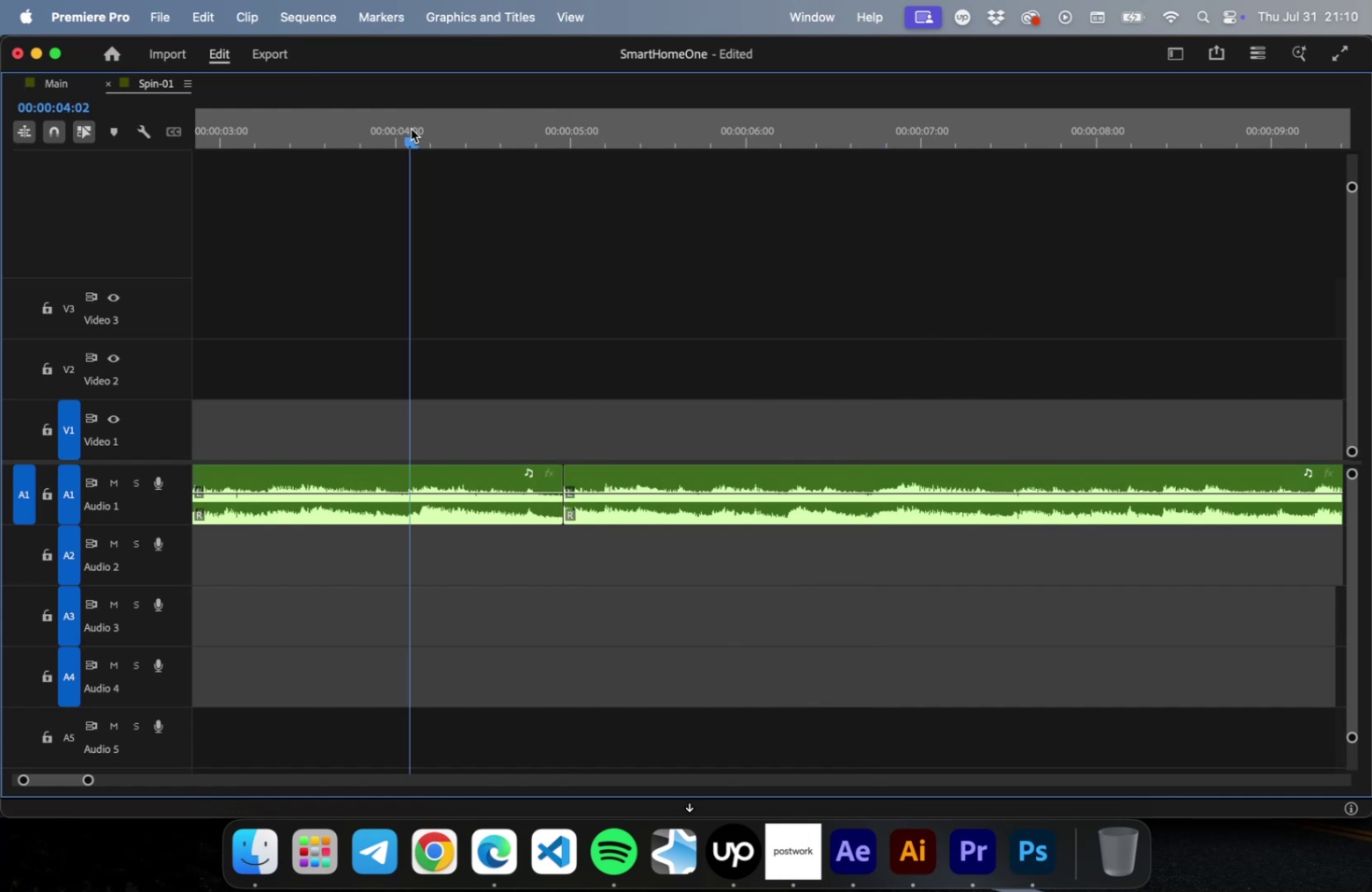 
key(Space)
 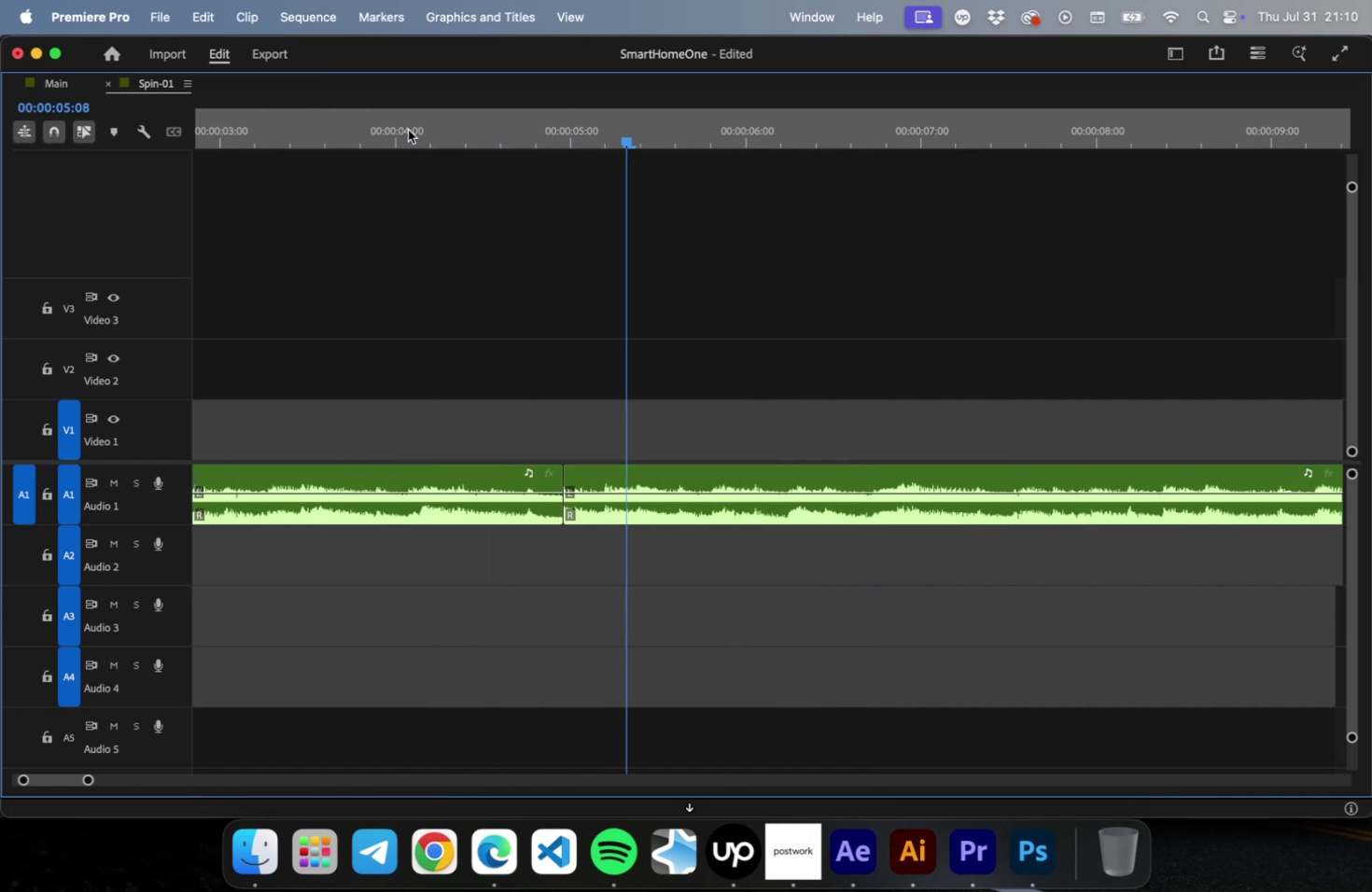 
left_click_drag(start_coordinate=[408, 130], to_coordinate=[377, 125])
 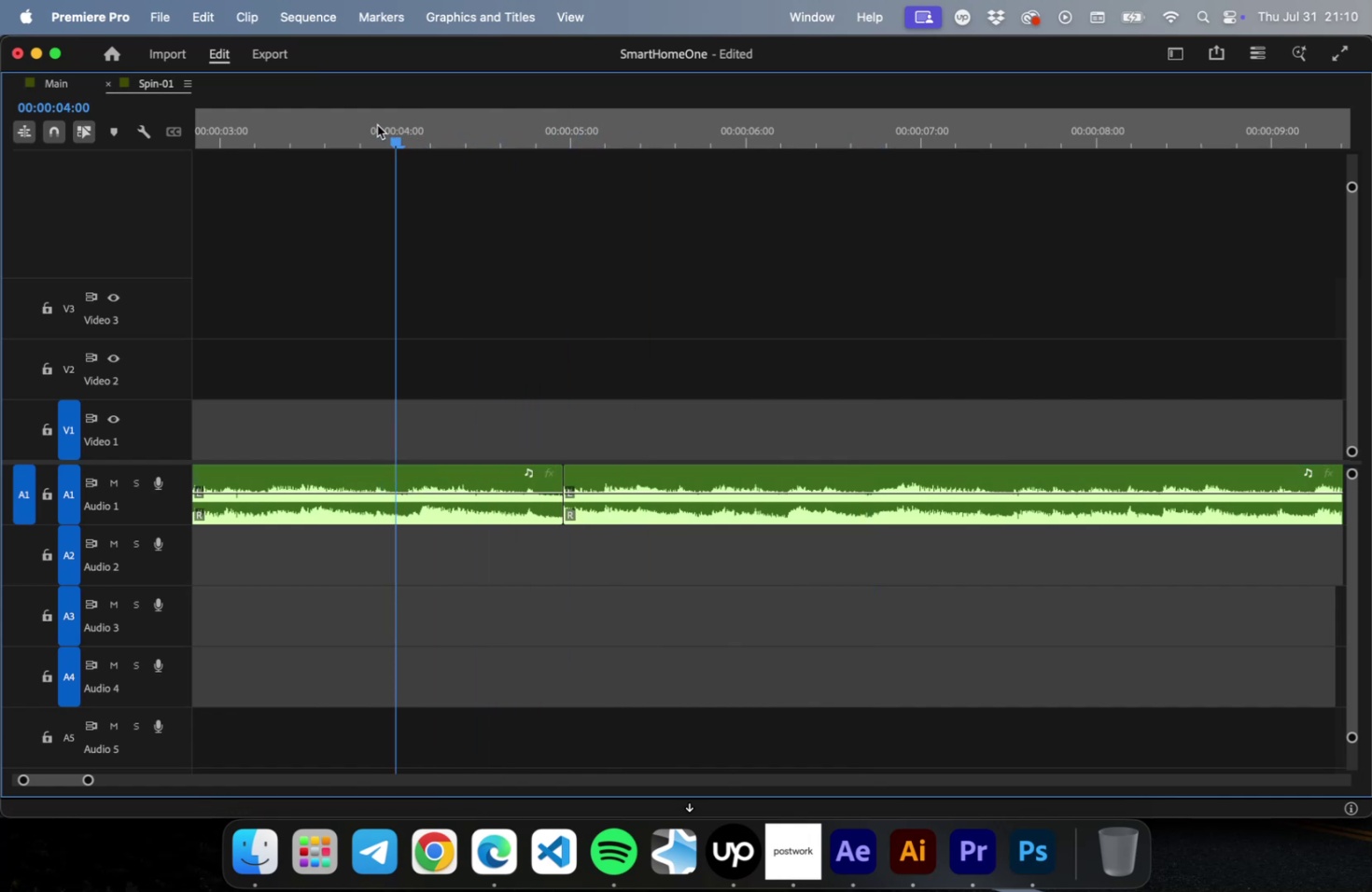 
key(Space)
 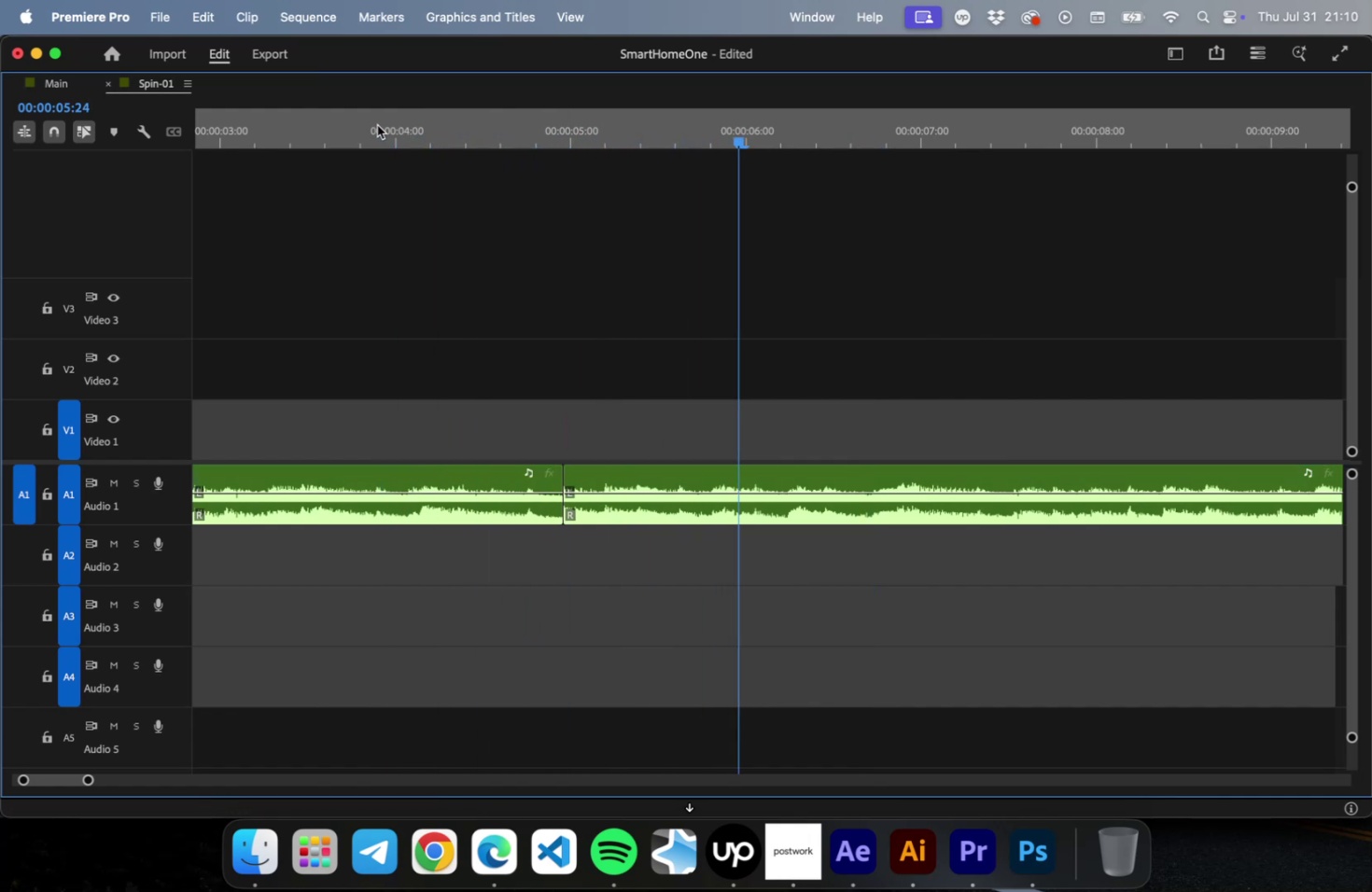 
key(Minus)
 